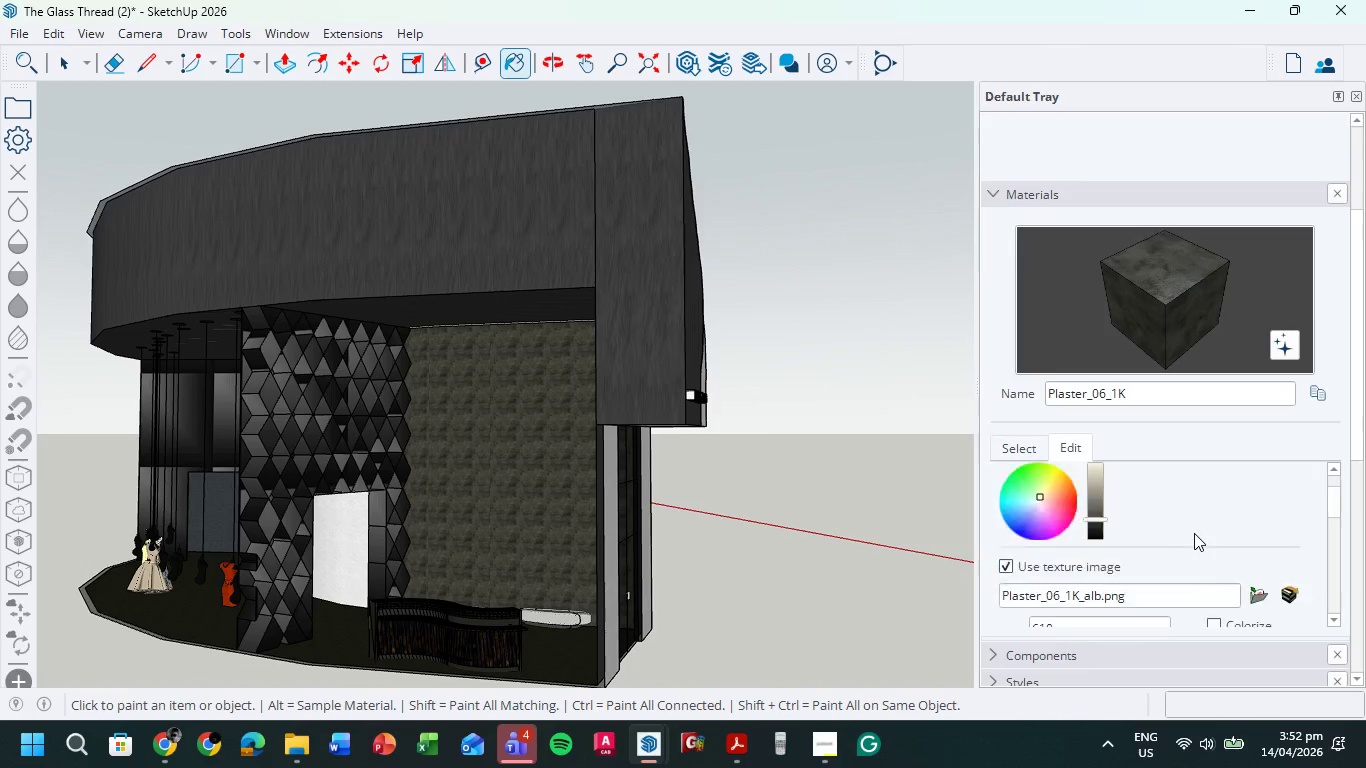 
scroll: coordinate [1193, 534], scroll_direction: down, amount: 4.0
 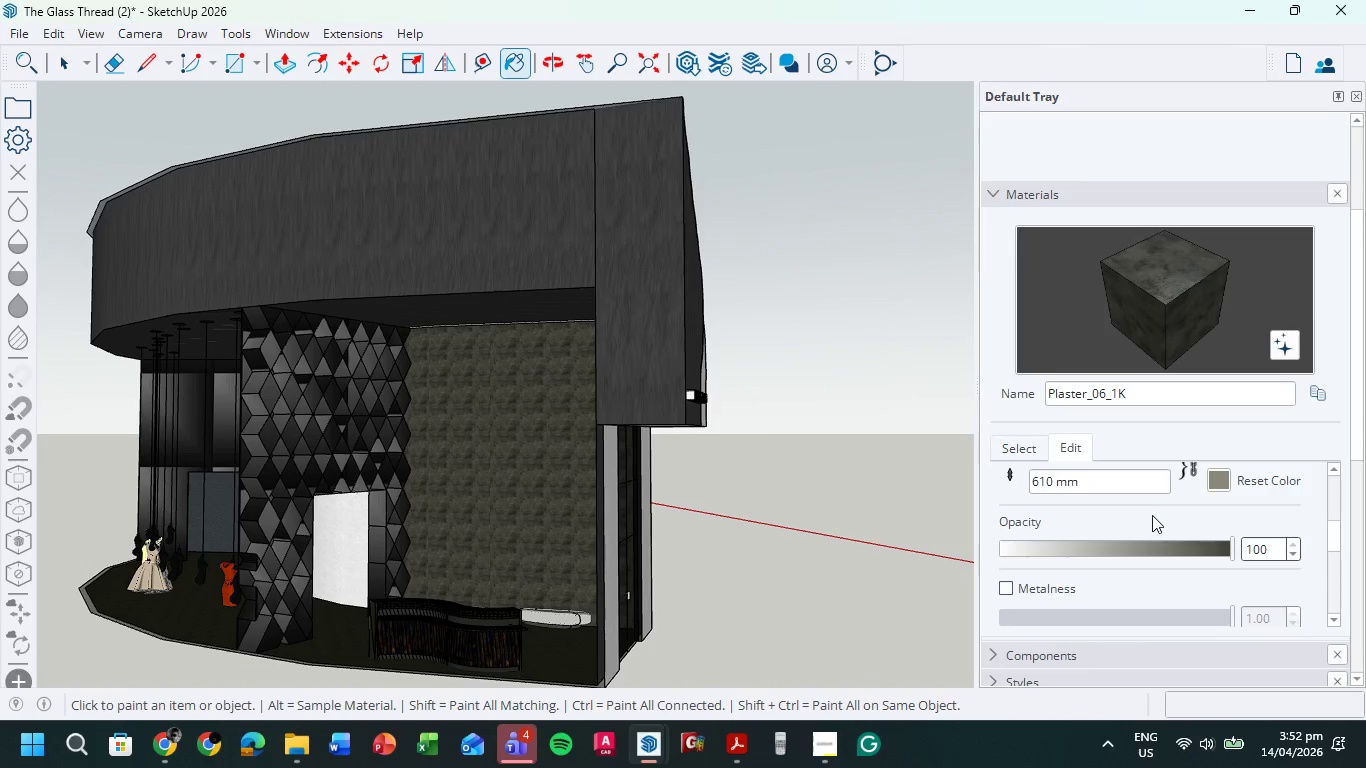 
scroll: coordinate [1109, 490], scroll_direction: up, amount: 3.0
 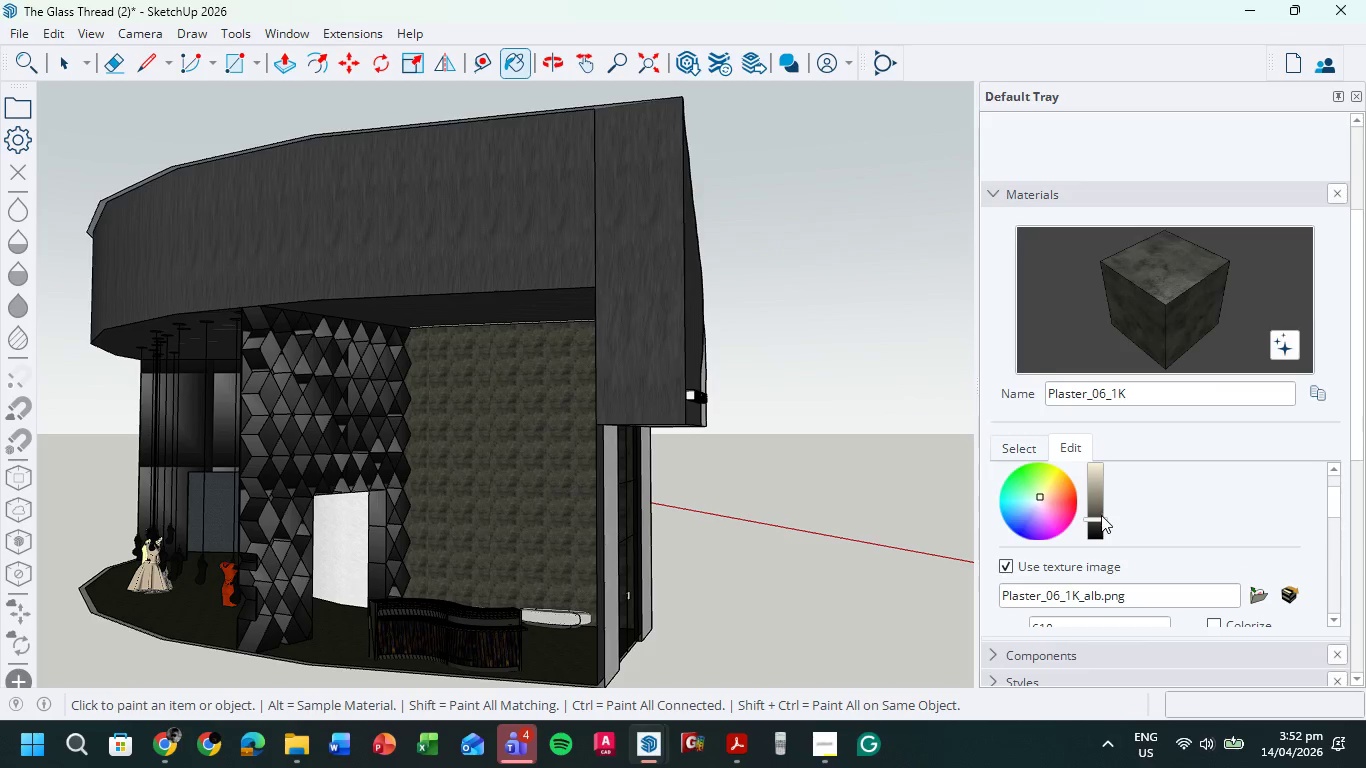 
left_click_drag(start_coordinate=[1101, 516], to_coordinate=[1101, 527])
 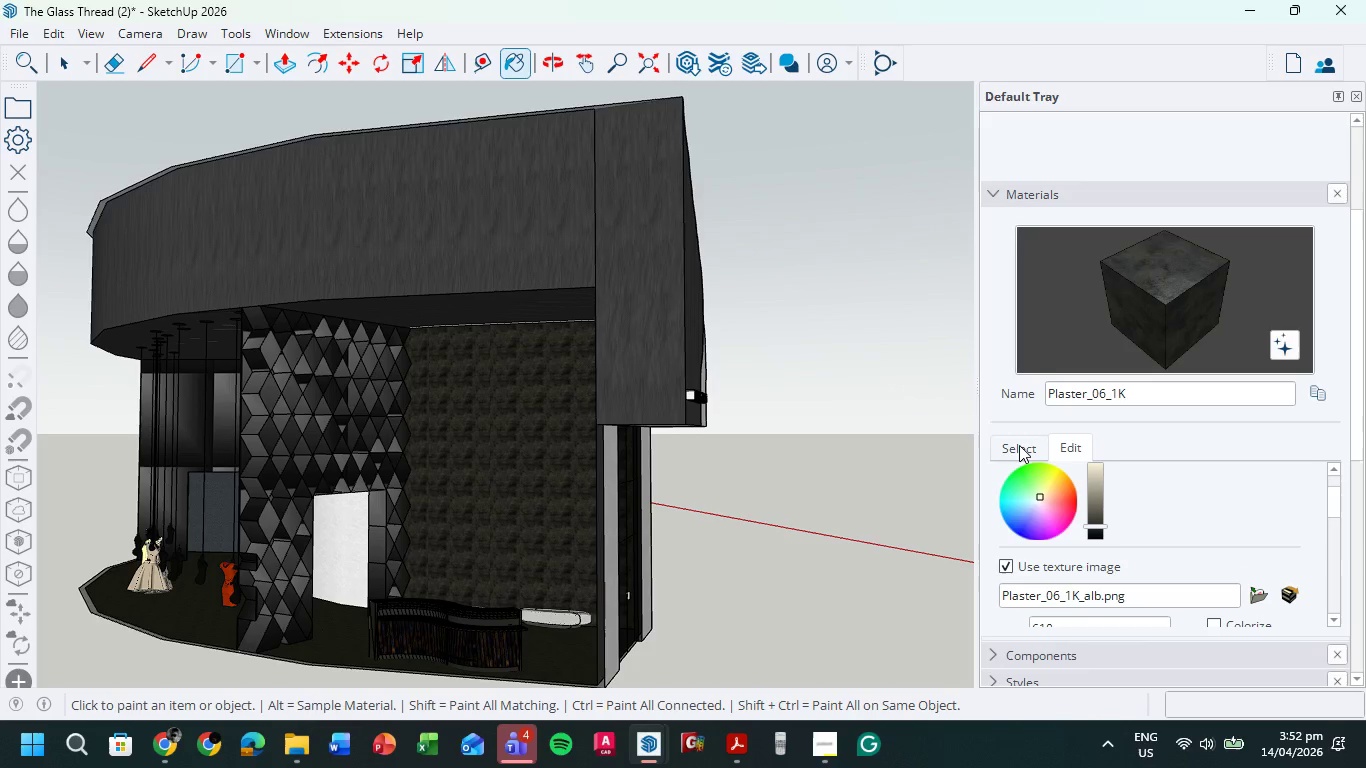 
left_click([1019, 445])
 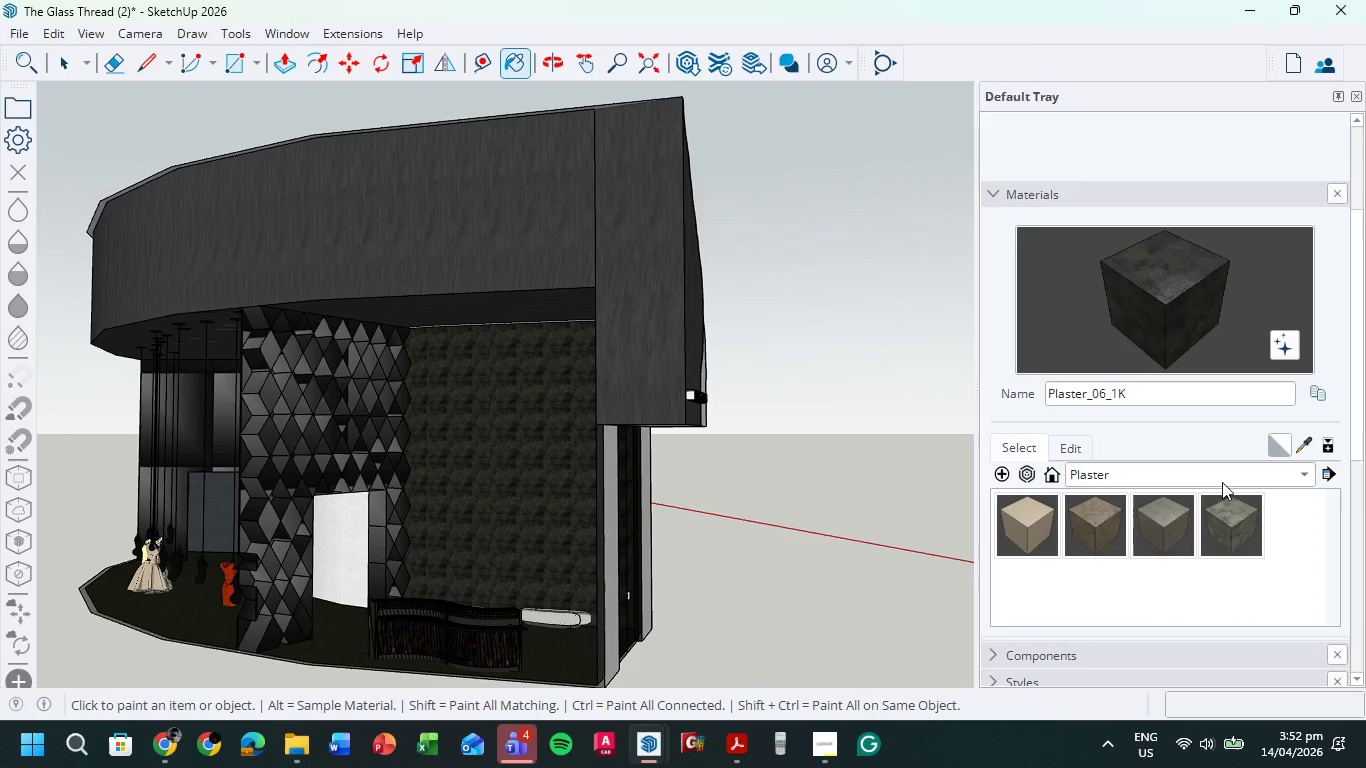 
left_click([1231, 481])
 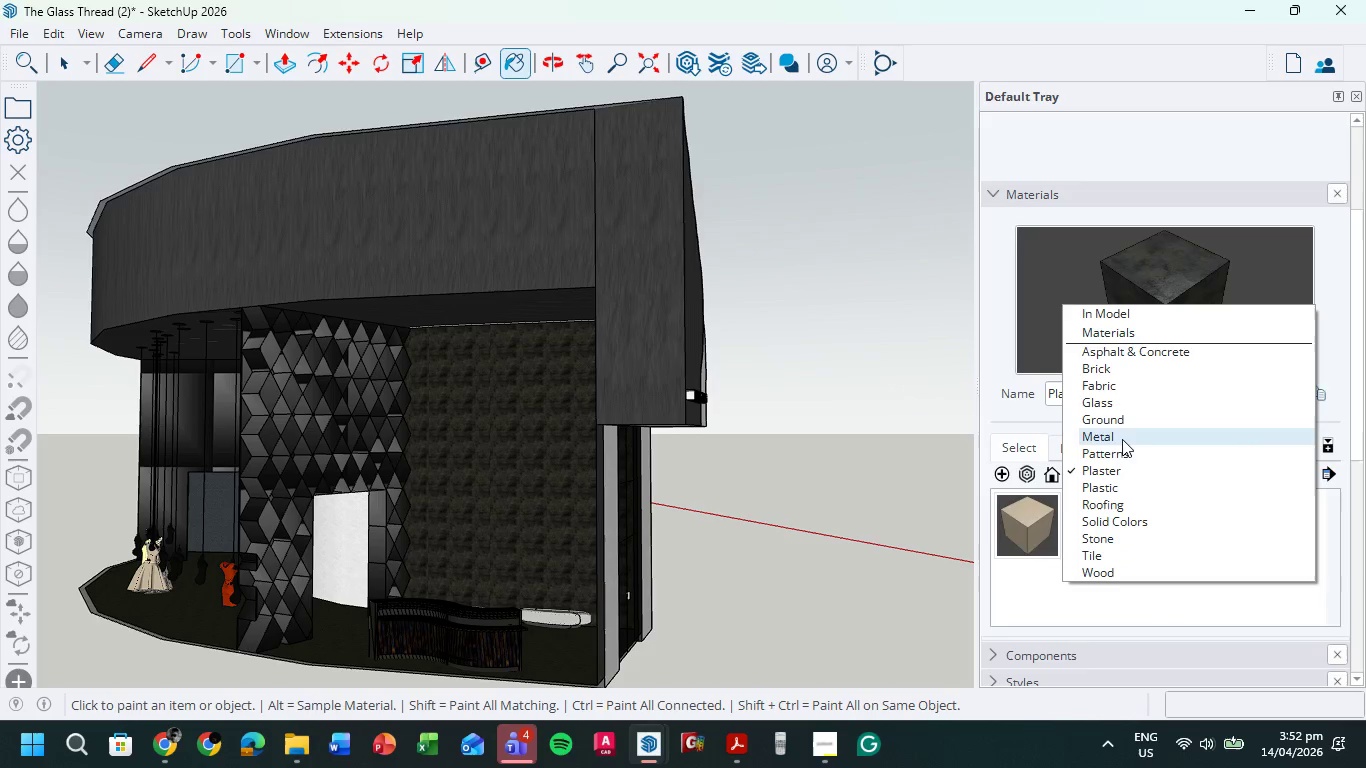 
left_click([1122, 404])
 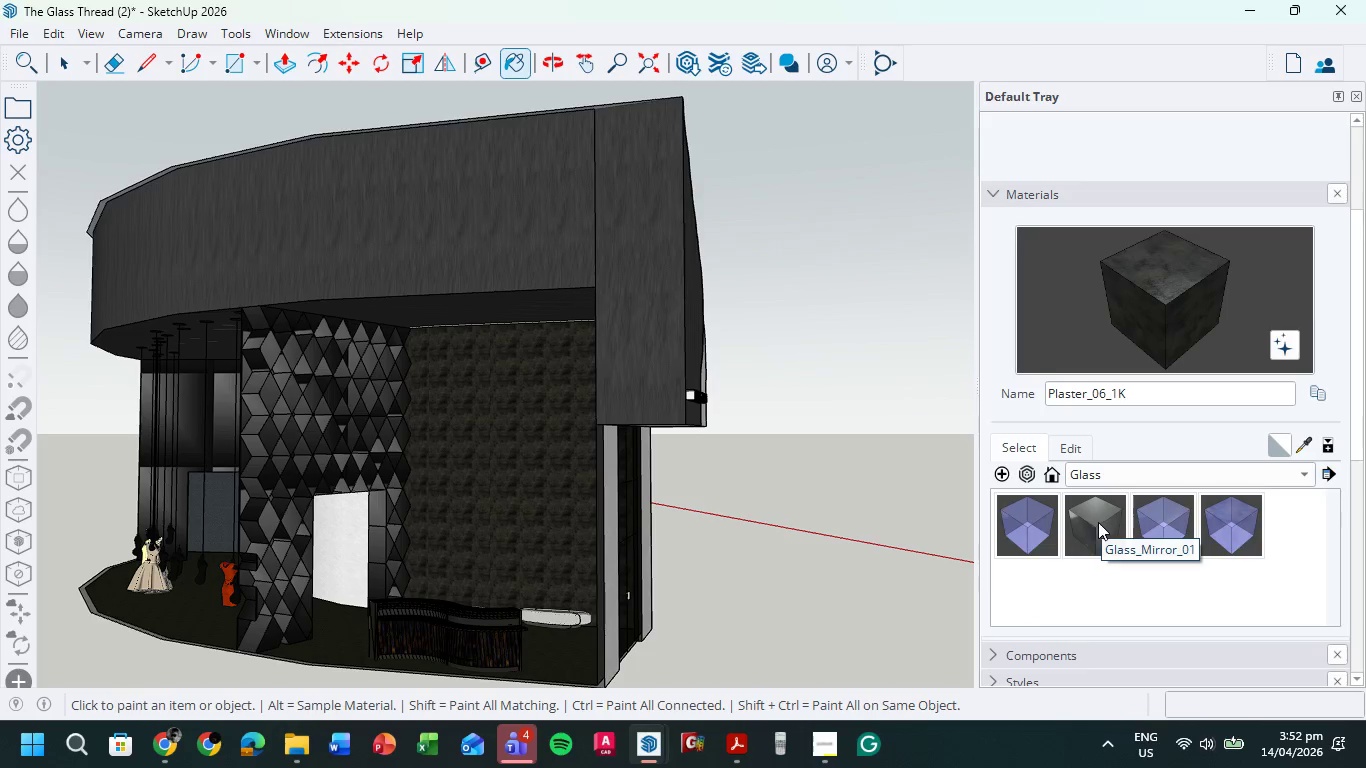 
left_click([1096, 522])
 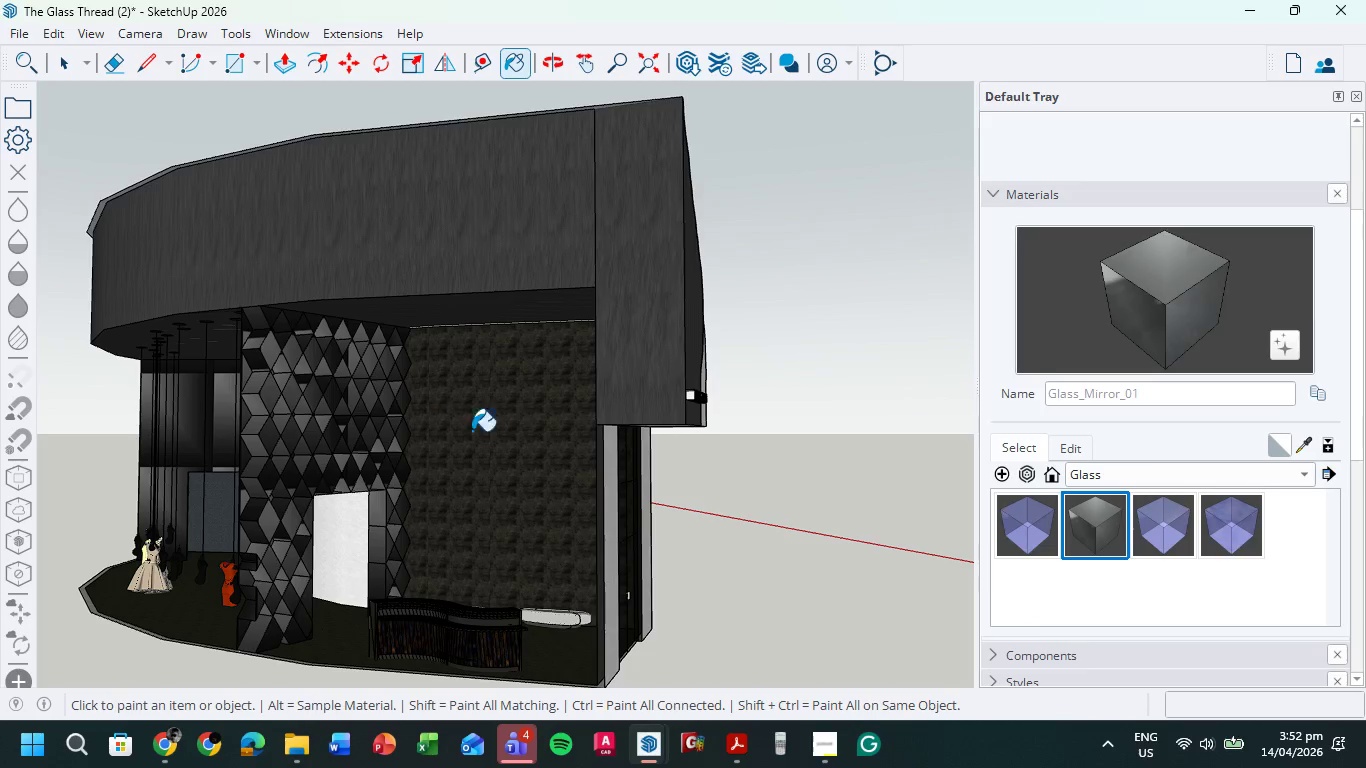 
left_click([502, 431])
 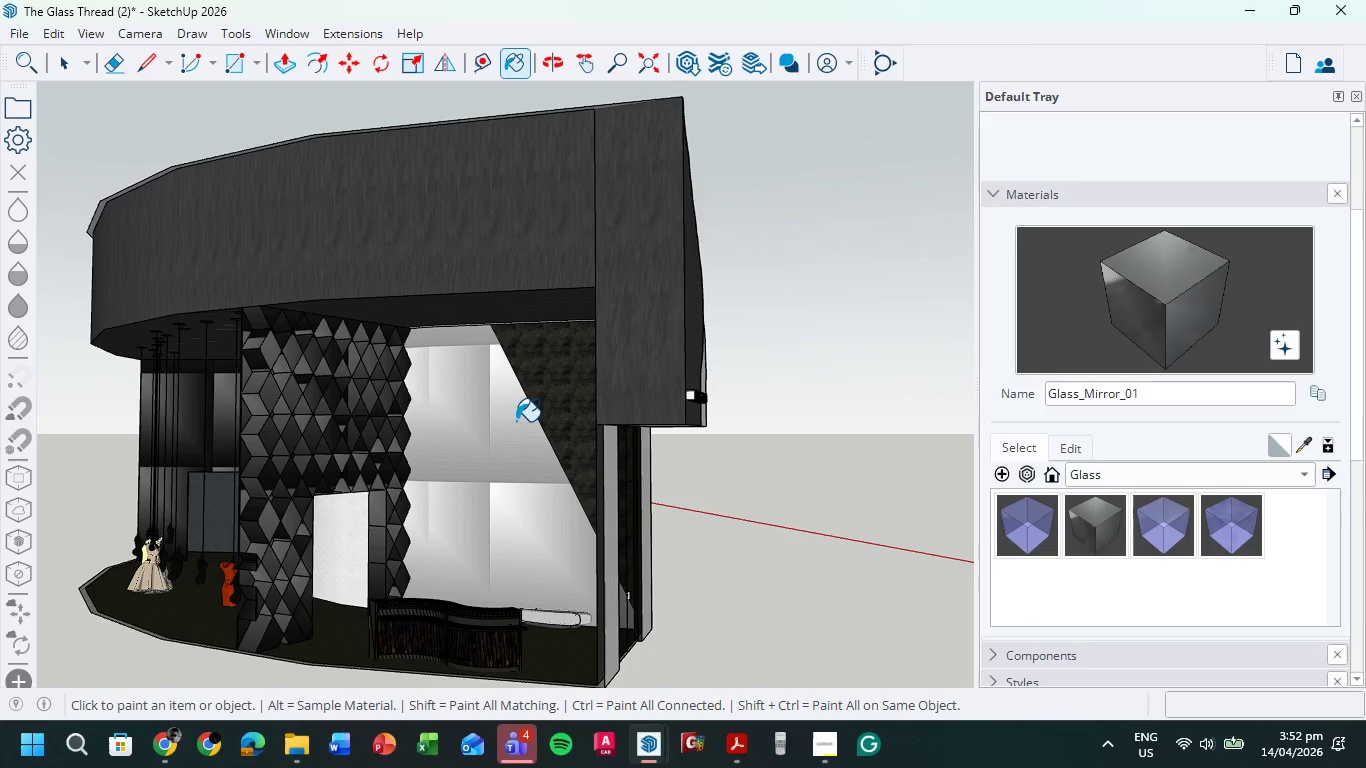 
double_click([579, 389])
 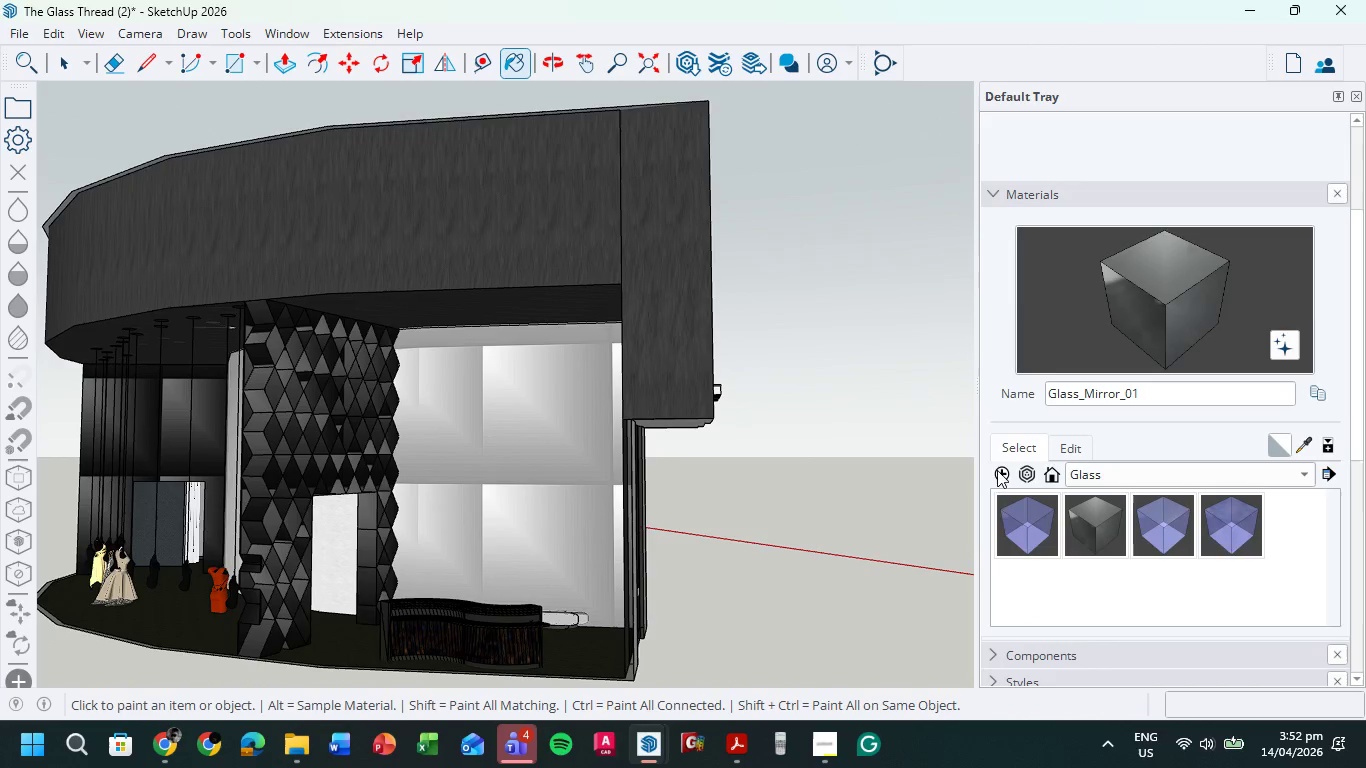 
wait(6.0)
 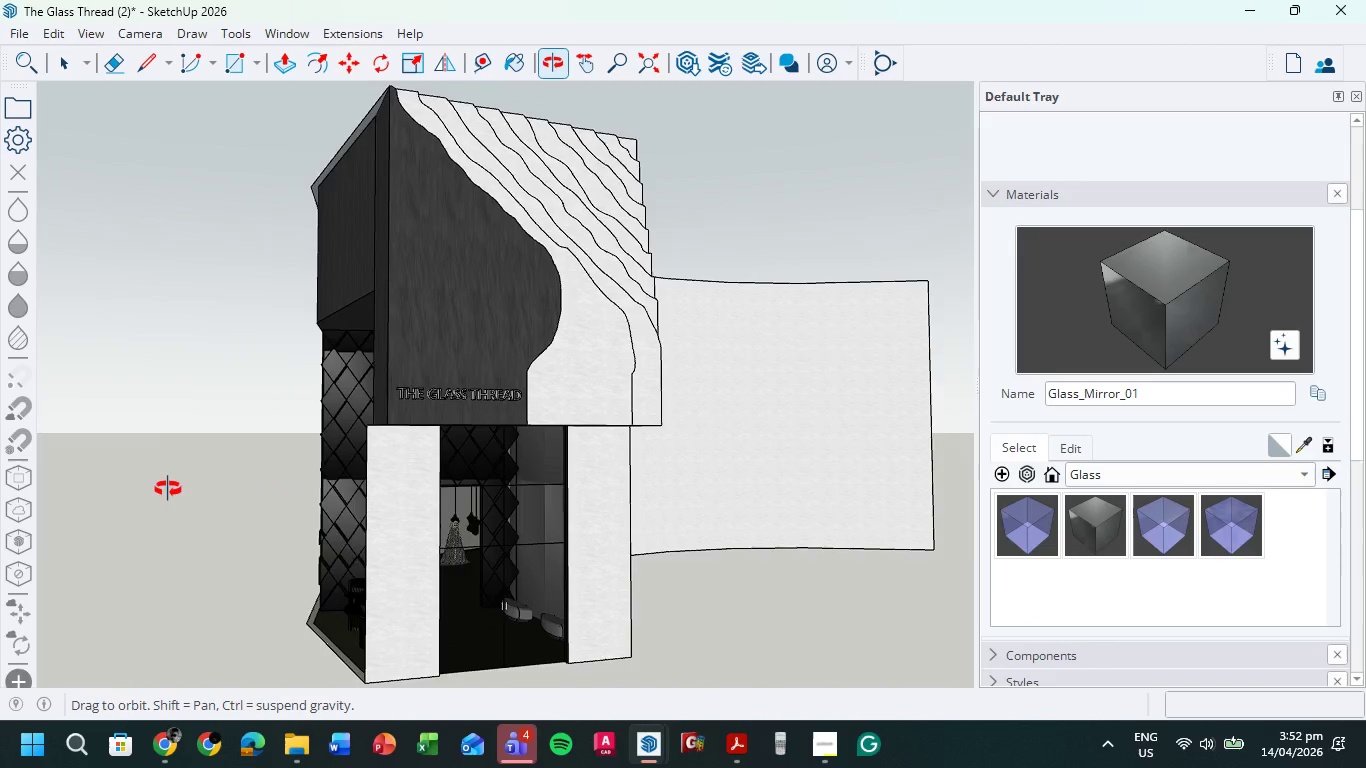 
left_click_drag(start_coordinate=[1093, 485], to_coordinate=[1103, 525])
 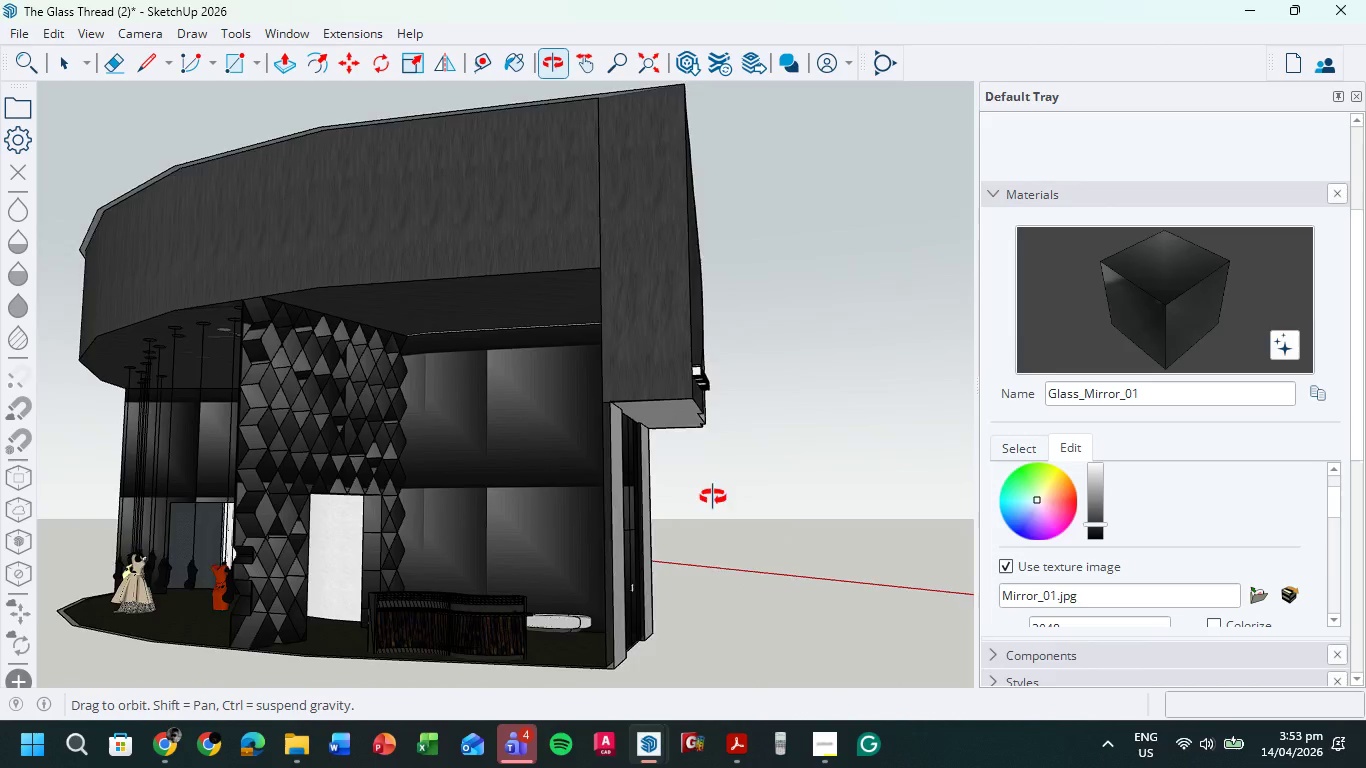 
scroll: coordinate [559, 530], scroll_direction: up, amount: 9.0
 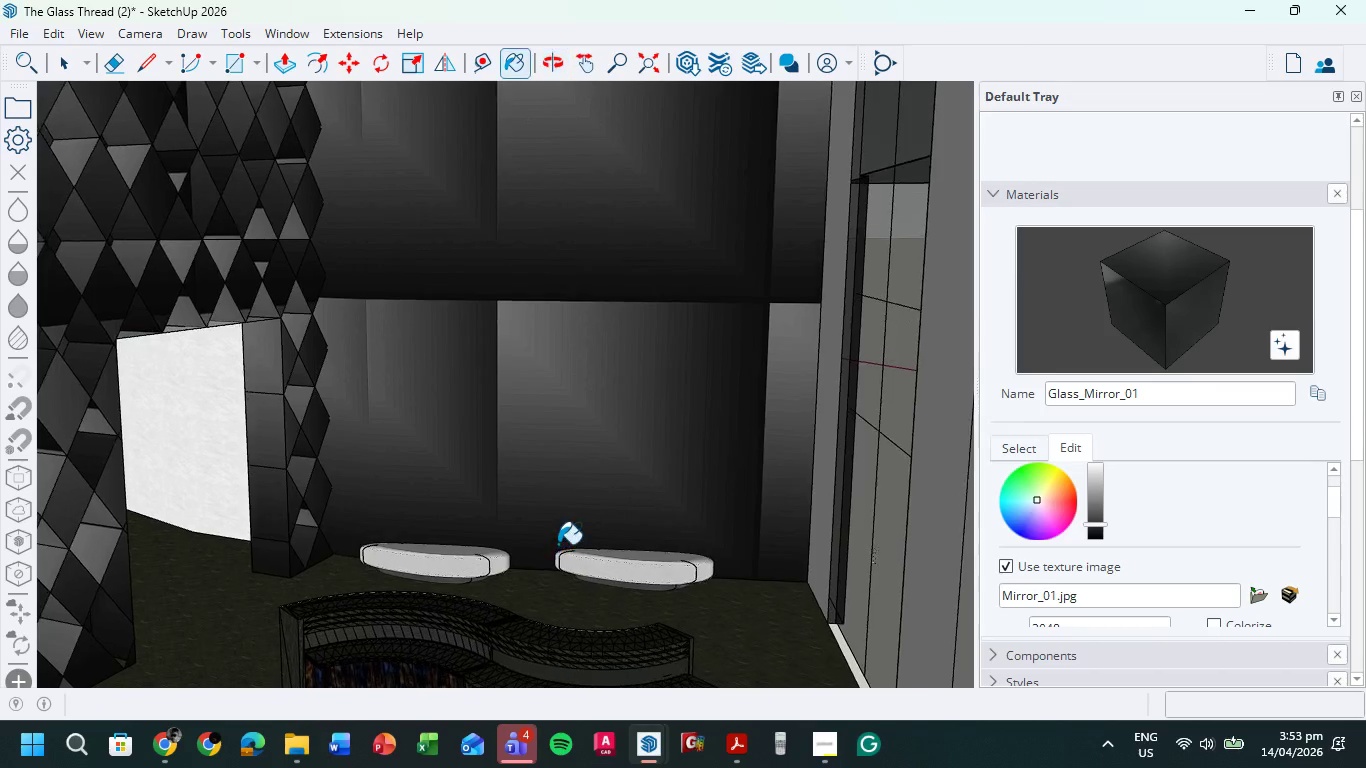 
scroll: coordinate [556, 524], scroll_direction: down, amount: 7.0
 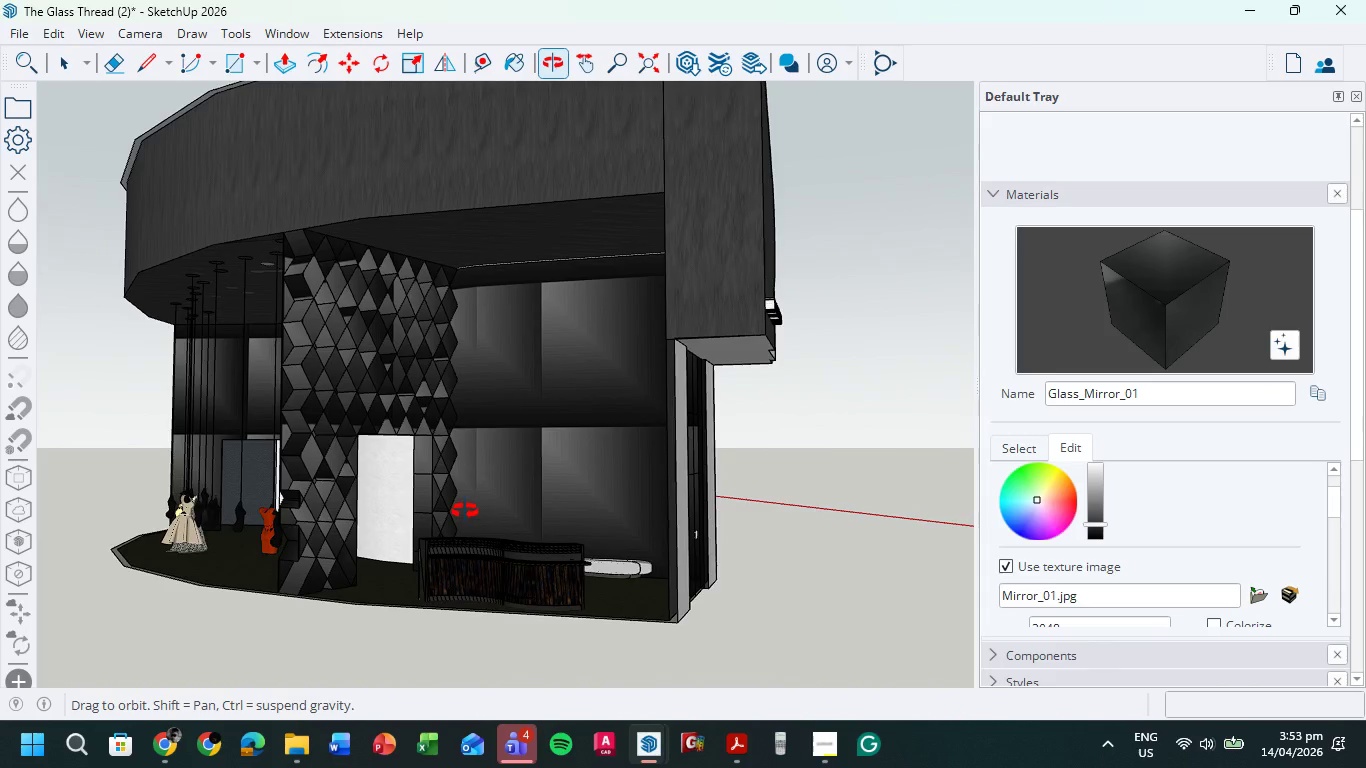 
wait(5.54)
 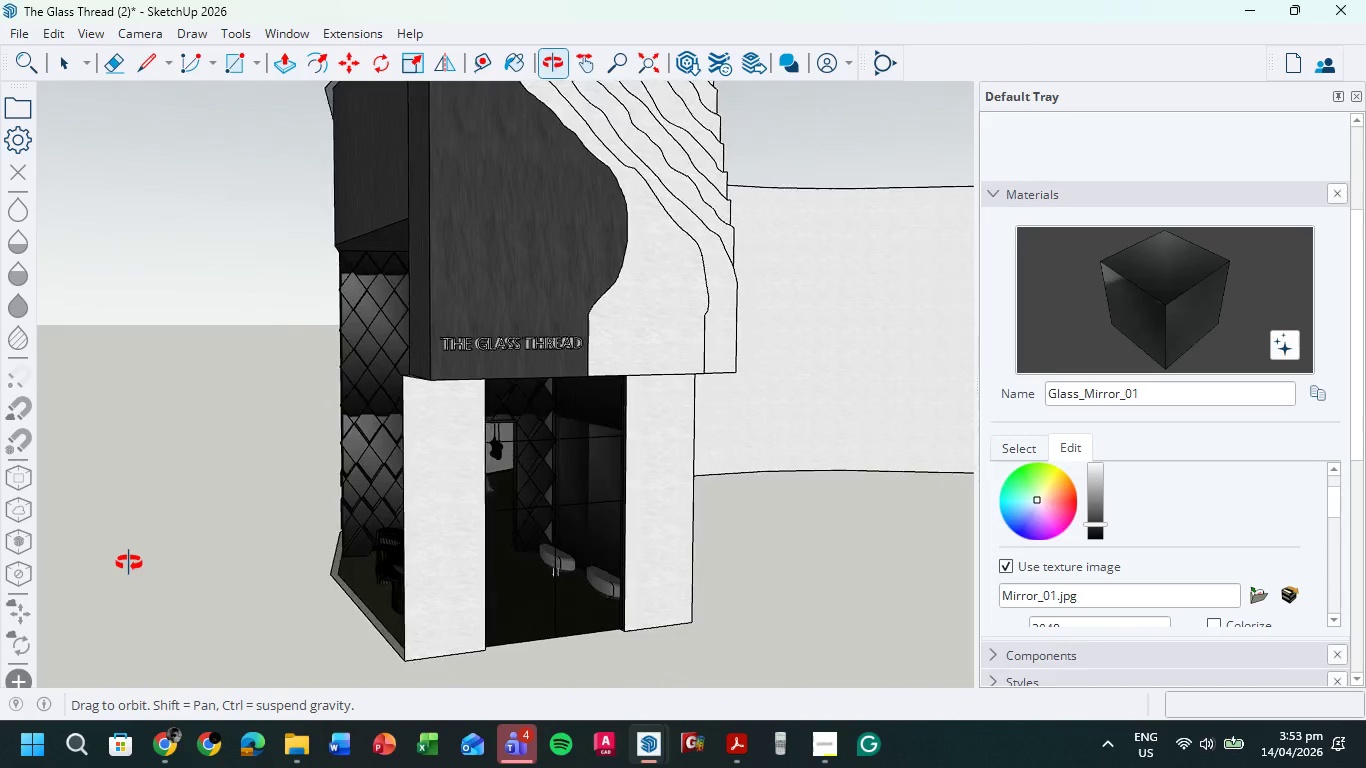 
scroll: coordinate [420, 564], scroll_direction: up, amount: 8.0
 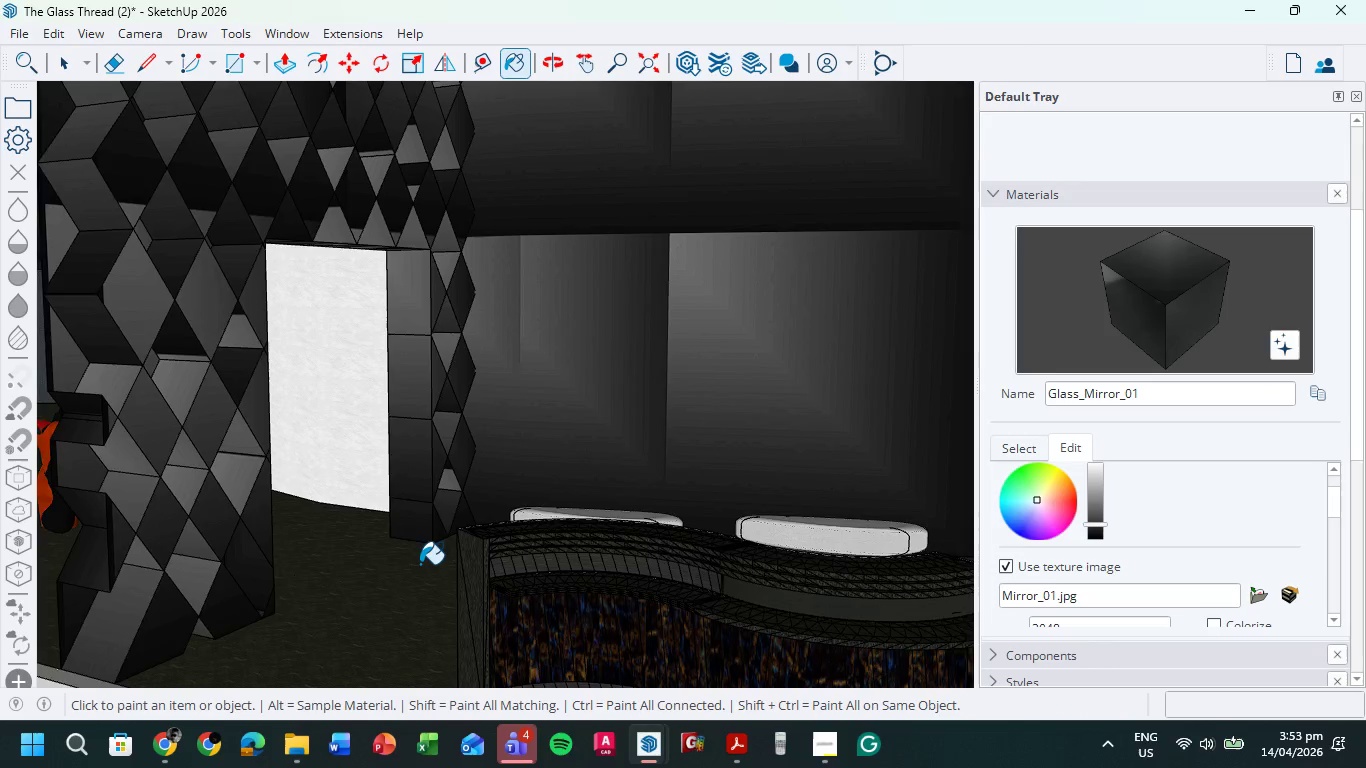 
scroll: coordinate [420, 563], scroll_direction: down, amount: 7.0
 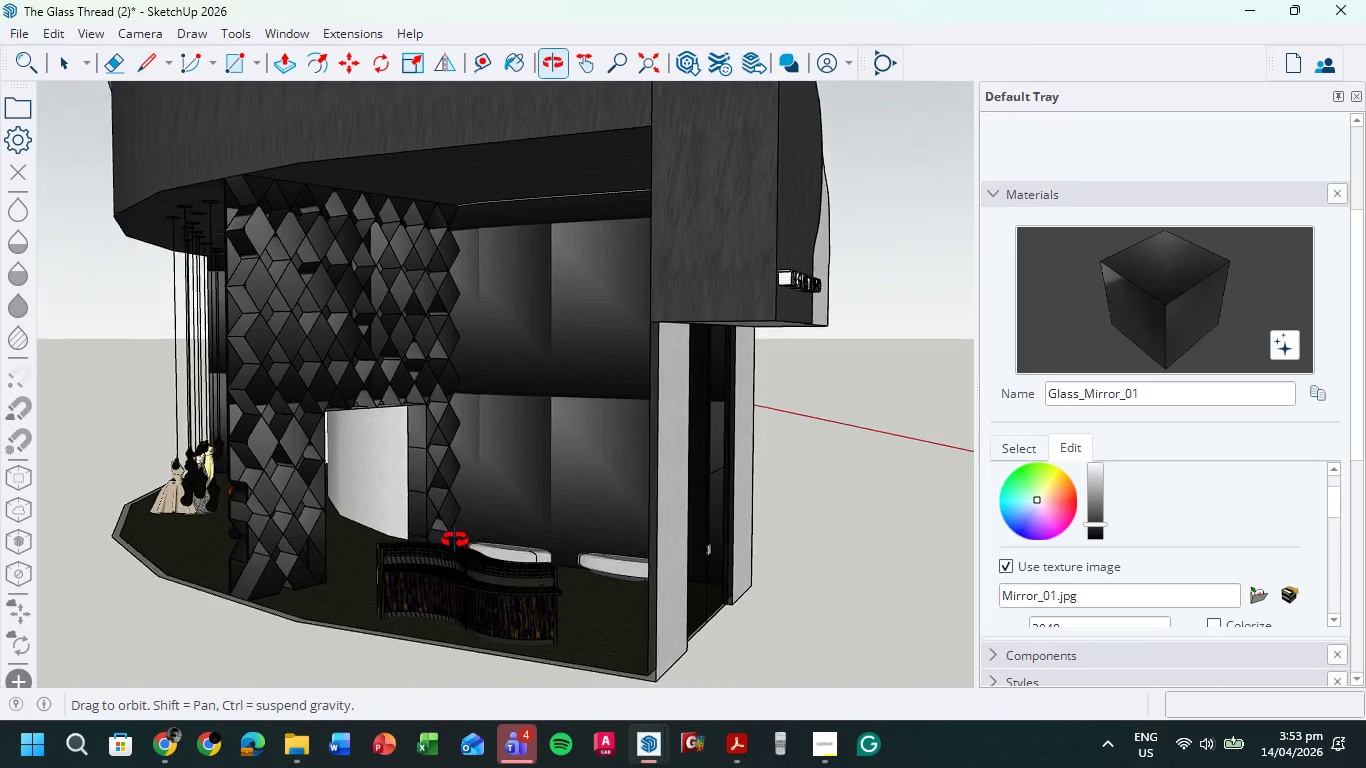 
left_click([173, 734])
 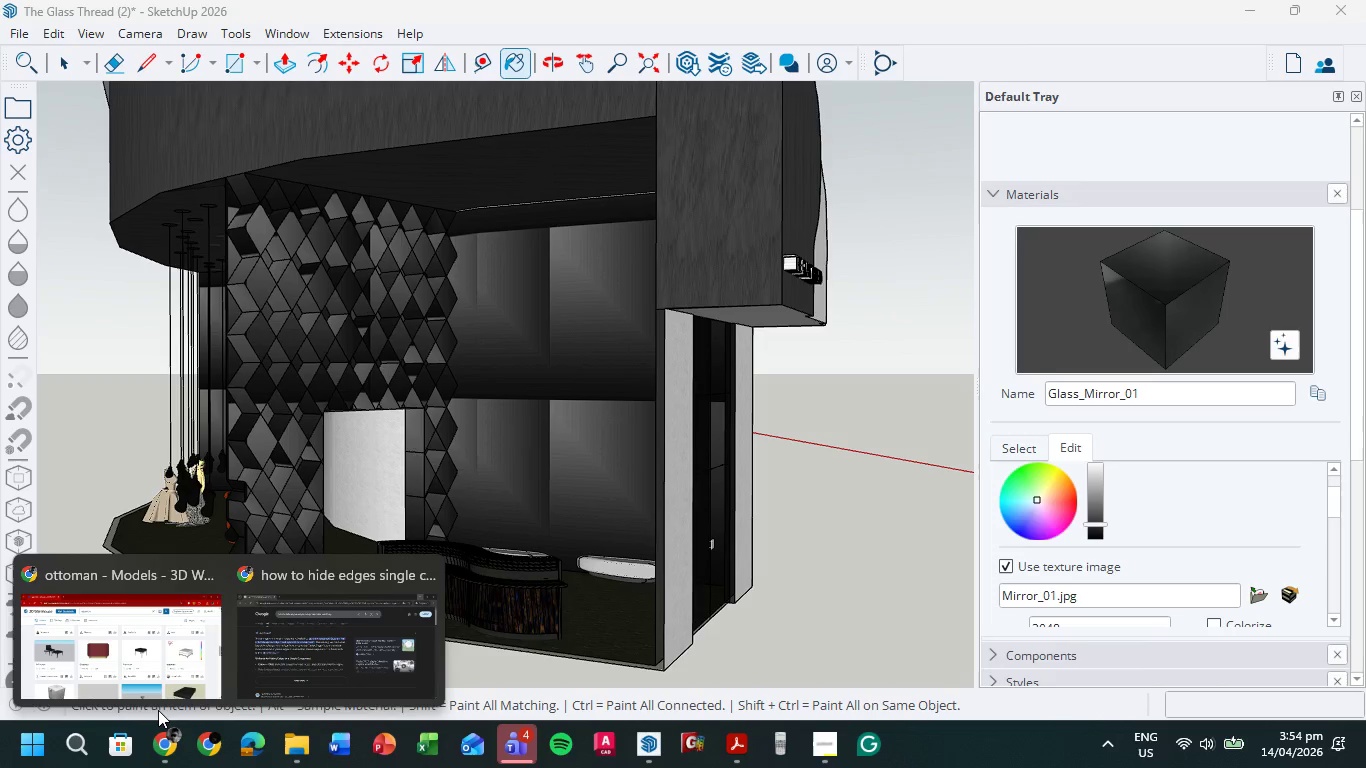 
wait(81.95)
 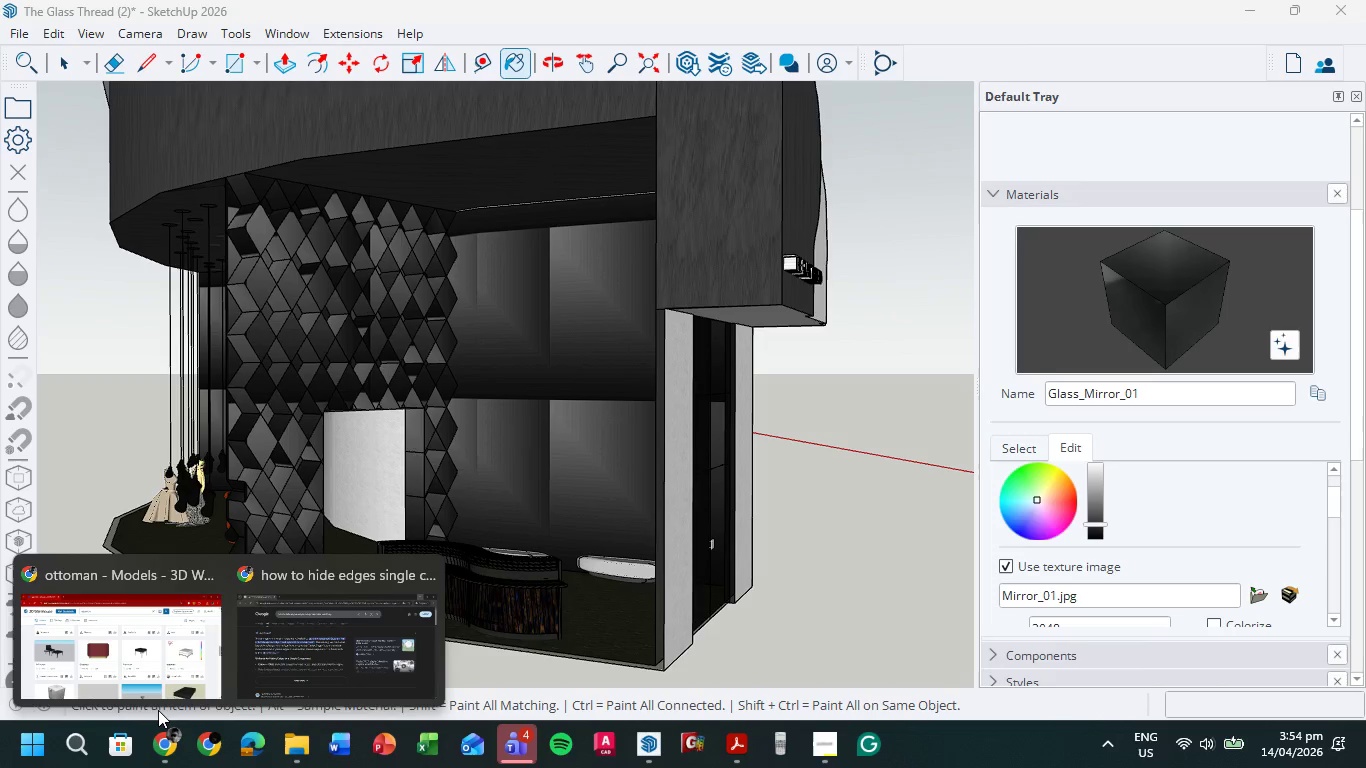 
left_click([117, 644])
 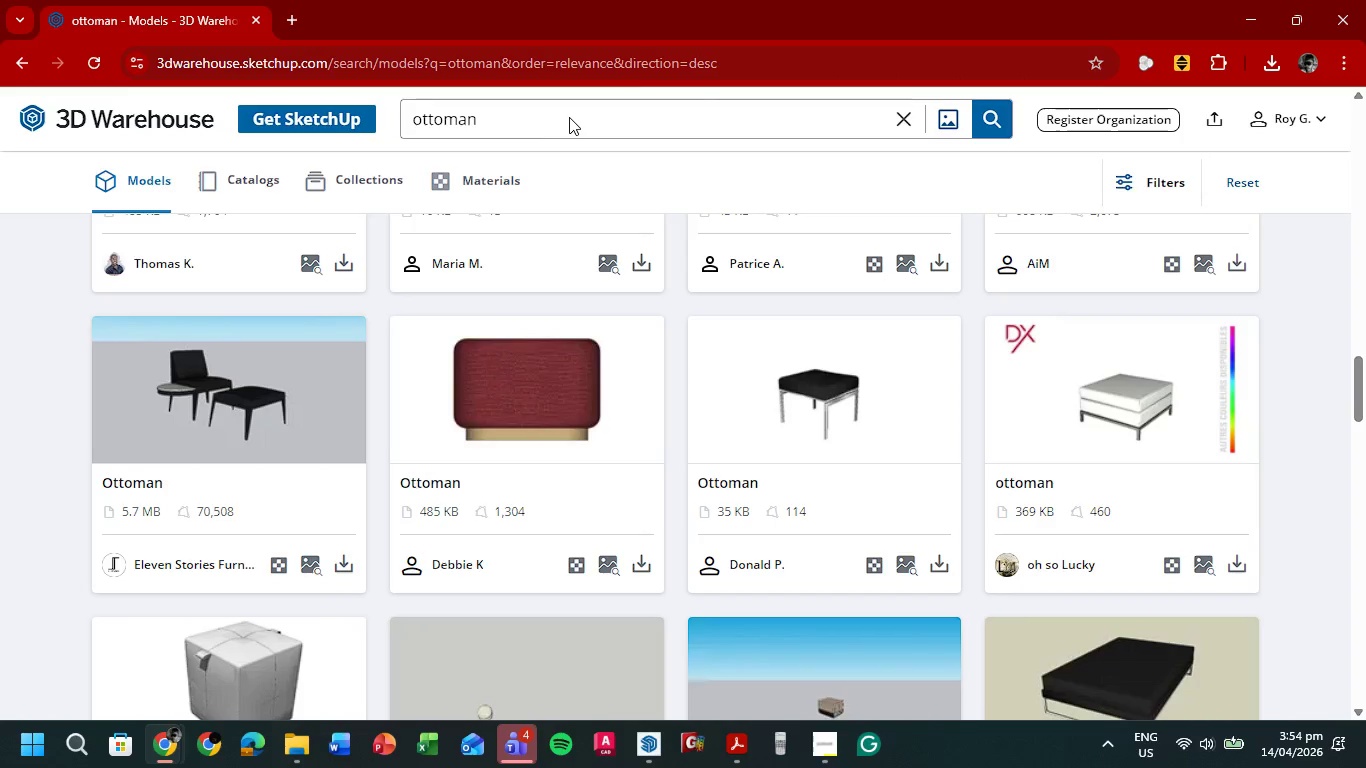 
left_click_drag(start_coordinate=[488, 113], to_coordinate=[356, 121])
 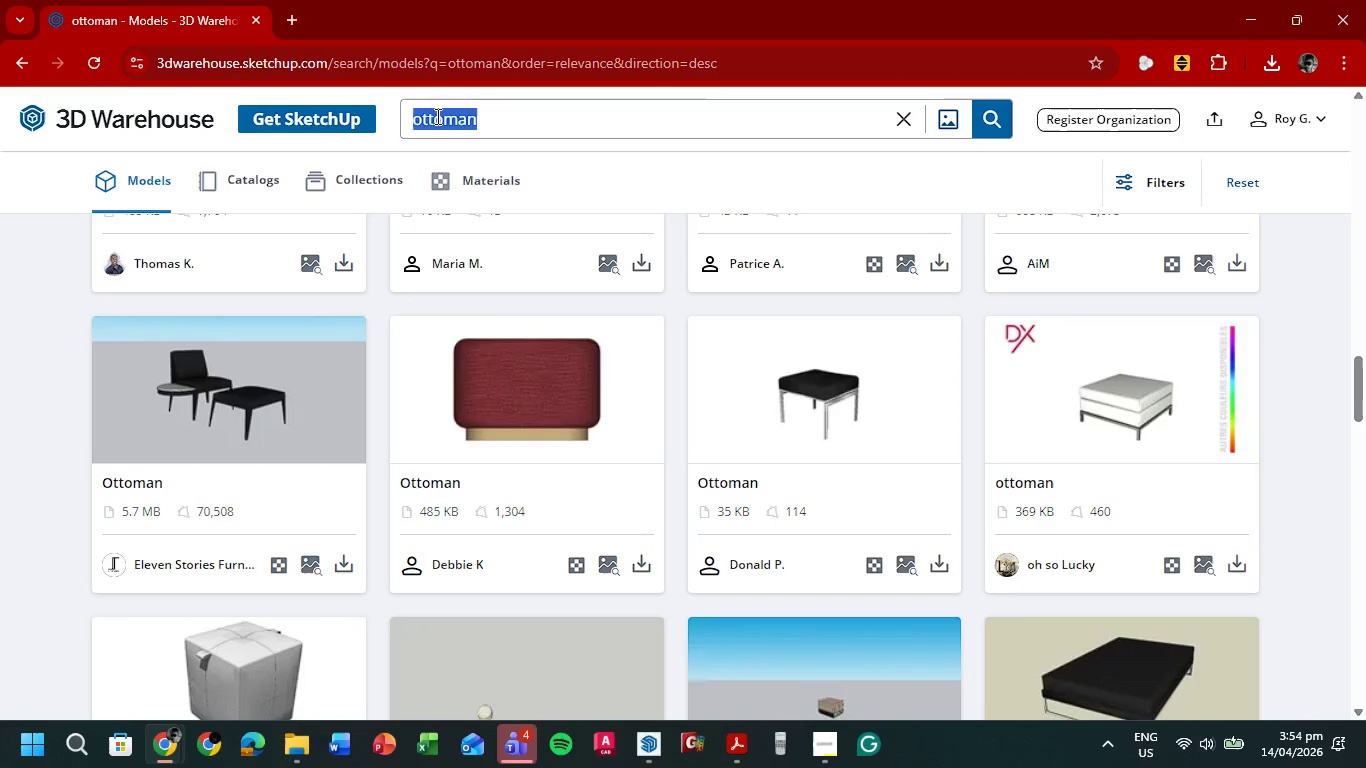 
type(chandelier)
 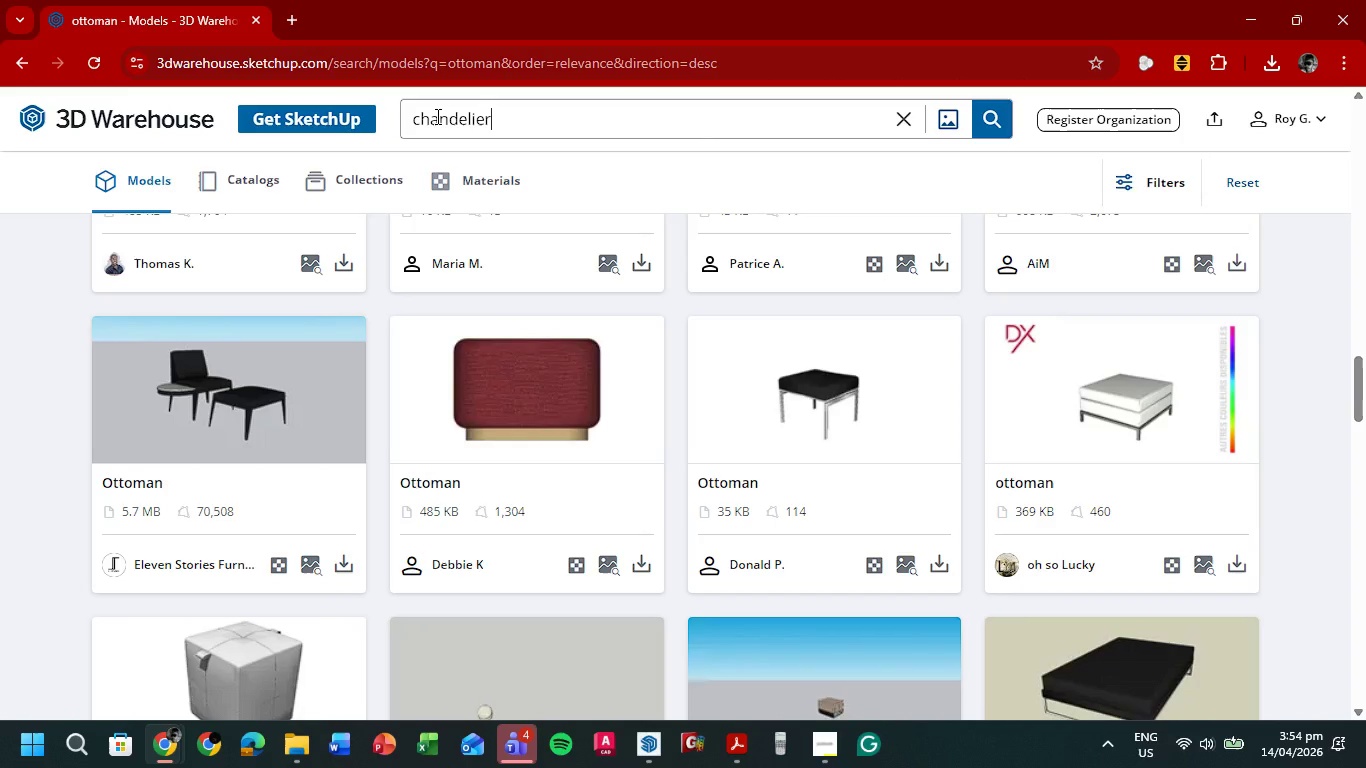 
key(Enter)
 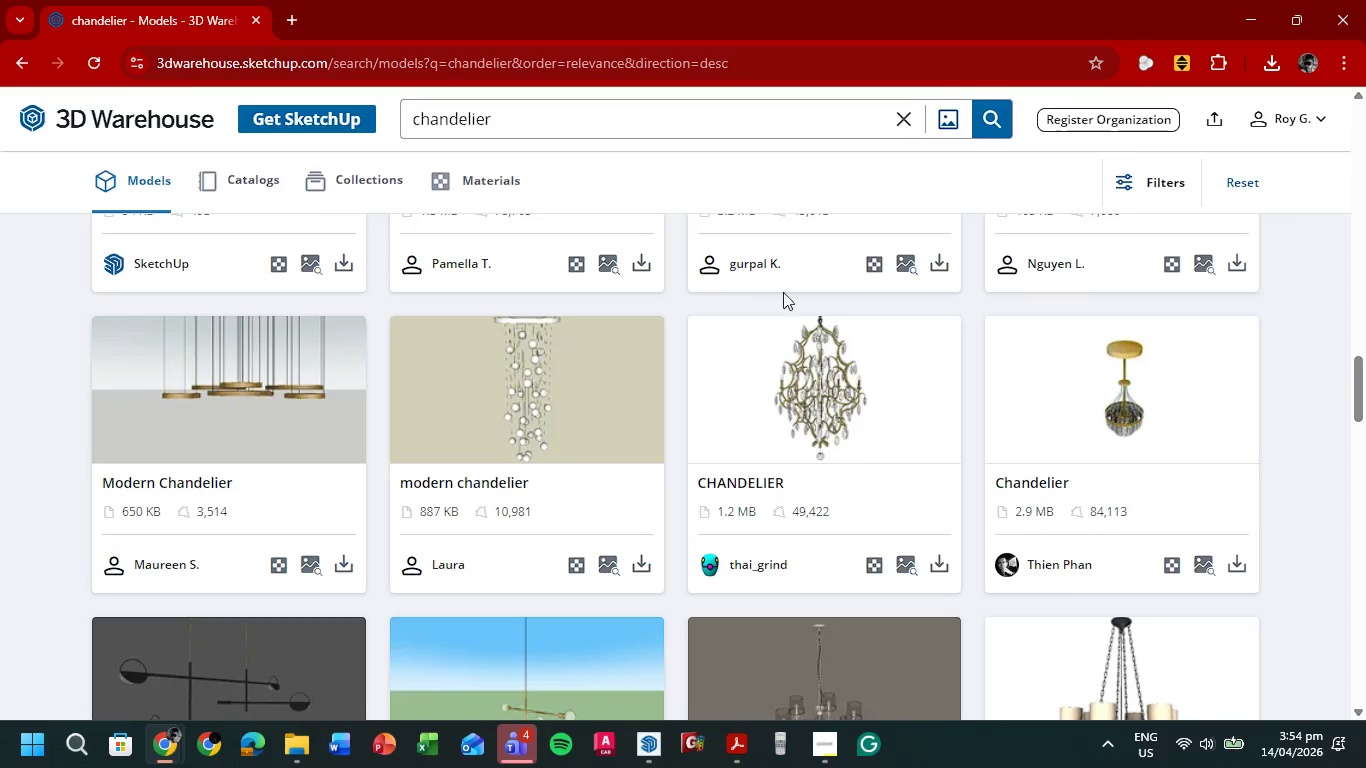 
wait(5.72)
 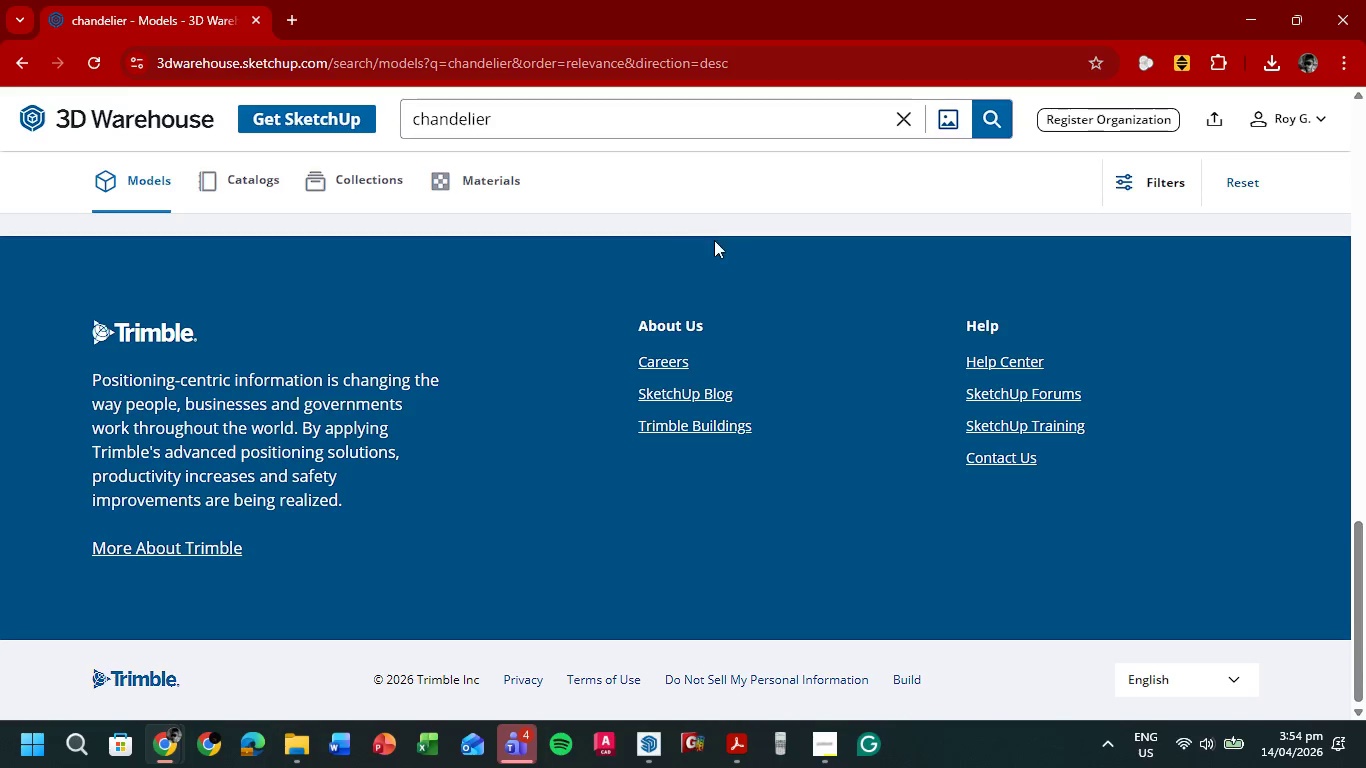 
scroll: coordinate [920, 295], scroll_direction: down, amount: 5.0
 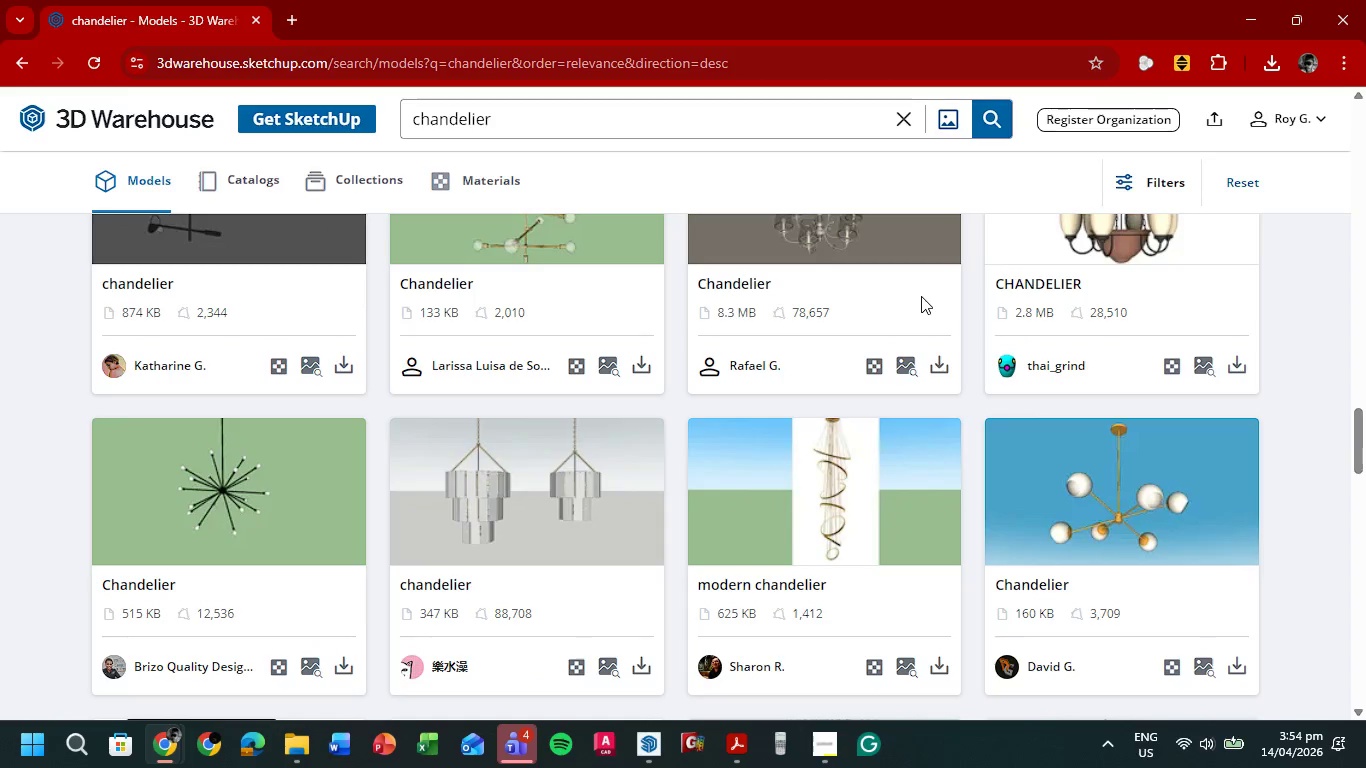 
scroll: coordinate [921, 296], scroll_direction: up, amount: 6.0
 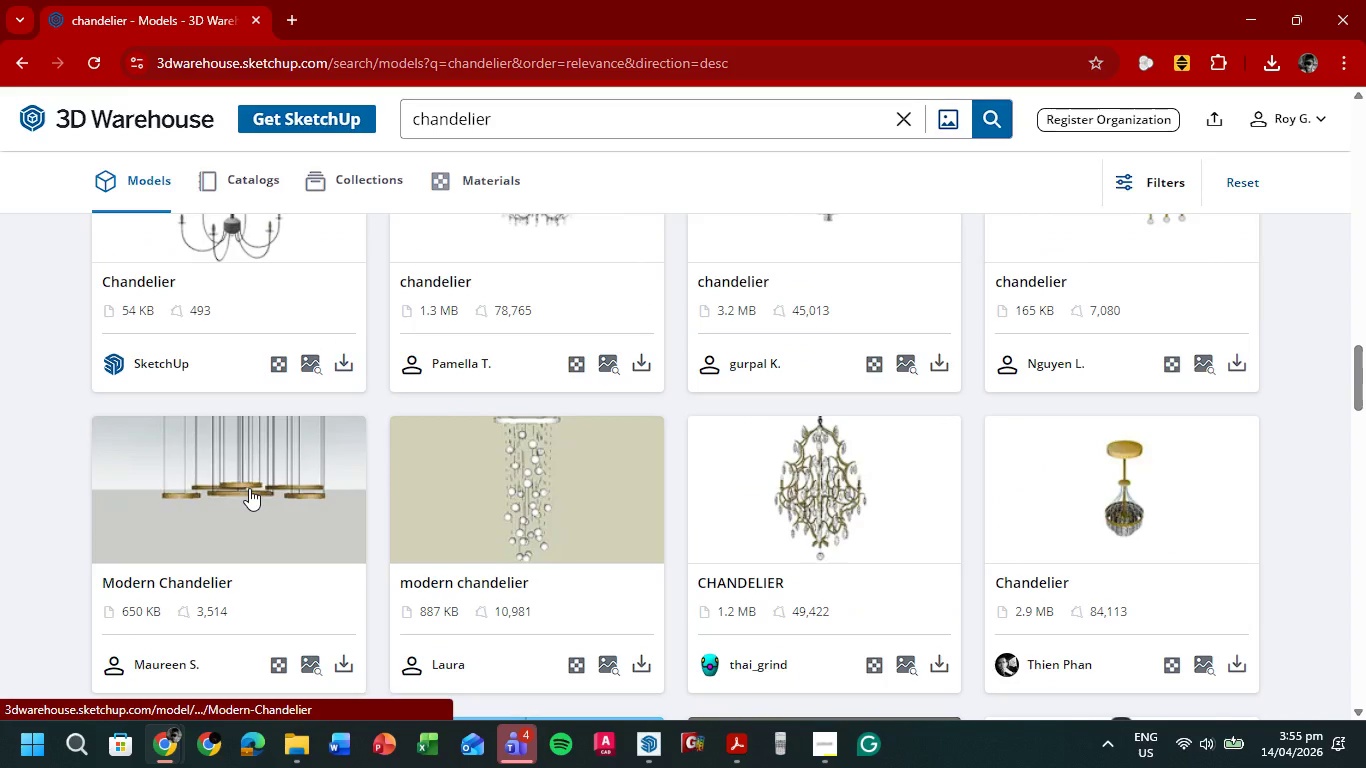 
left_click([344, 663])
 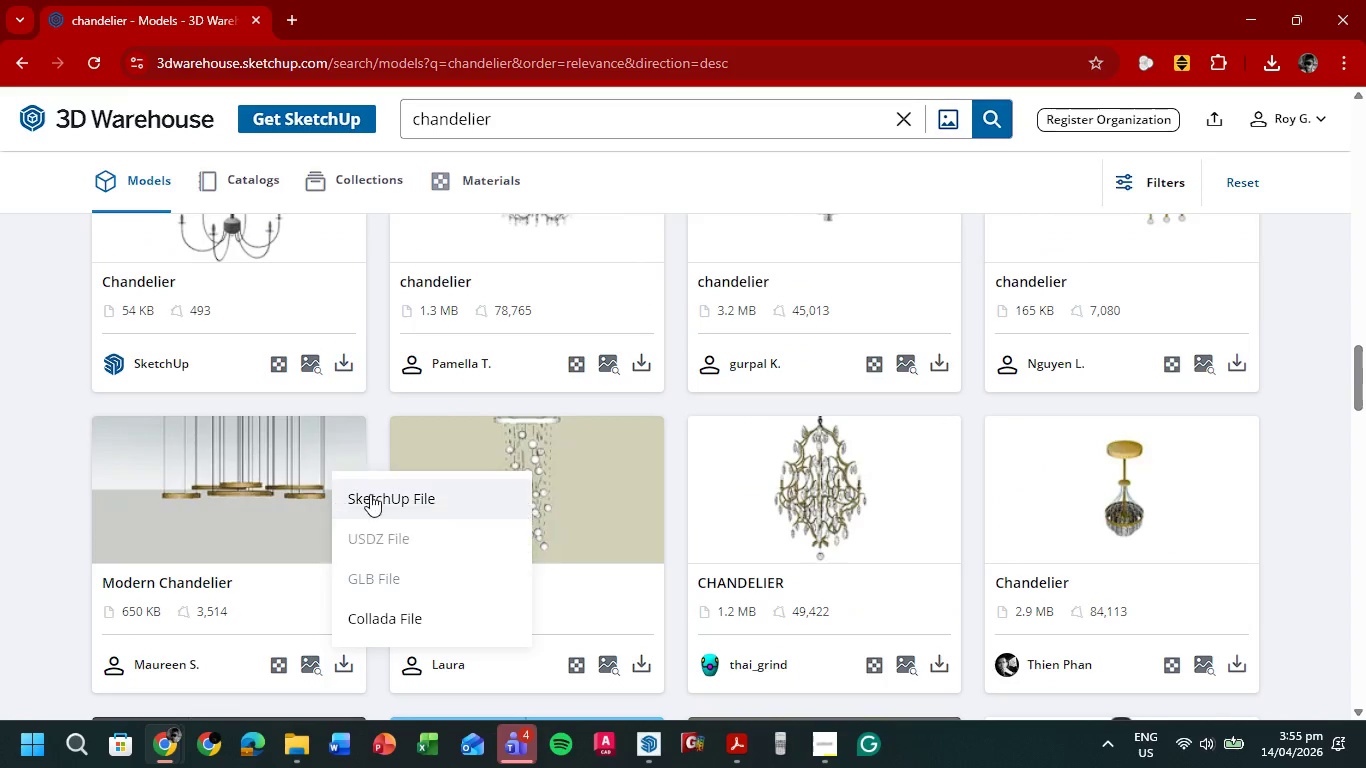 
left_click([371, 494])
 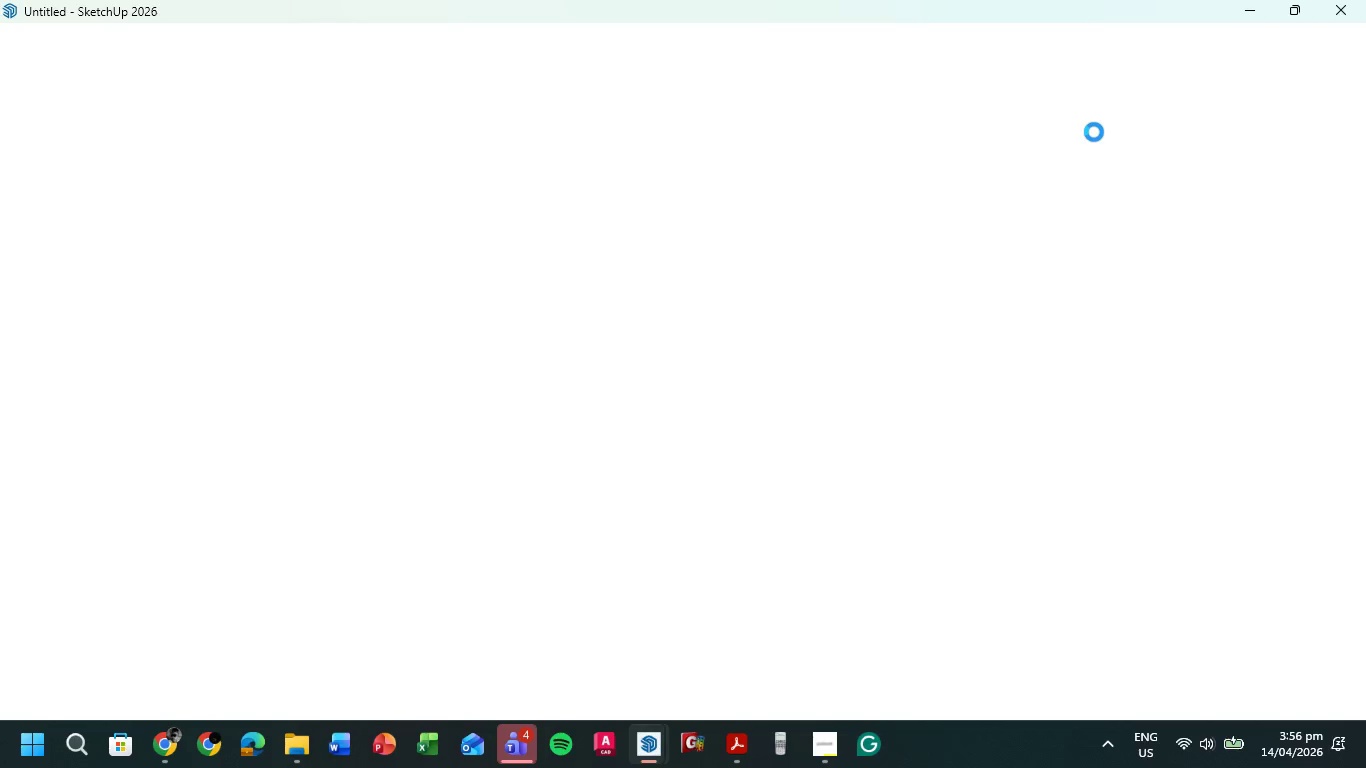 
wait(60.62)
 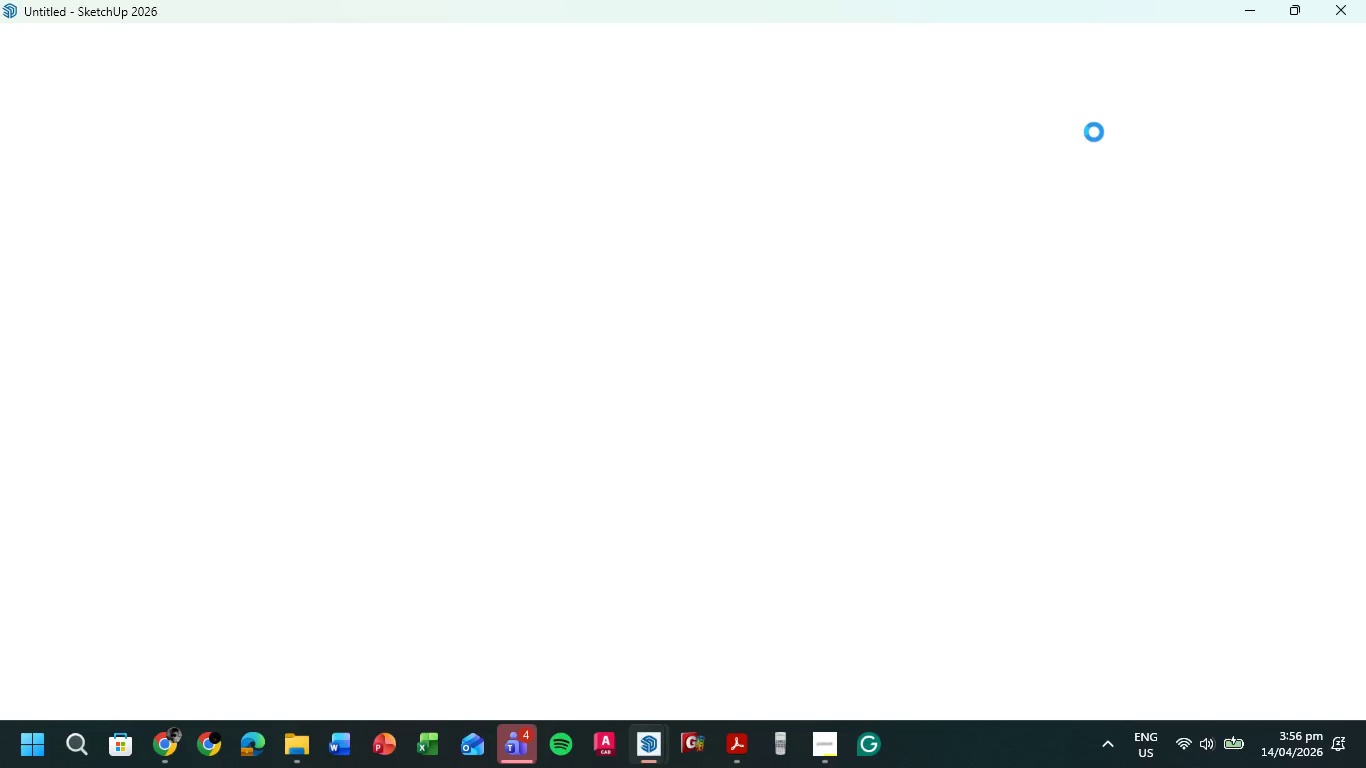 
scroll: coordinate [724, 293], scroll_direction: down, amount: 5.0
 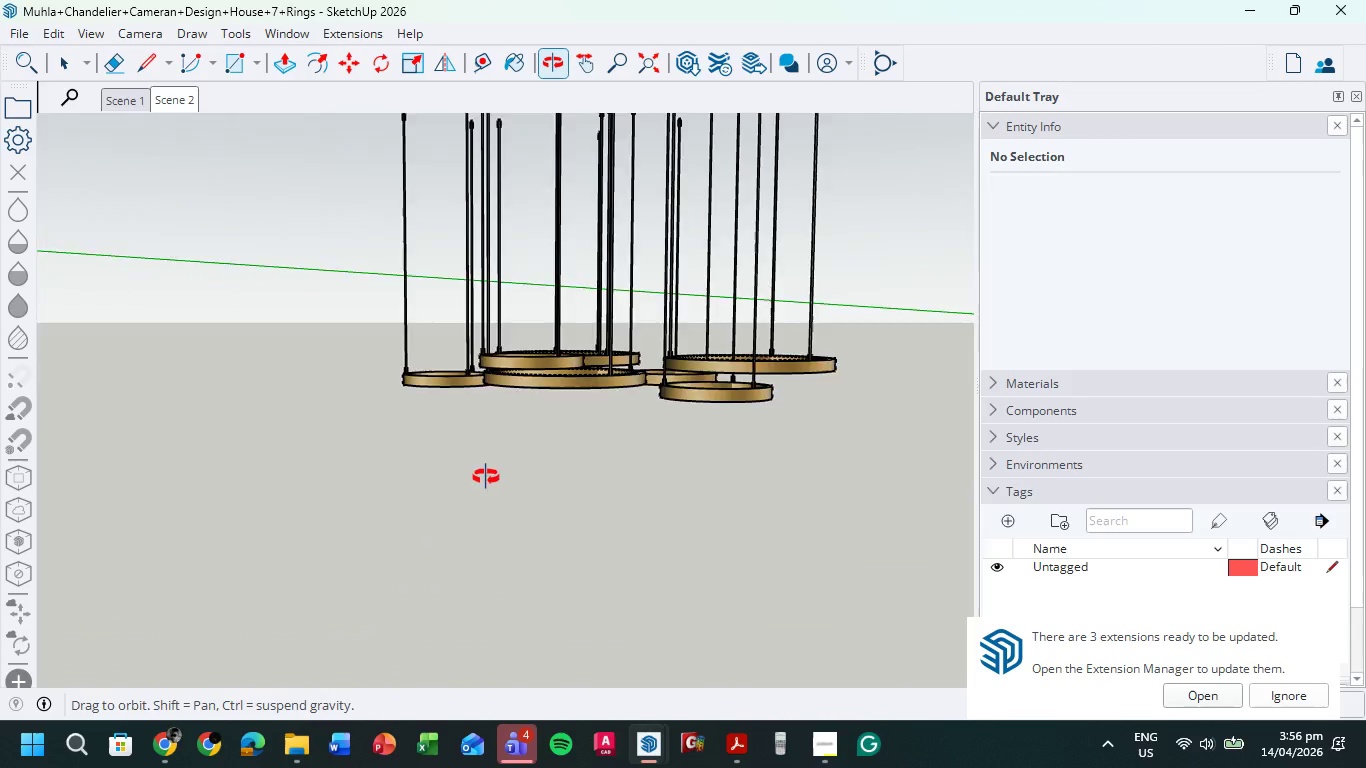 
scroll: coordinate [645, 439], scroll_direction: up, amount: 1.0
 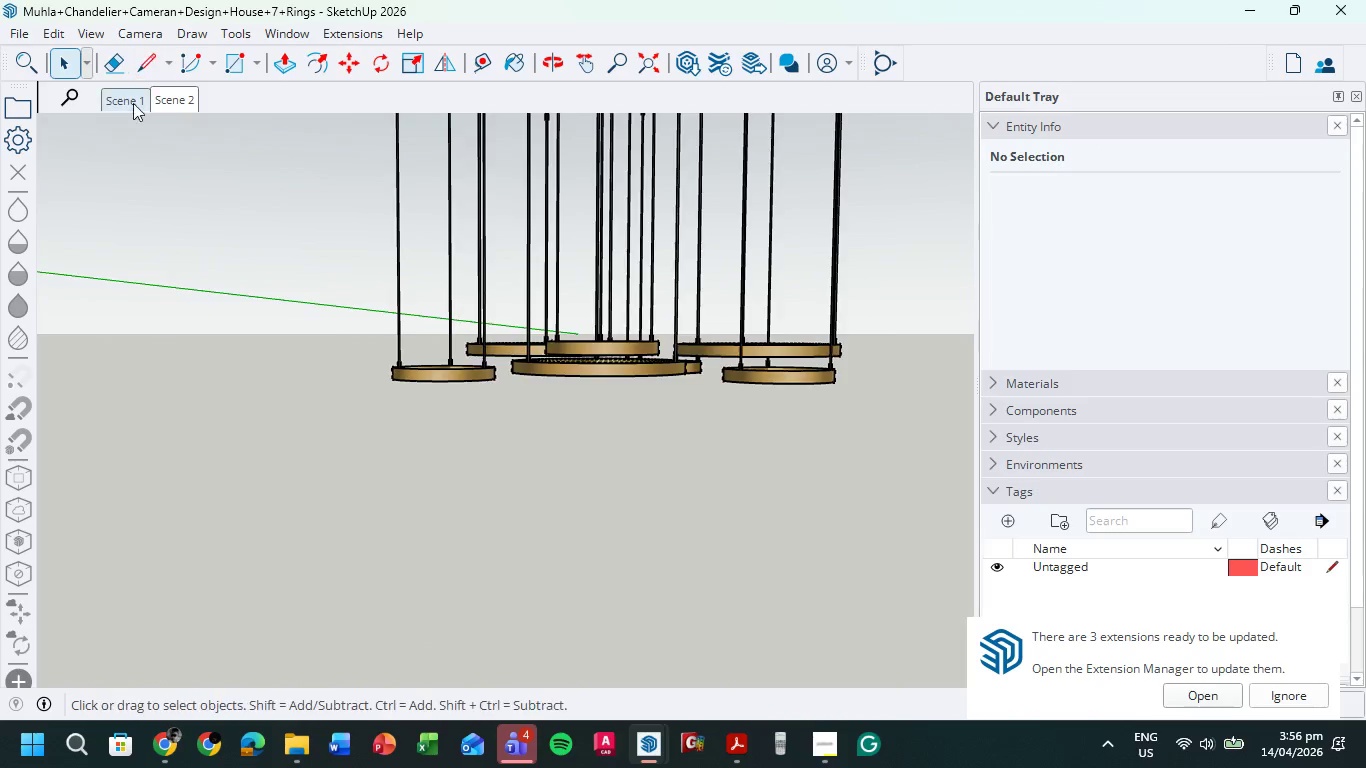 
left_click([502, 273])
 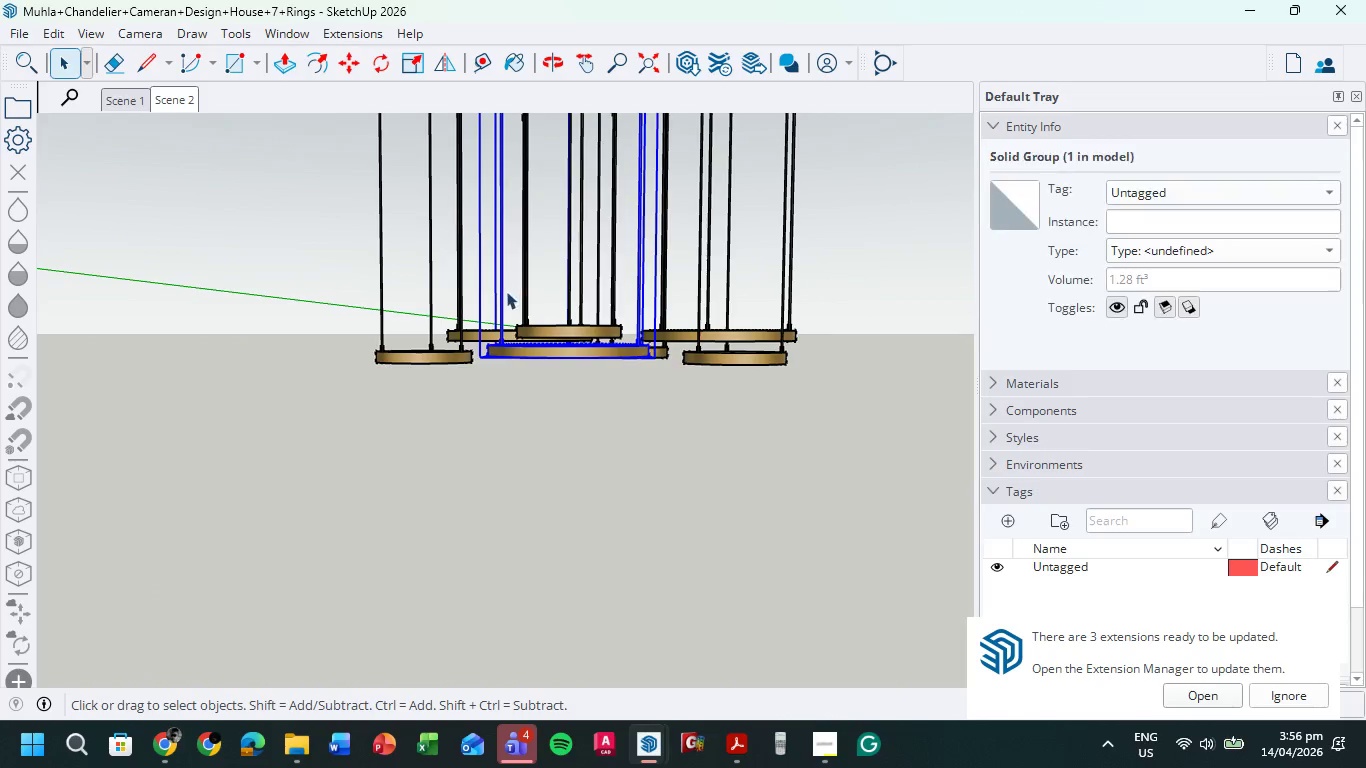 
scroll: coordinate [146, 127], scroll_direction: down, amount: 3.0
 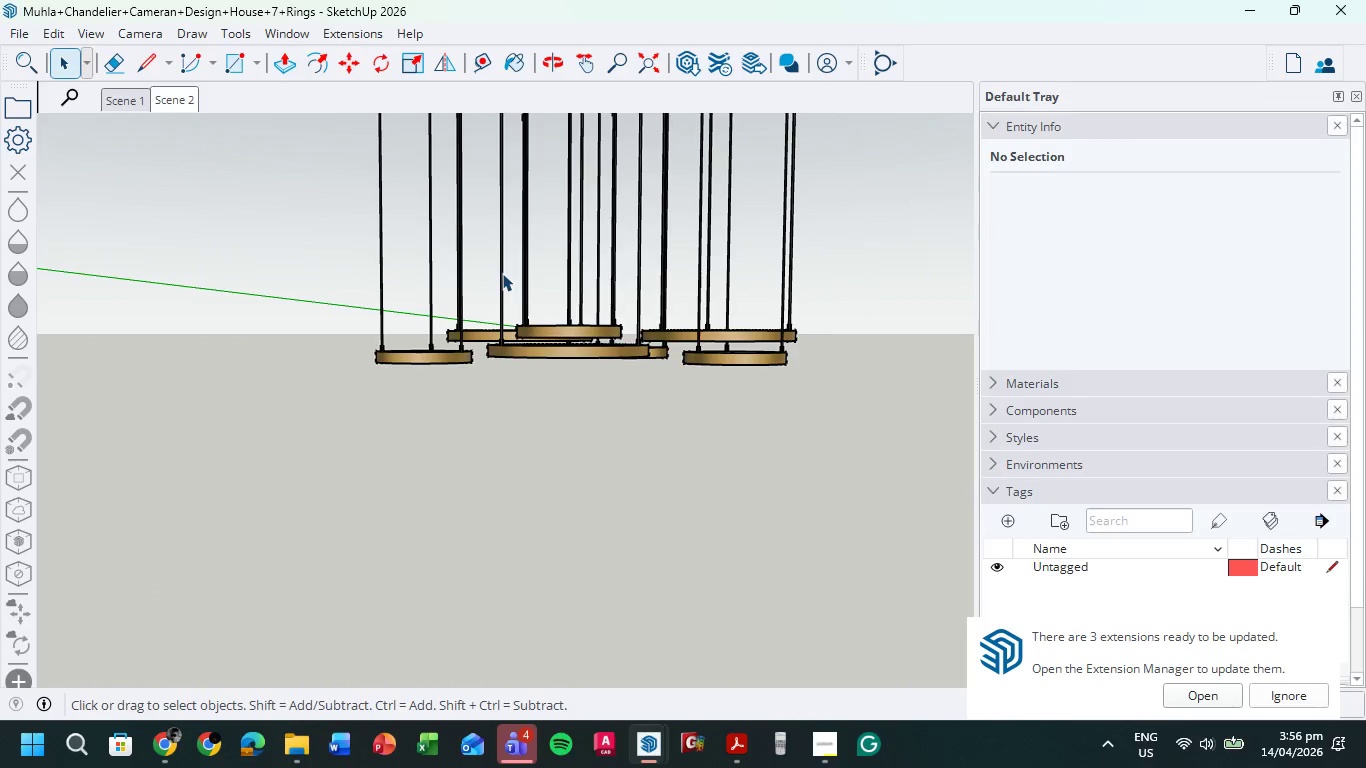 
left_click_drag(start_coordinate=[710, 419], to_coordinate=[393, 157])
 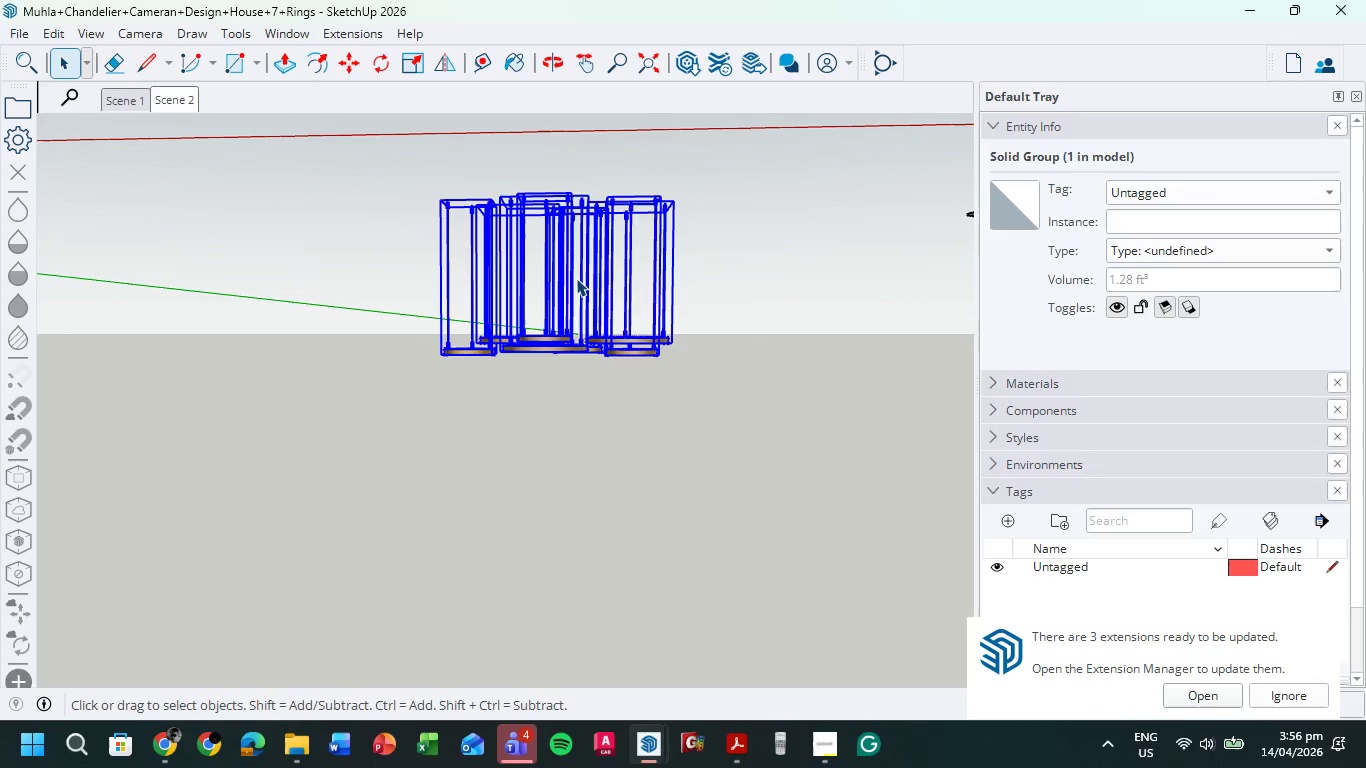 
scroll: coordinate [541, 380], scroll_direction: down, amount: 7.0
 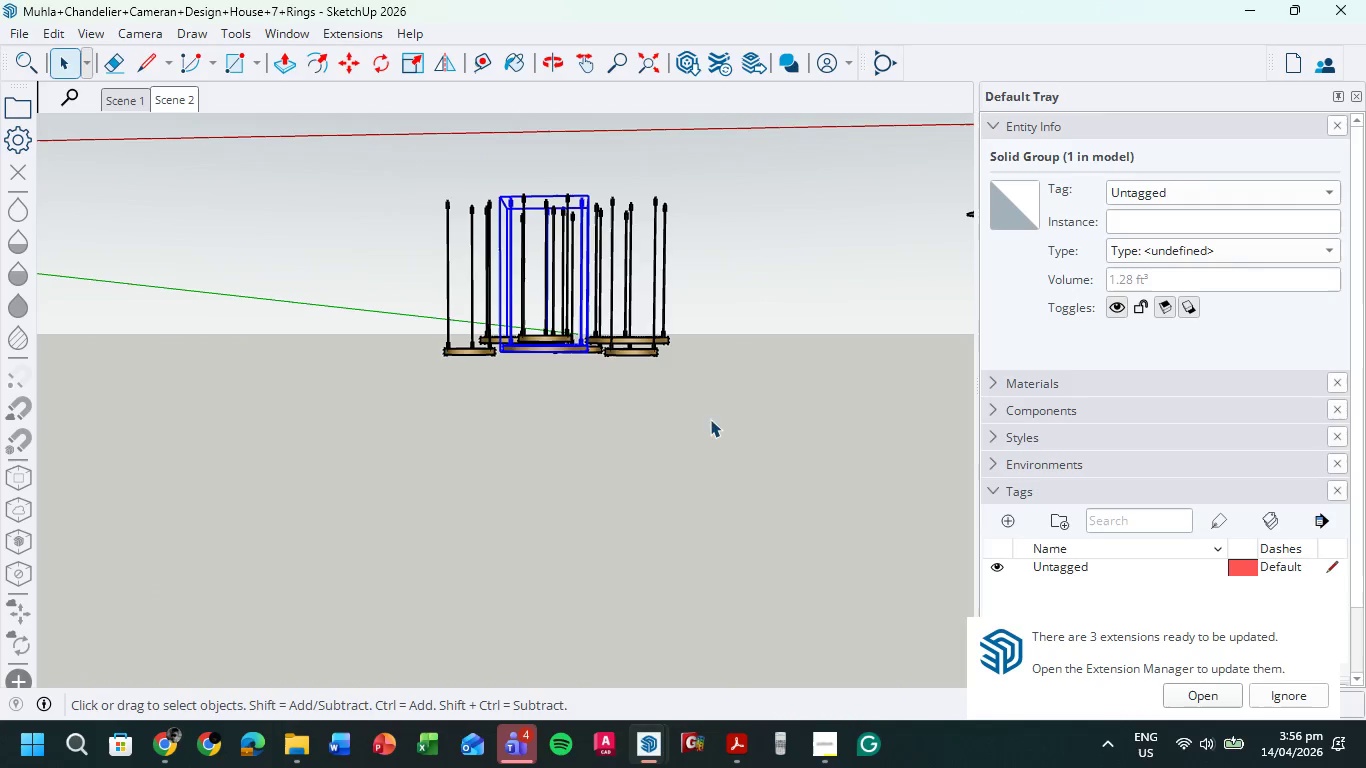 
right_click([576, 278])
 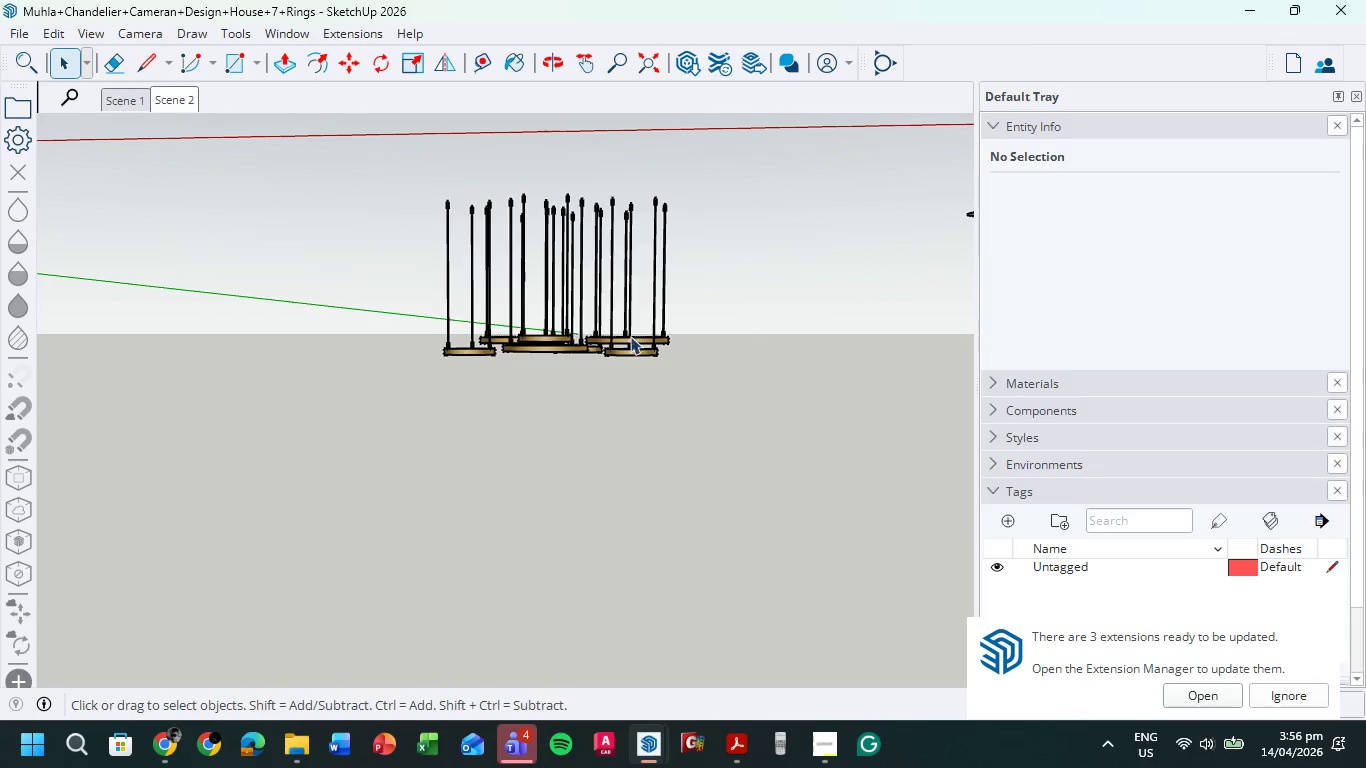 
double_click([575, 280])
 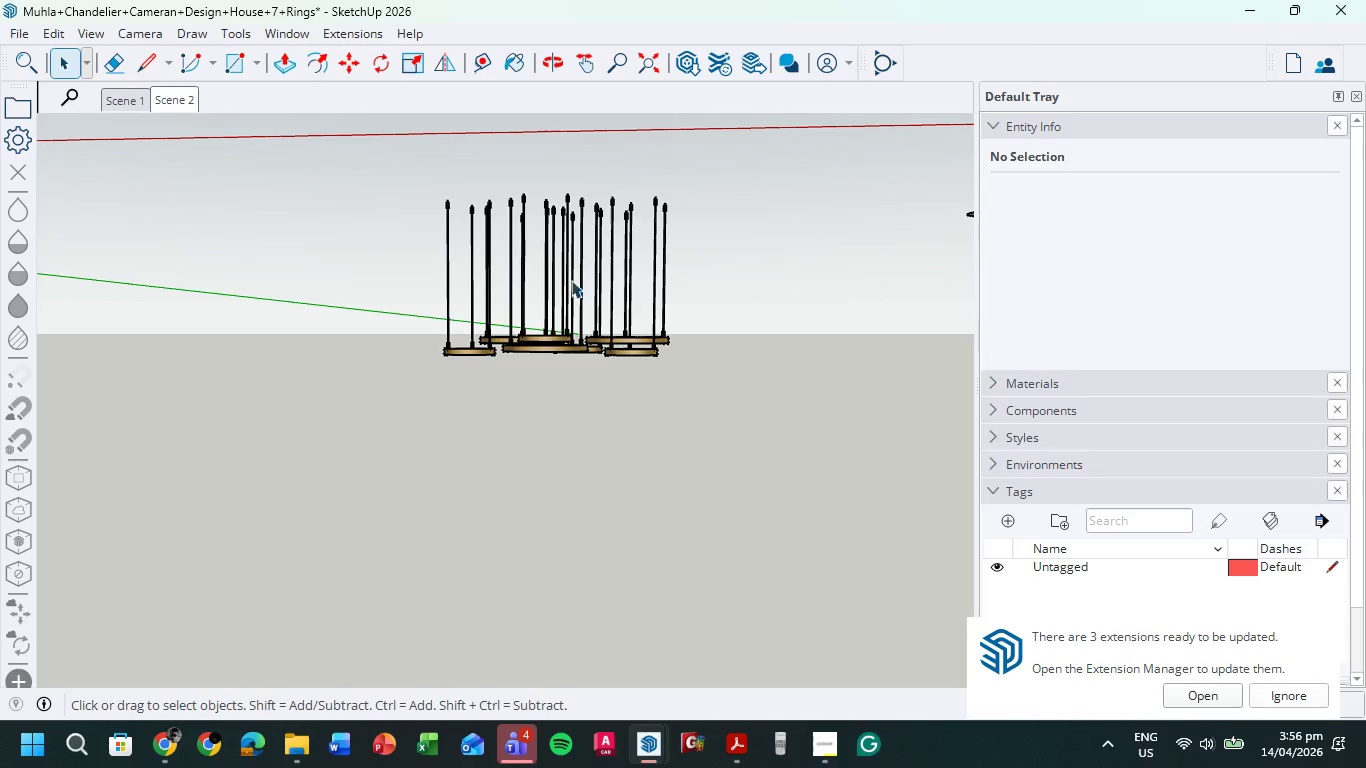 
left_click([511, 278])
 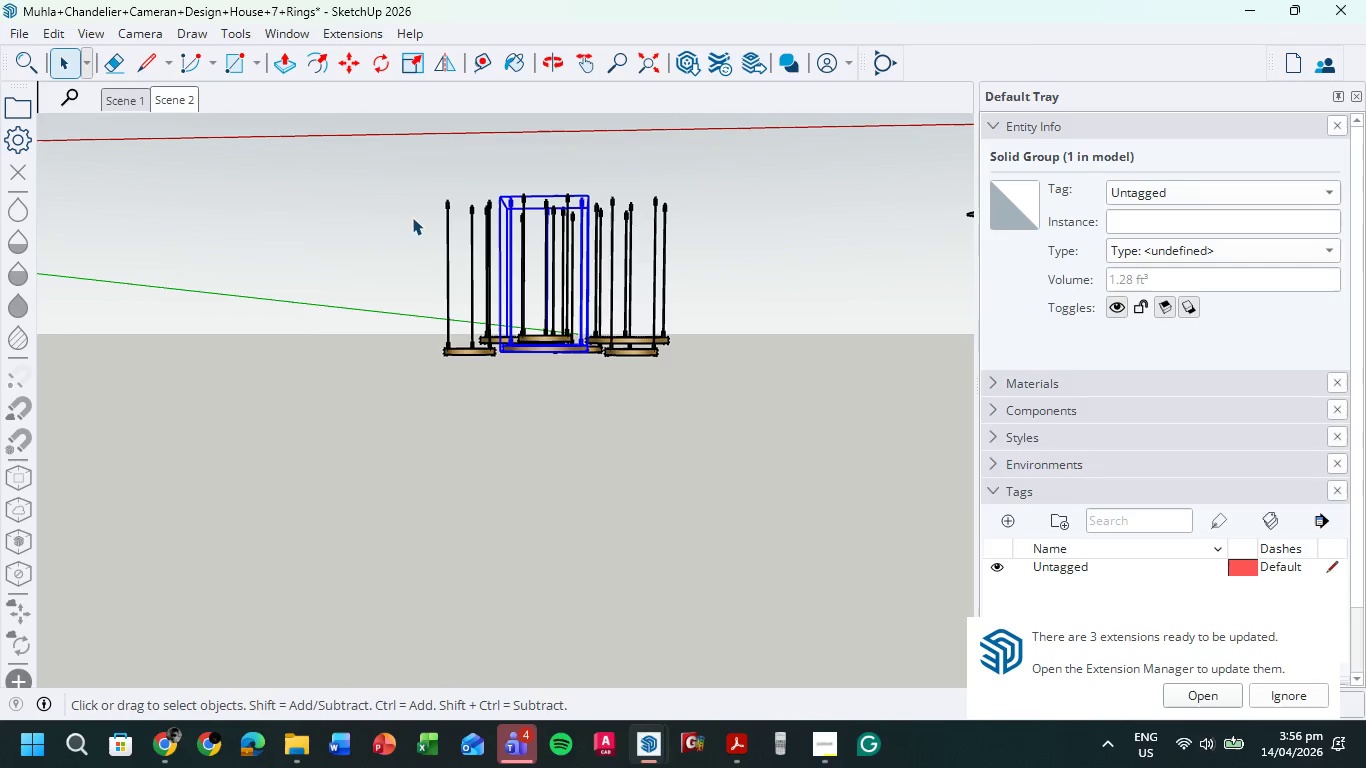 
left_click_drag(start_coordinate=[393, 154], to_coordinate=[835, 445])
 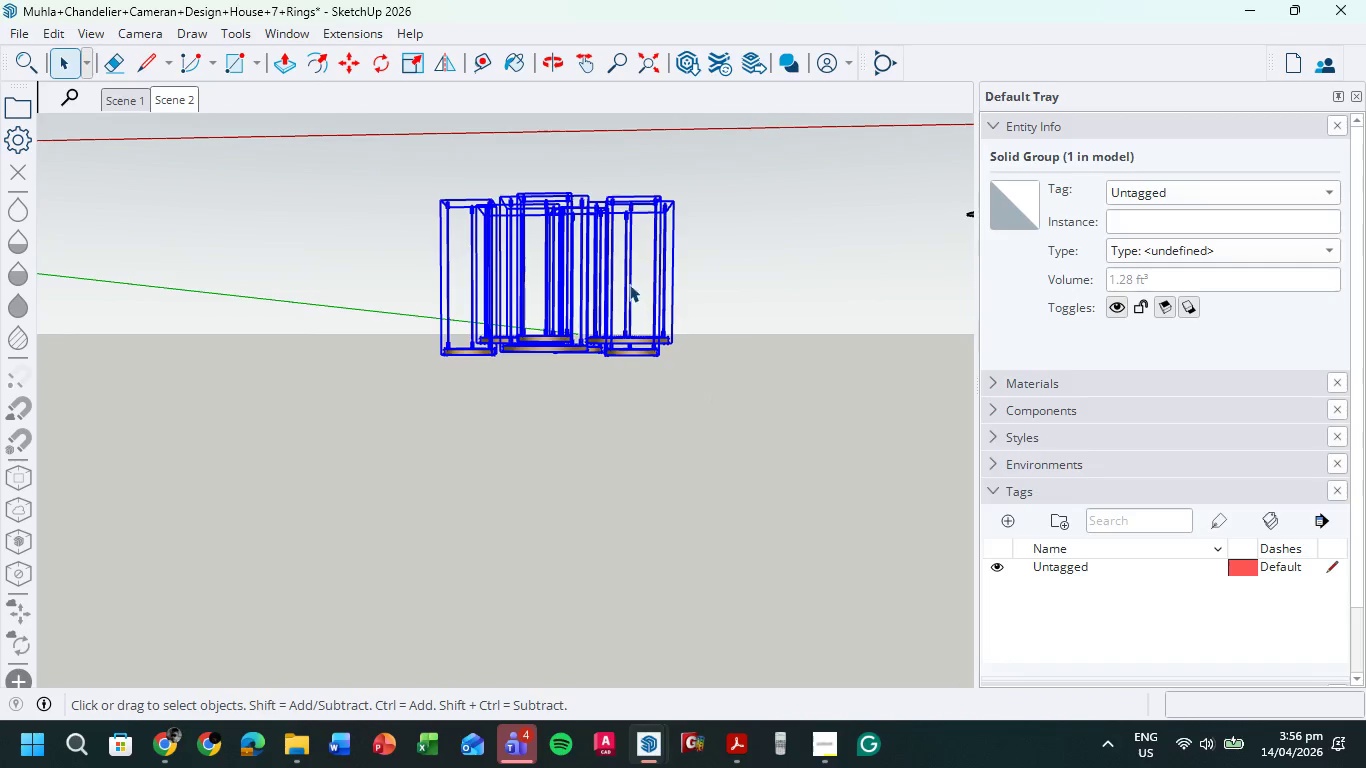 
right_click([624, 280])
 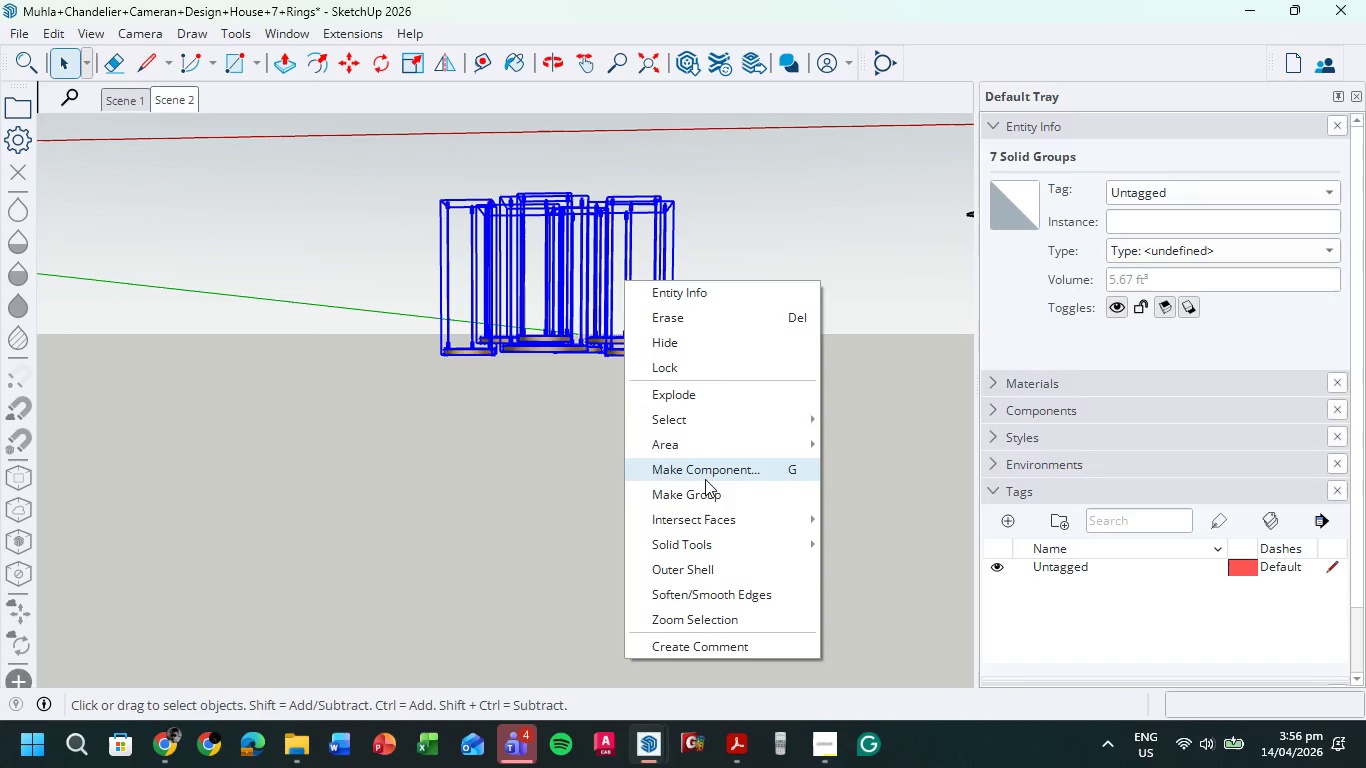 
left_click([705, 494])
 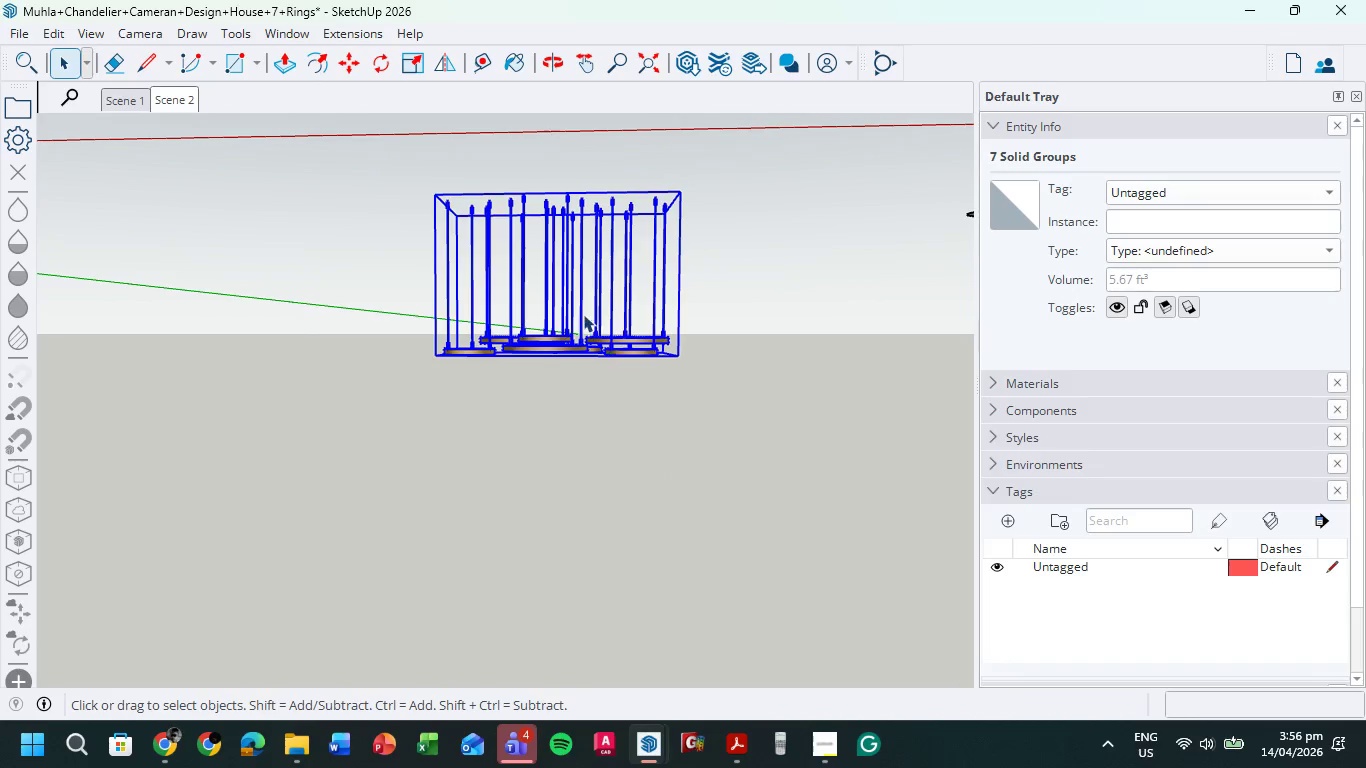 
left_click([581, 307])
 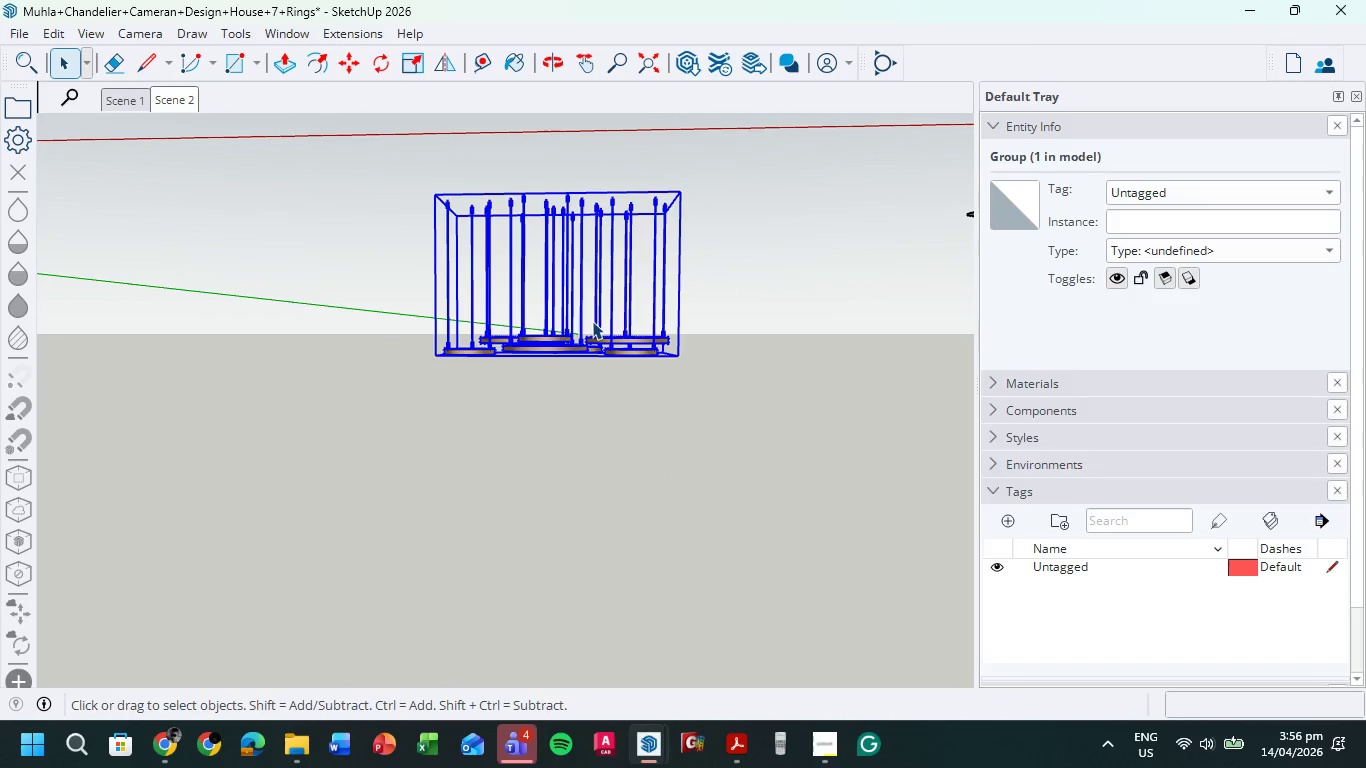 
key(Control+C)
 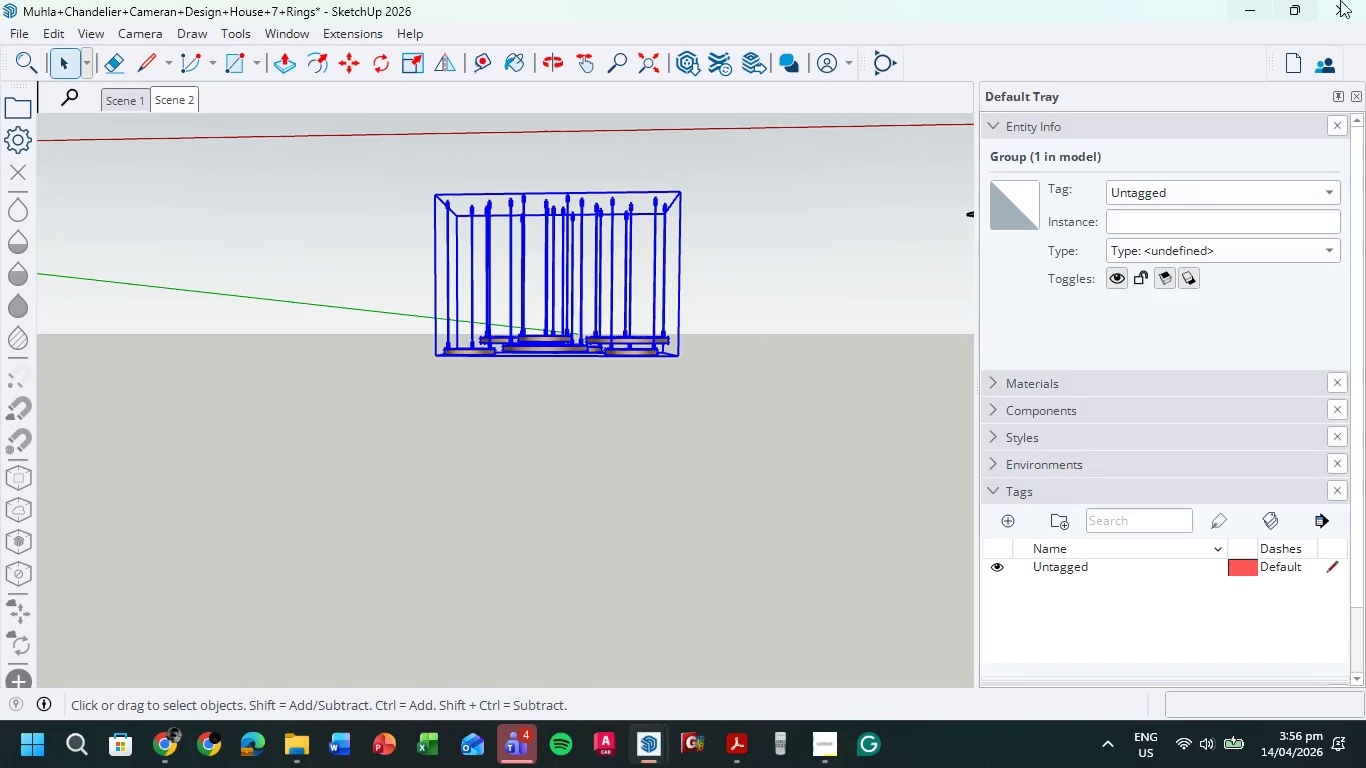 
left_click([1365, 0])
 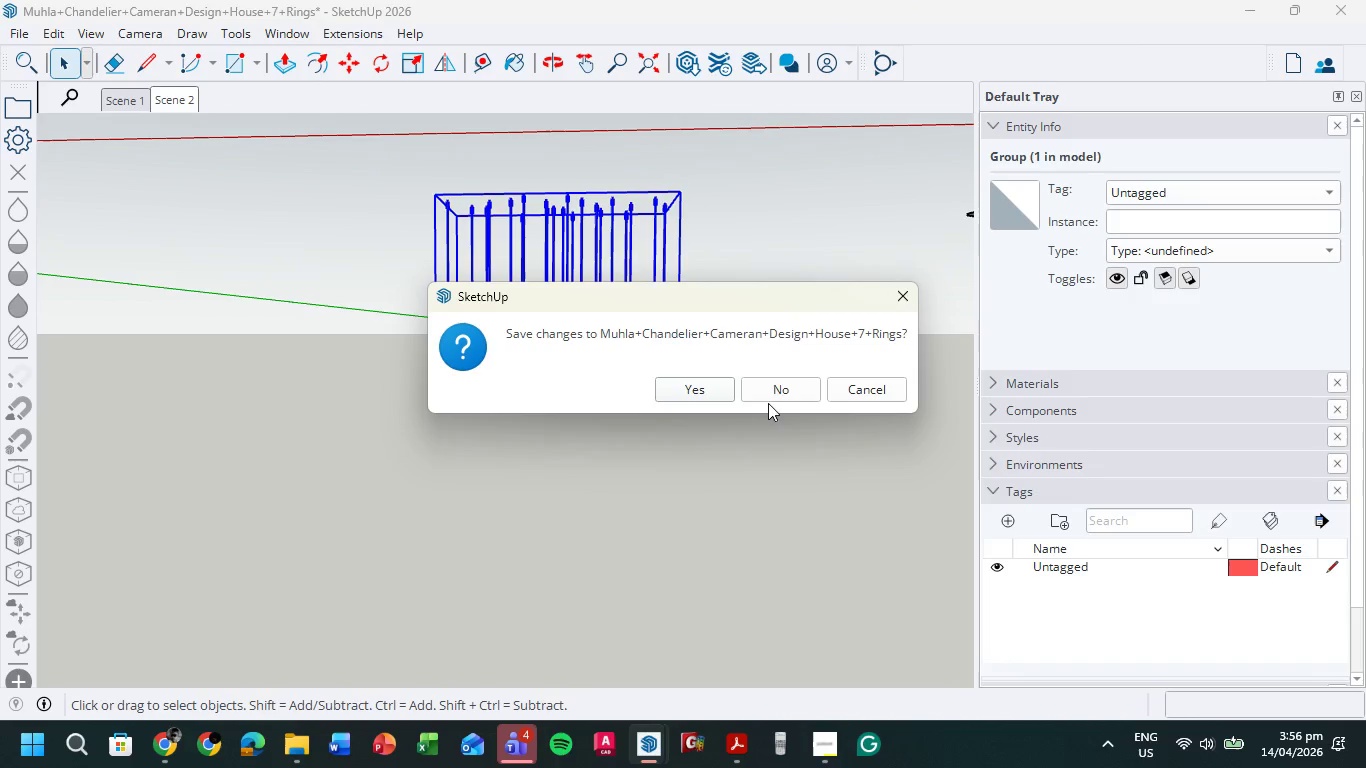 
left_click([779, 378])
 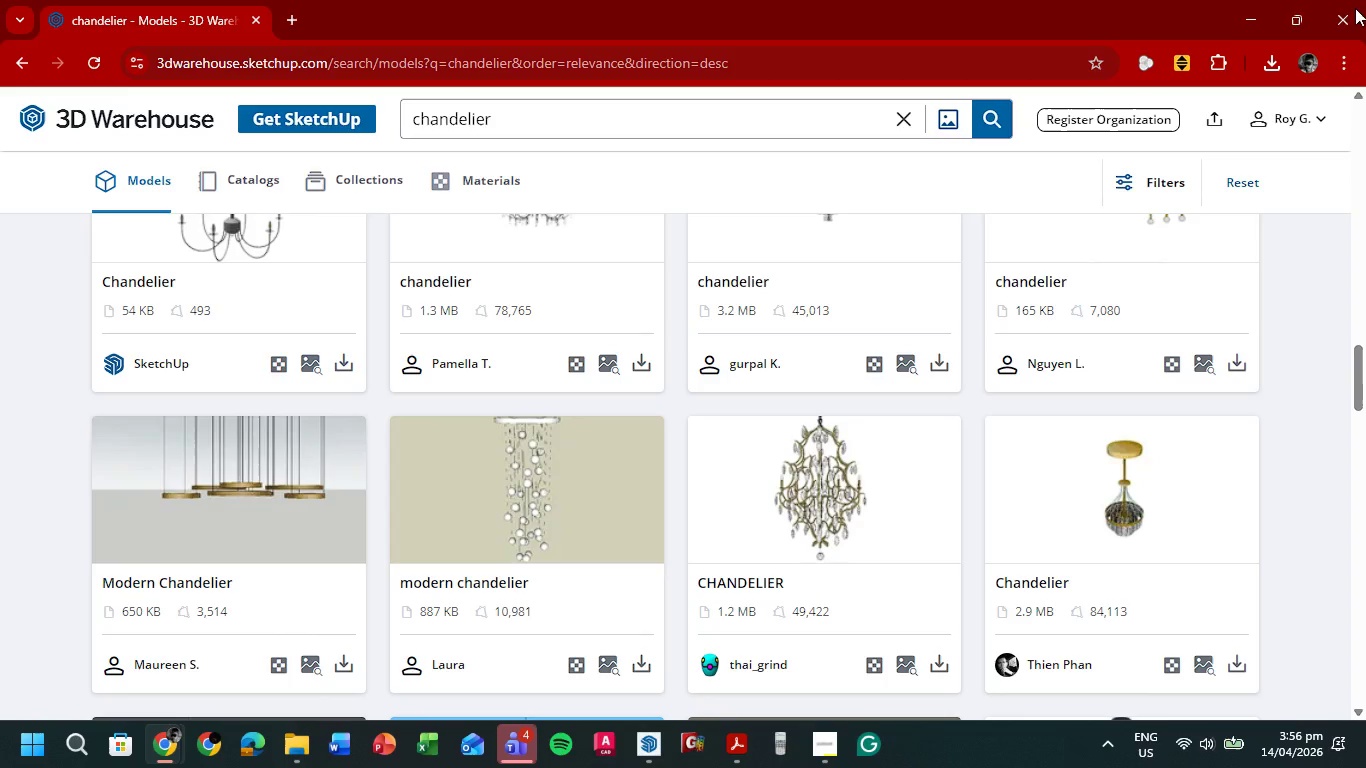 
left_click([1267, 11])
 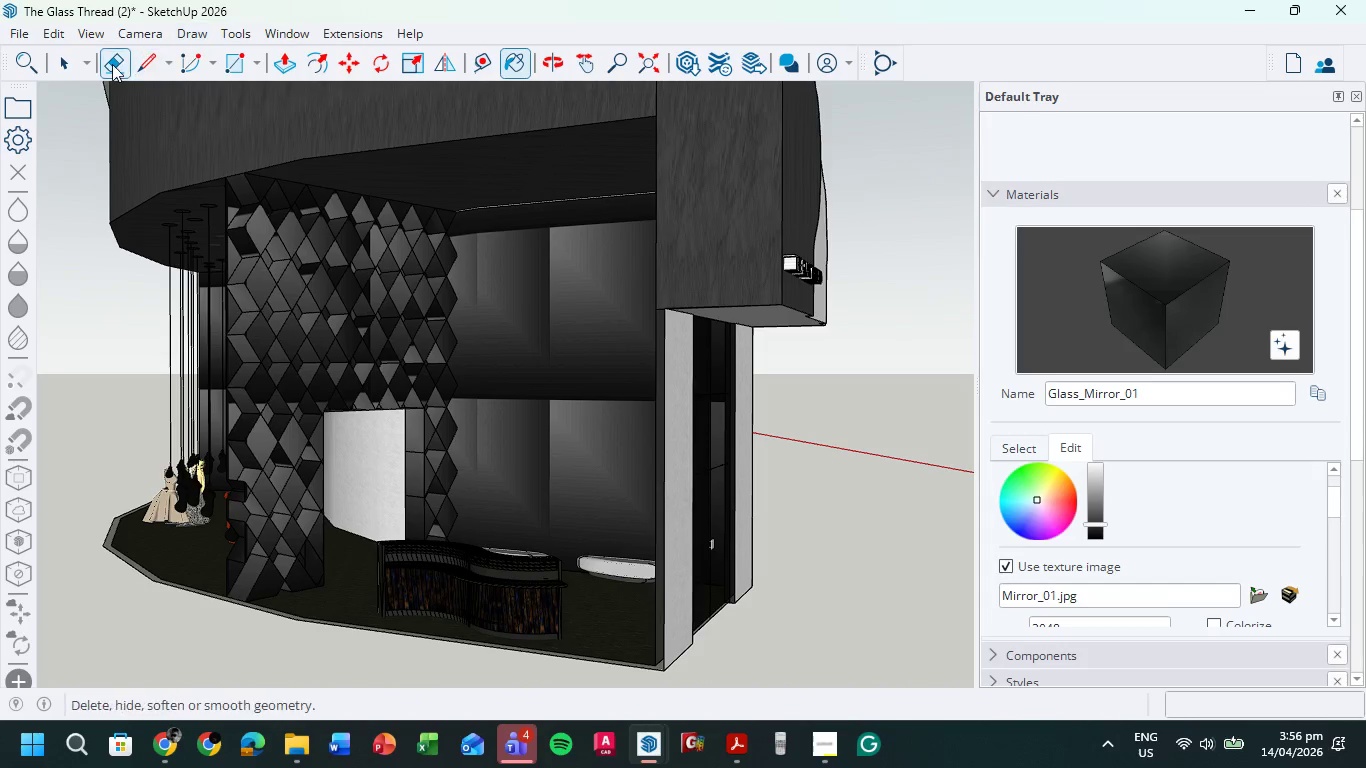 
left_click([65, 58])
 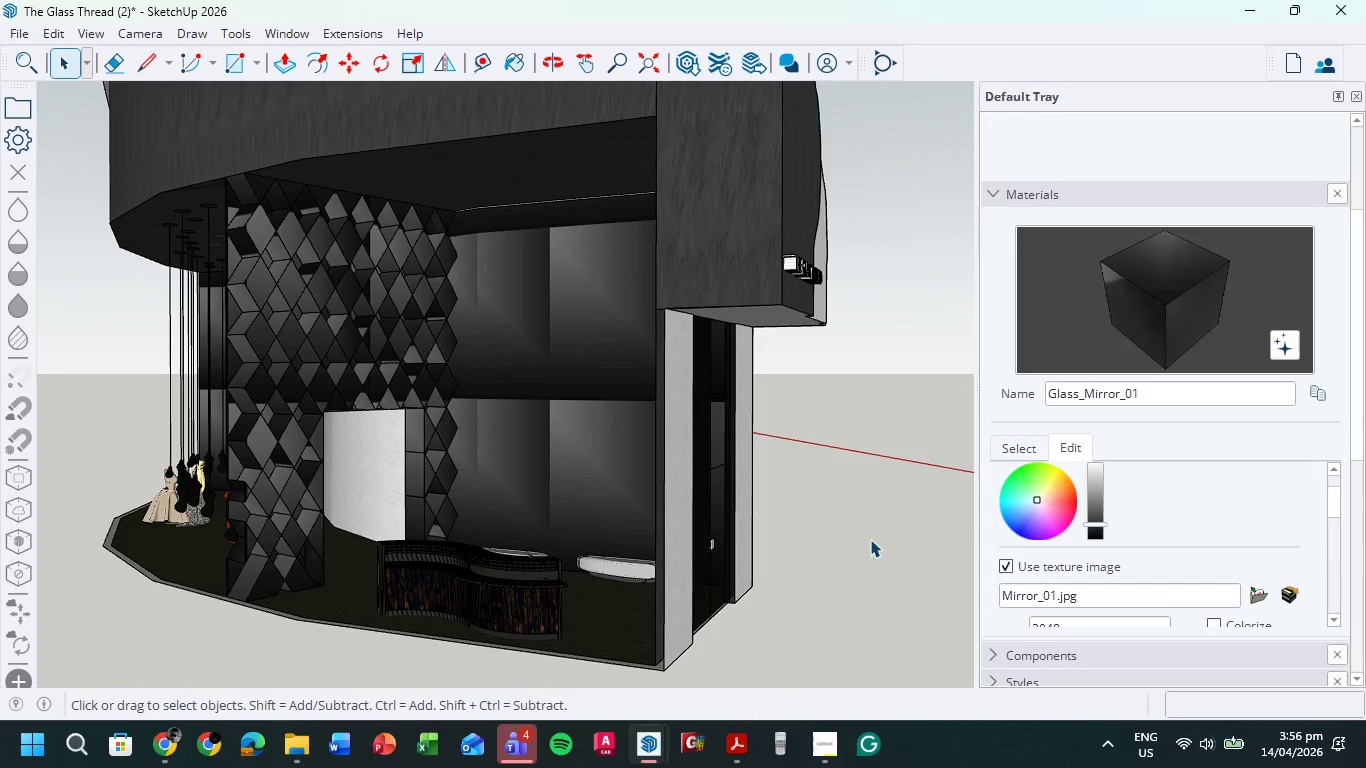 
key(Control+ControlLeft)
 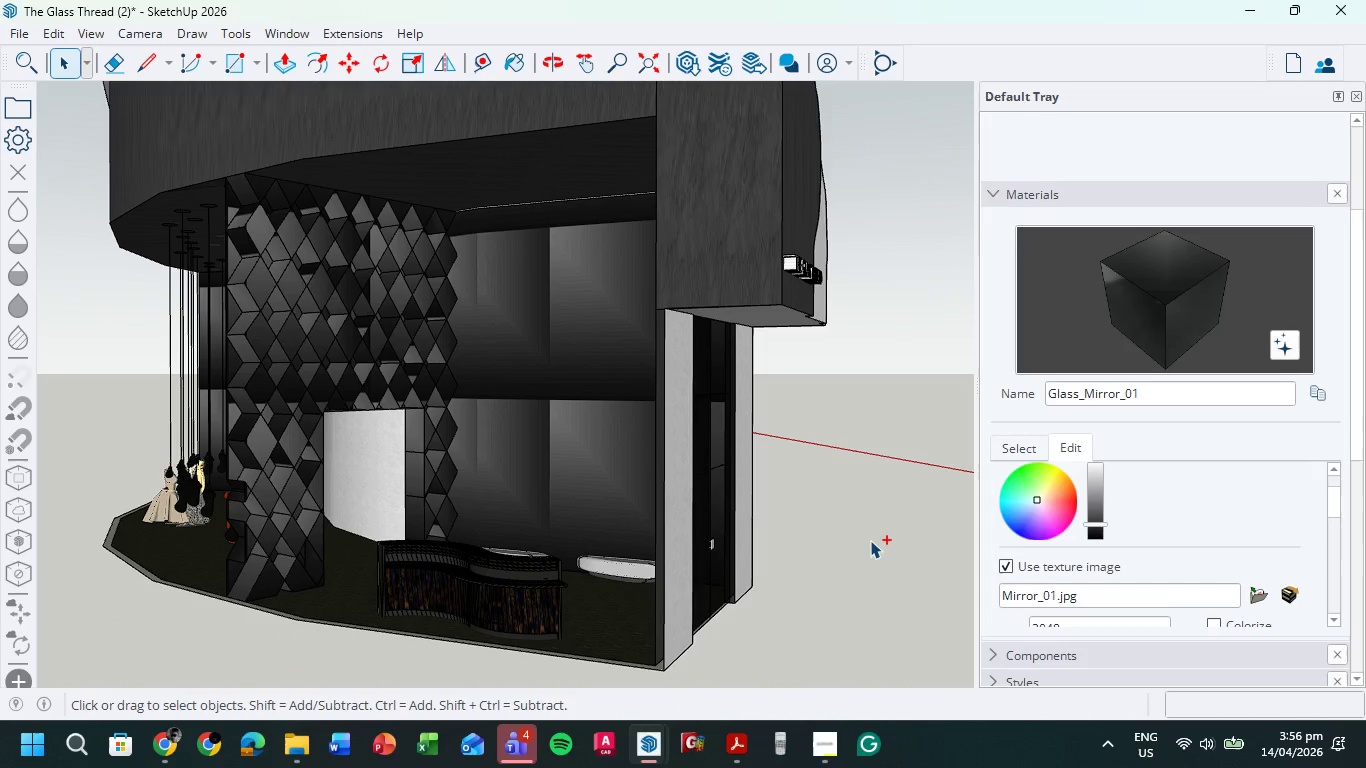 
key(Control+V)
 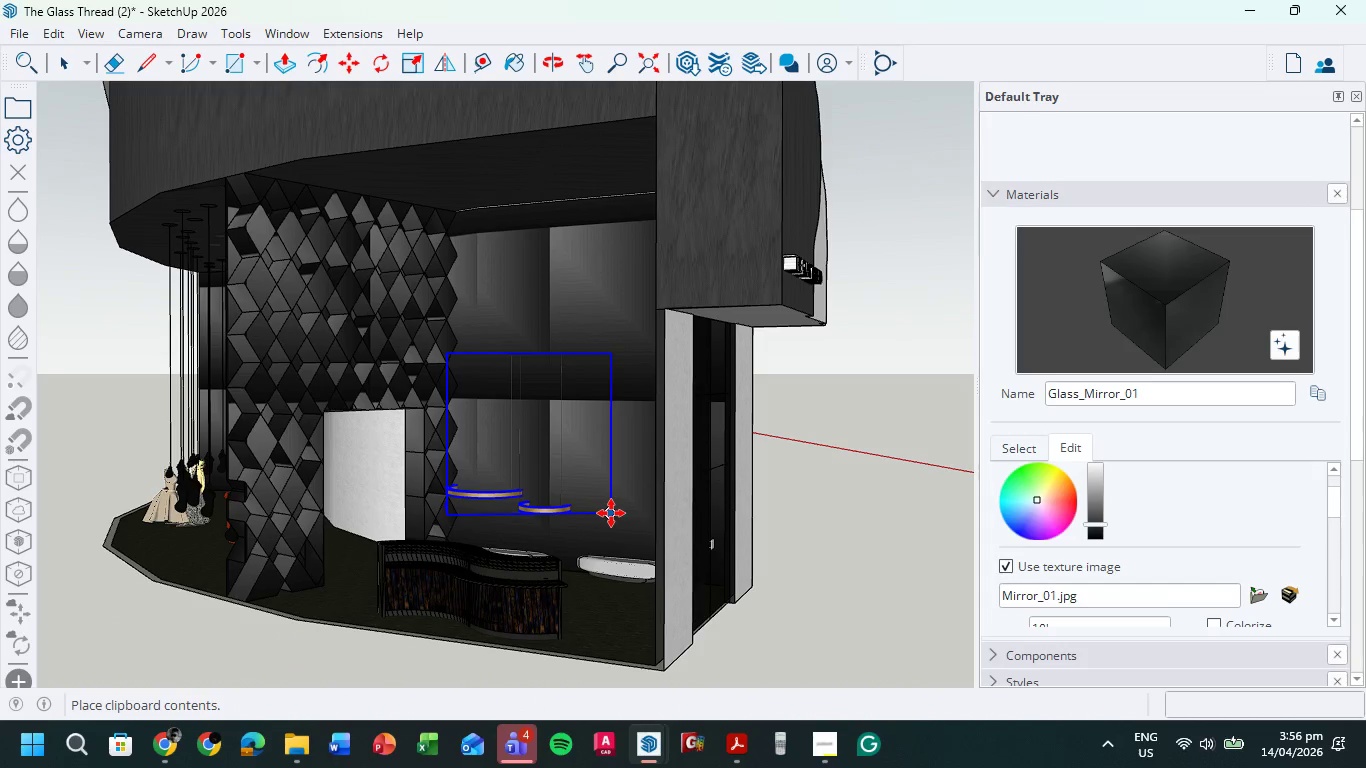 
wait(7.53)
 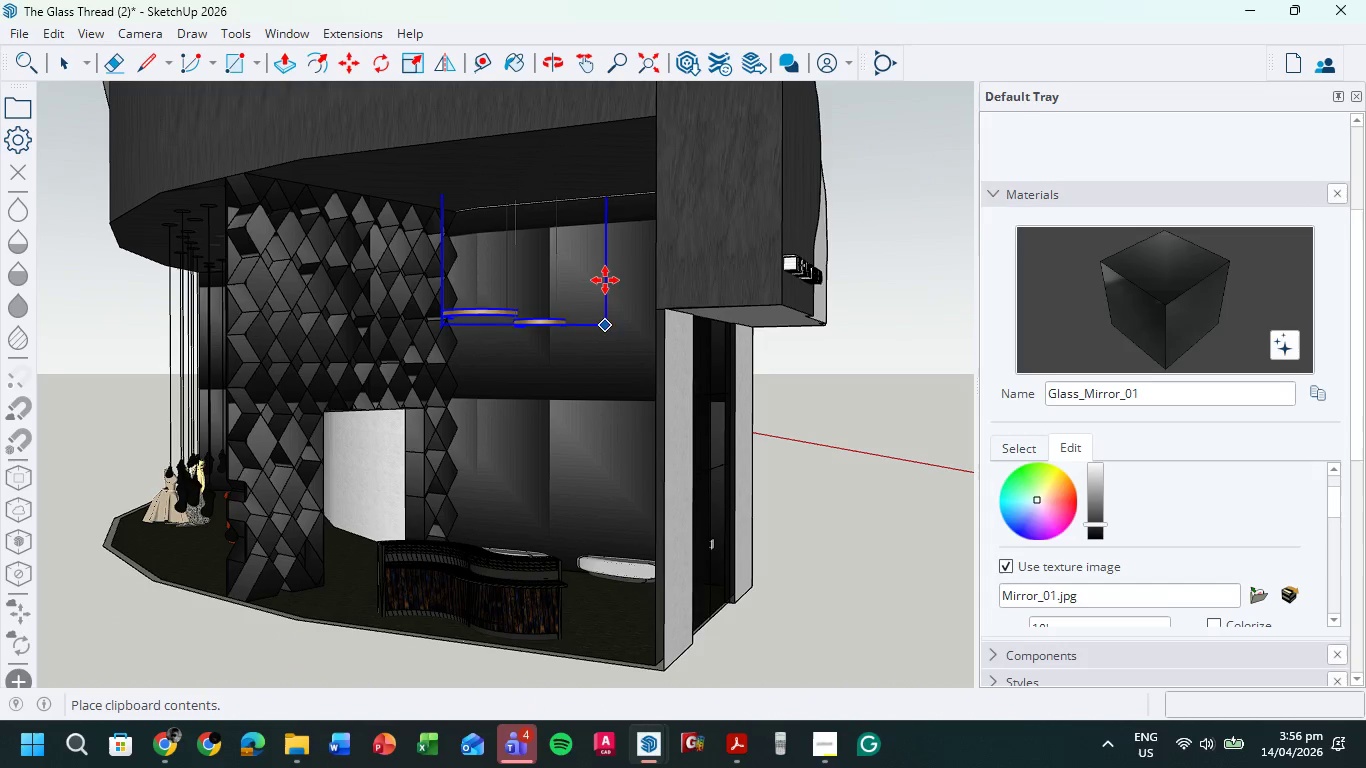 
scroll: coordinate [892, 487], scroll_direction: down, amount: 4.0
 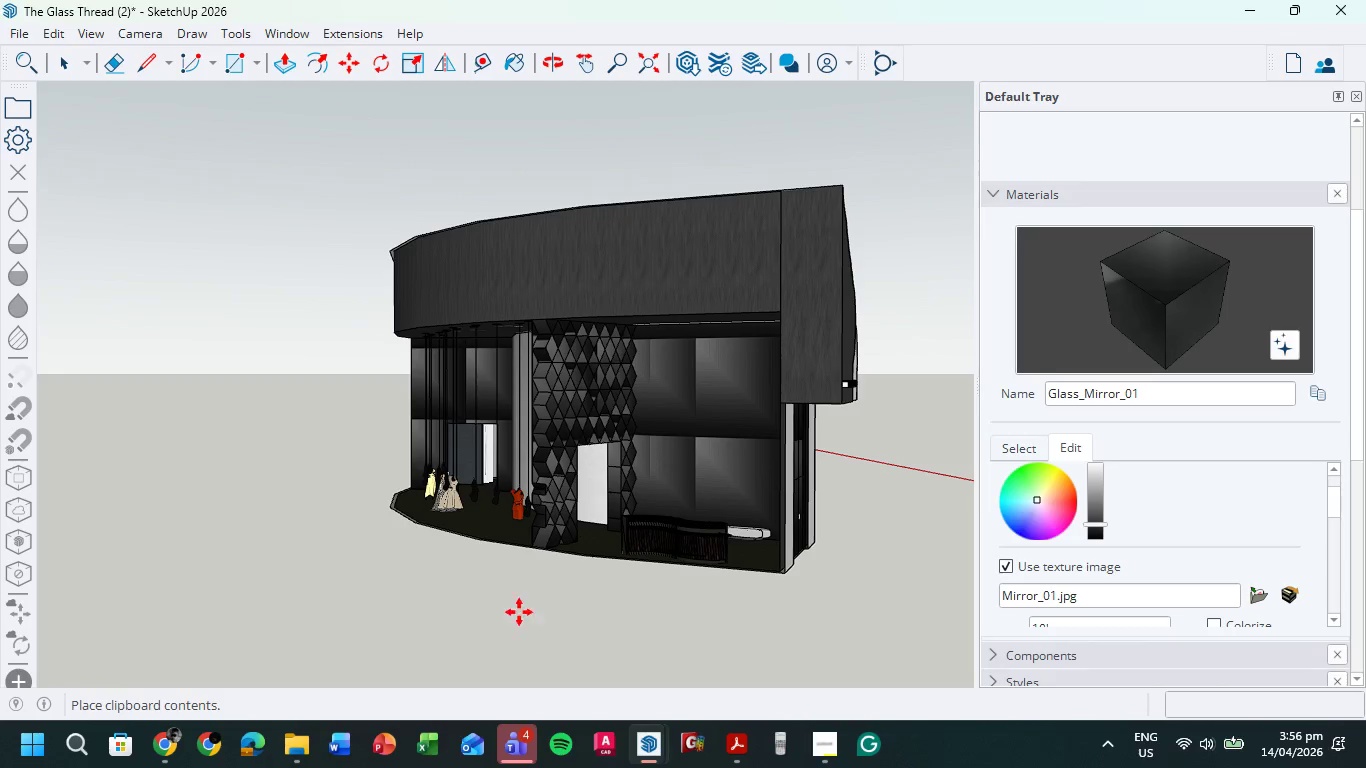 
left_click([264, 489])
 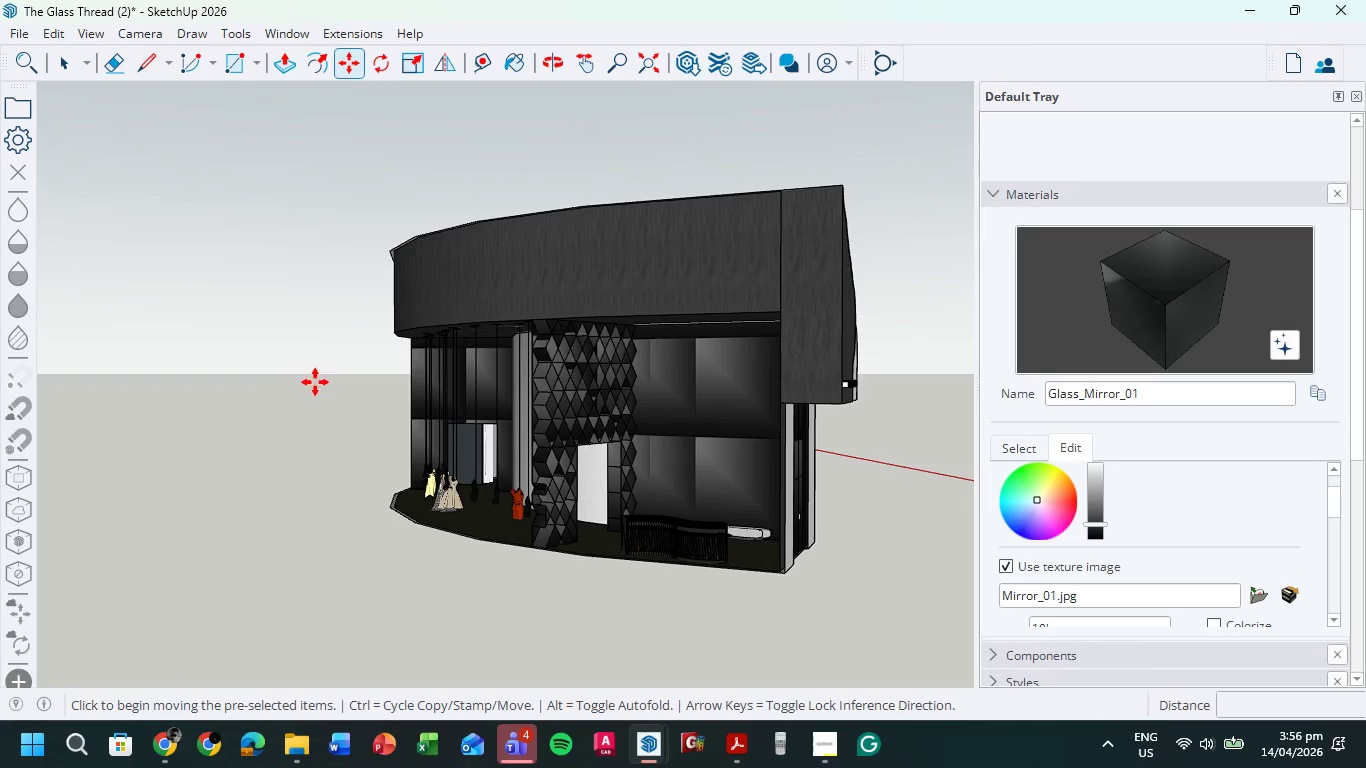 
scroll: coordinate [333, 448], scroll_direction: down, amount: 20.0
 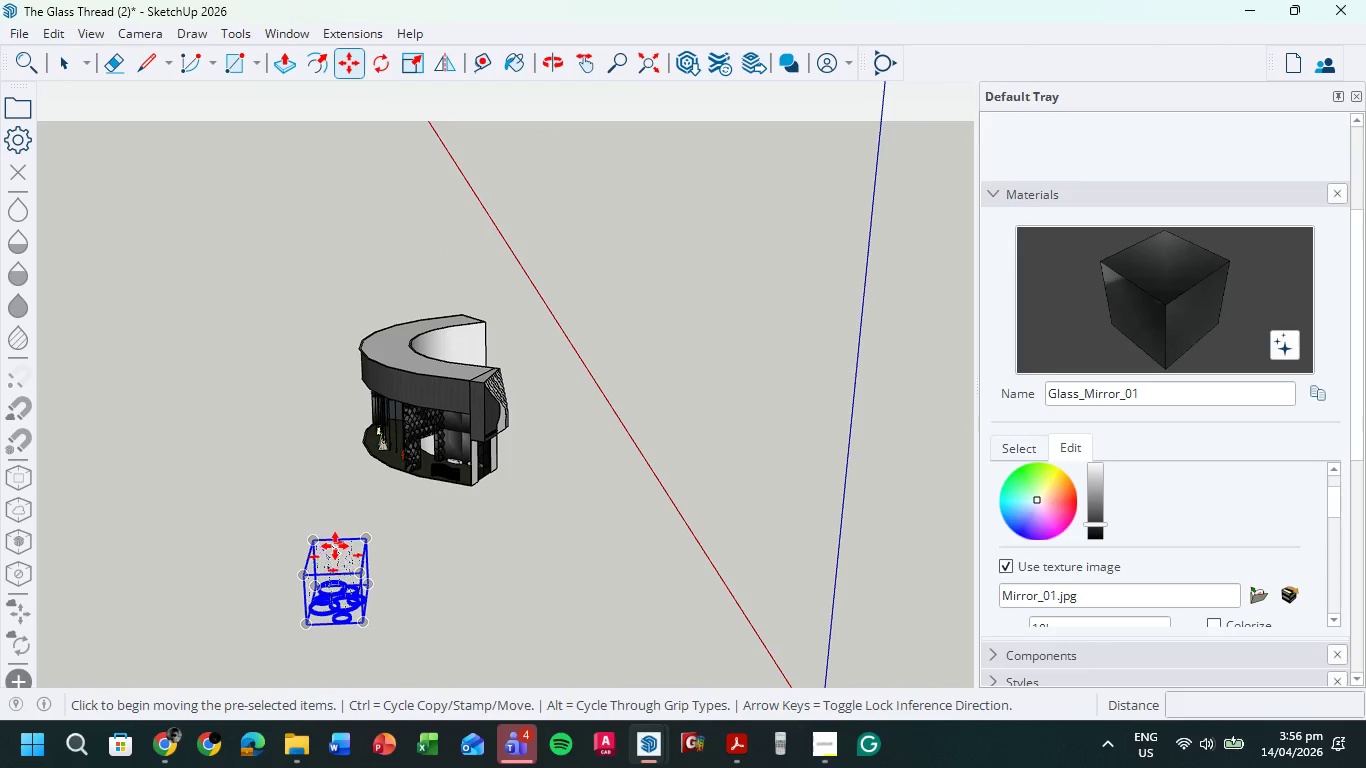 
scroll: coordinate [337, 549], scroll_direction: up, amount: 11.0
 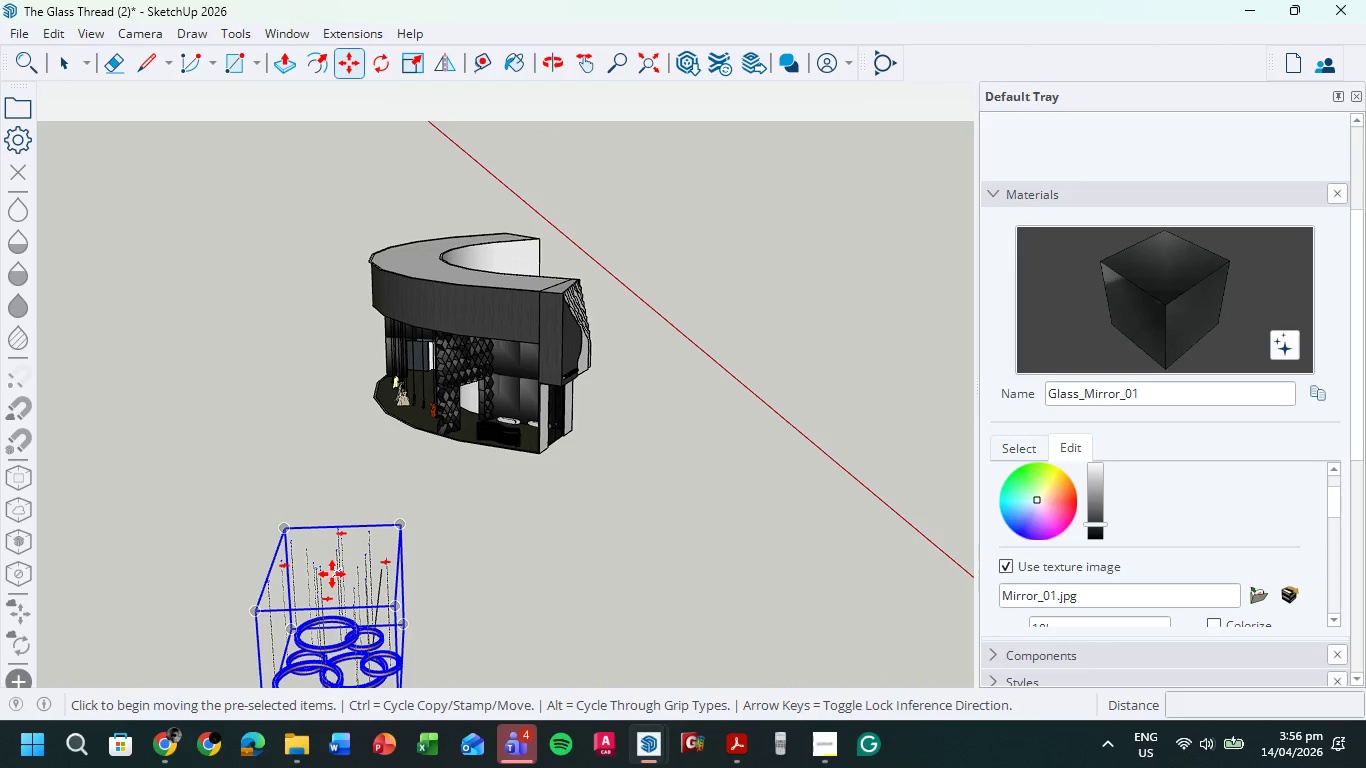 
left_click([332, 574])
 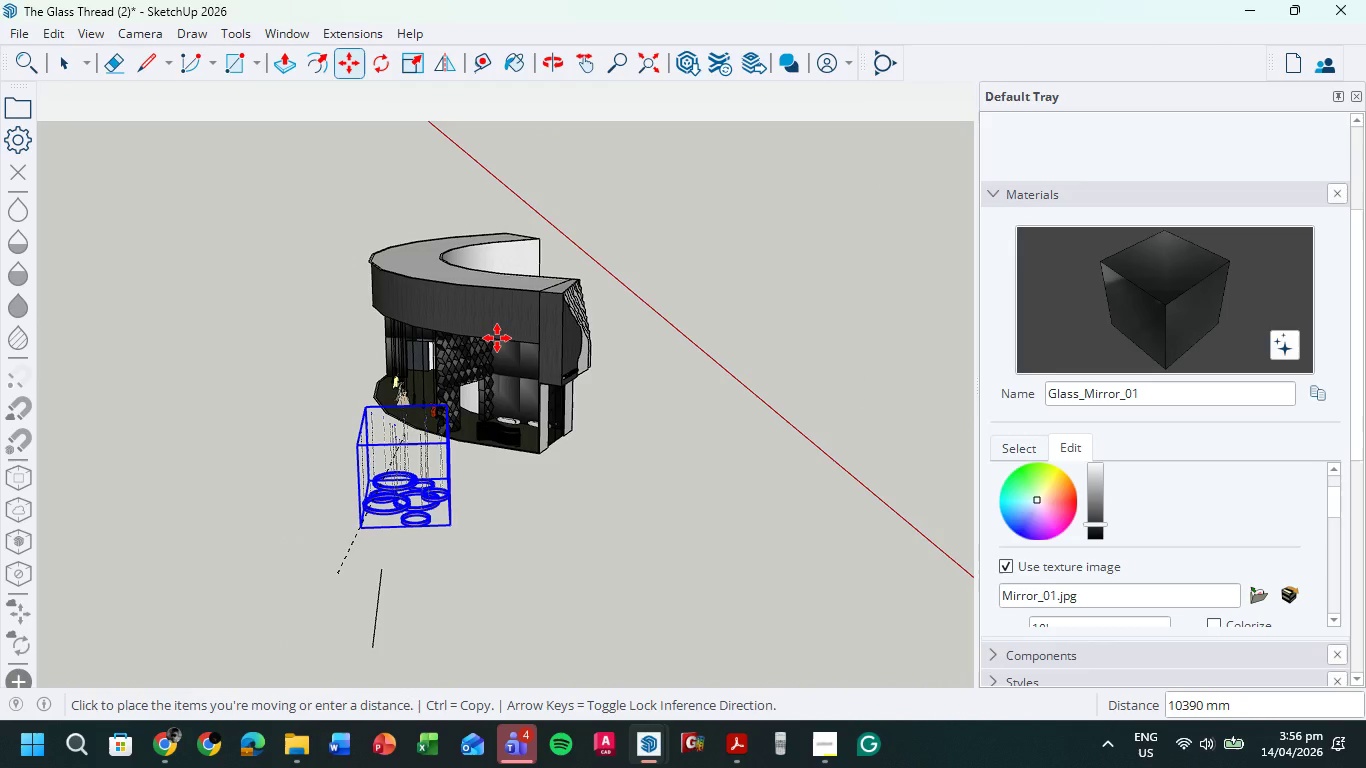 
scroll: coordinate [542, 354], scroll_direction: up, amount: 87.0
 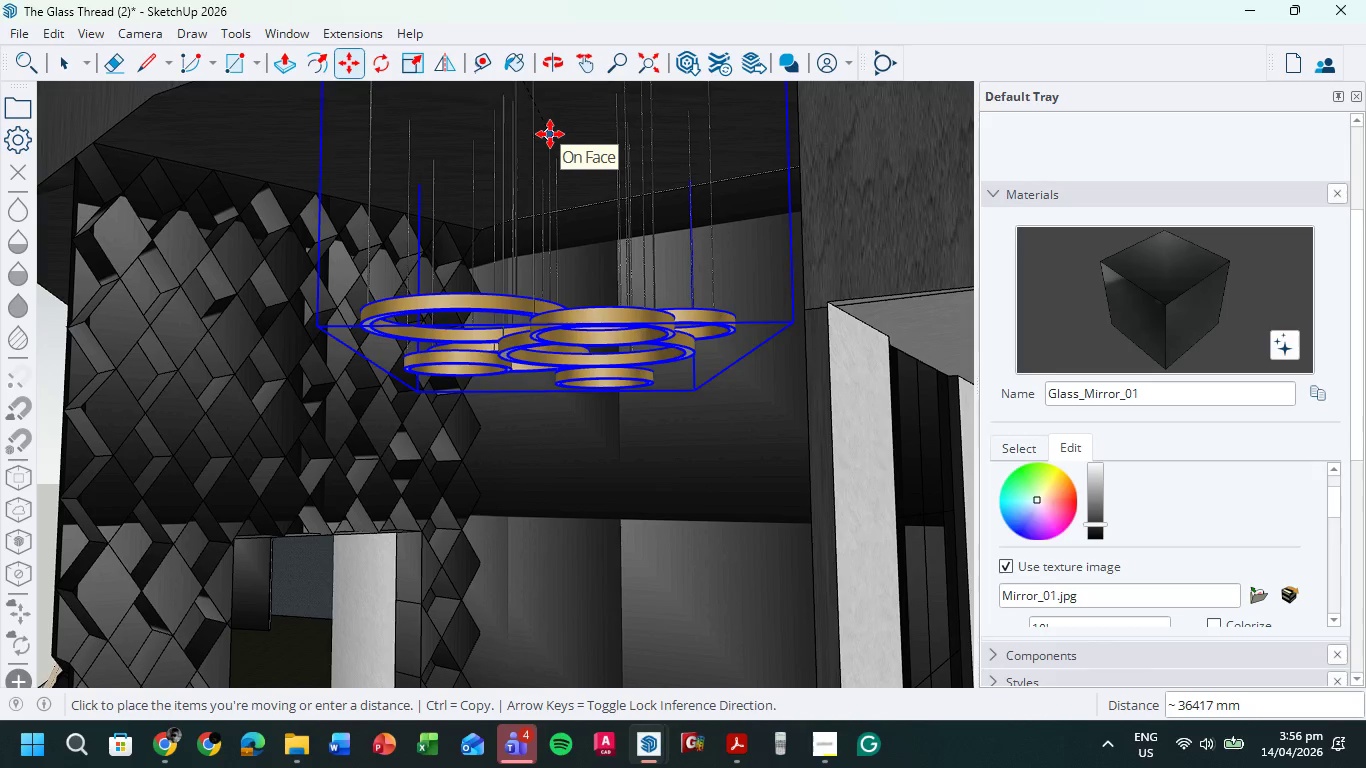 
wait(5.04)
 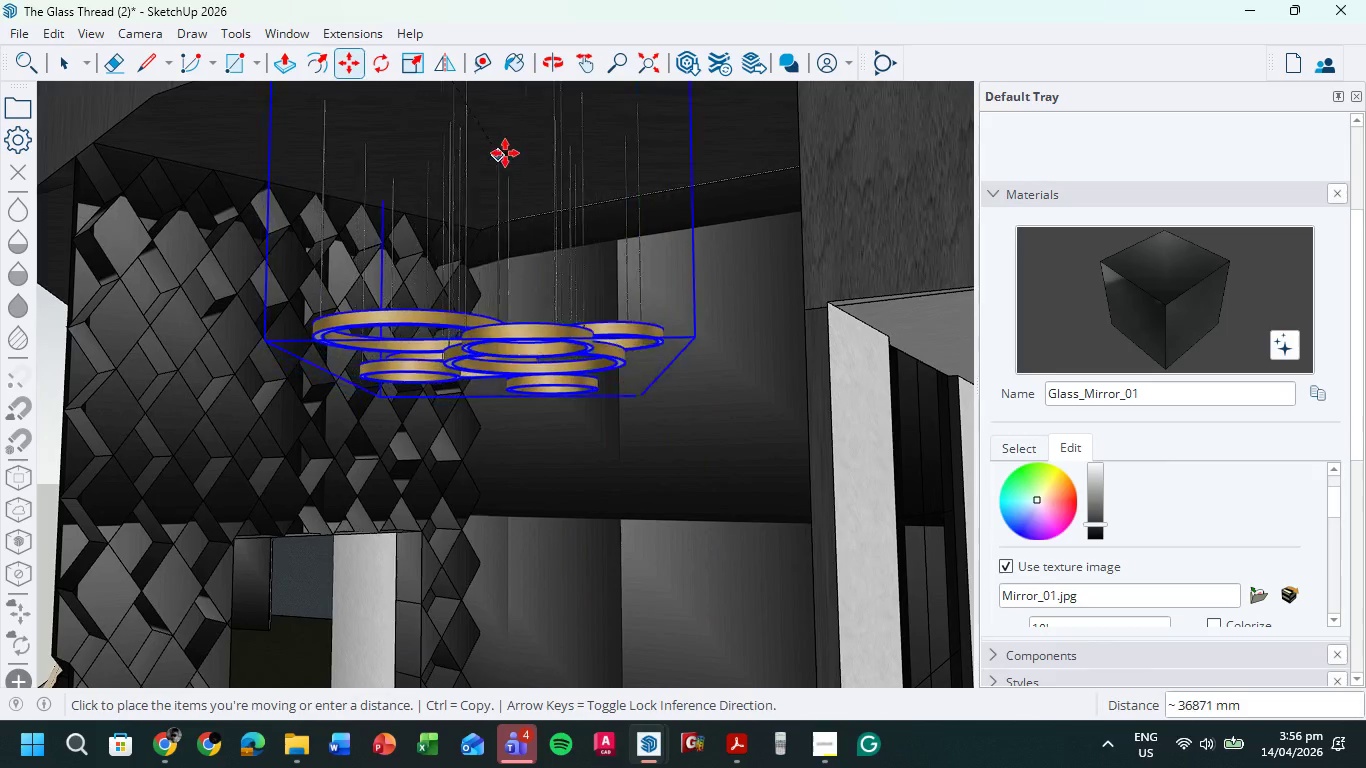 
left_click([540, 133])
 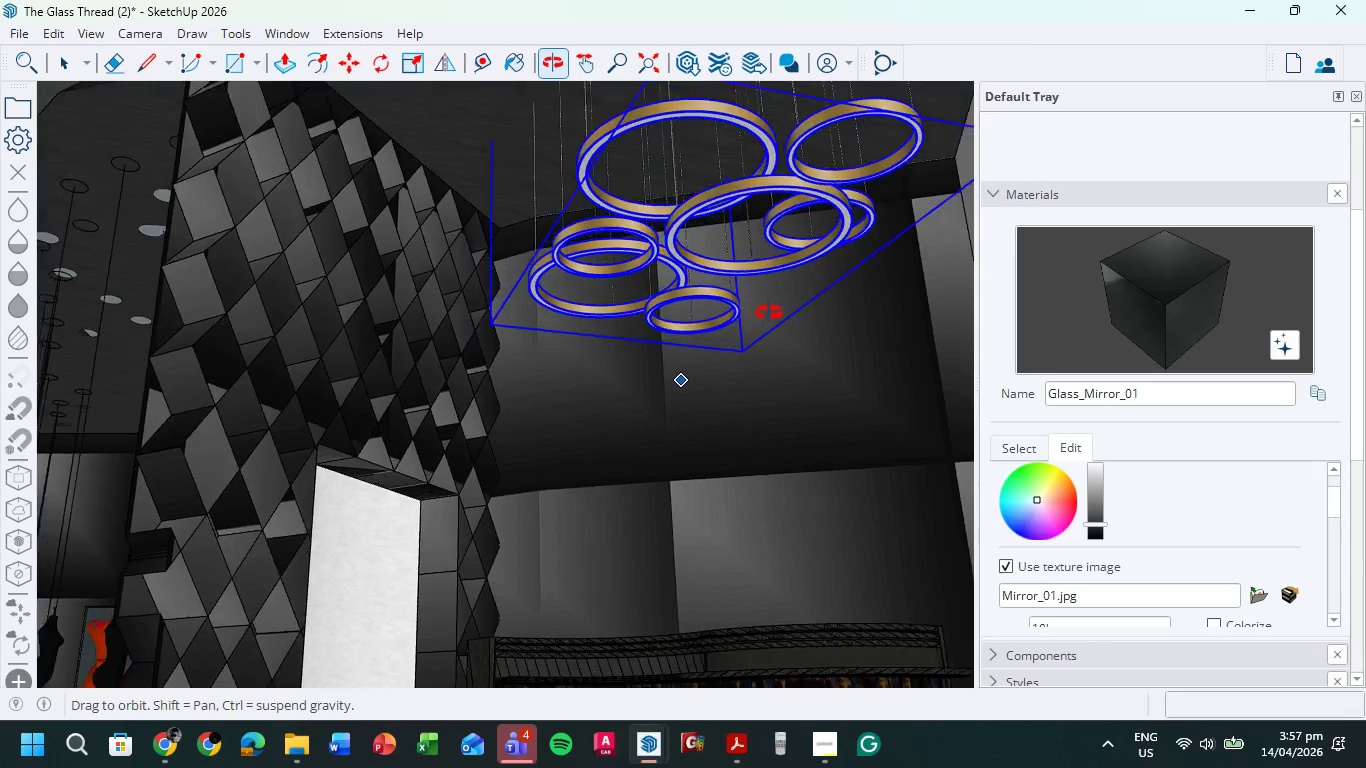 
scroll: coordinate [763, 319], scroll_direction: down, amount: 8.0
 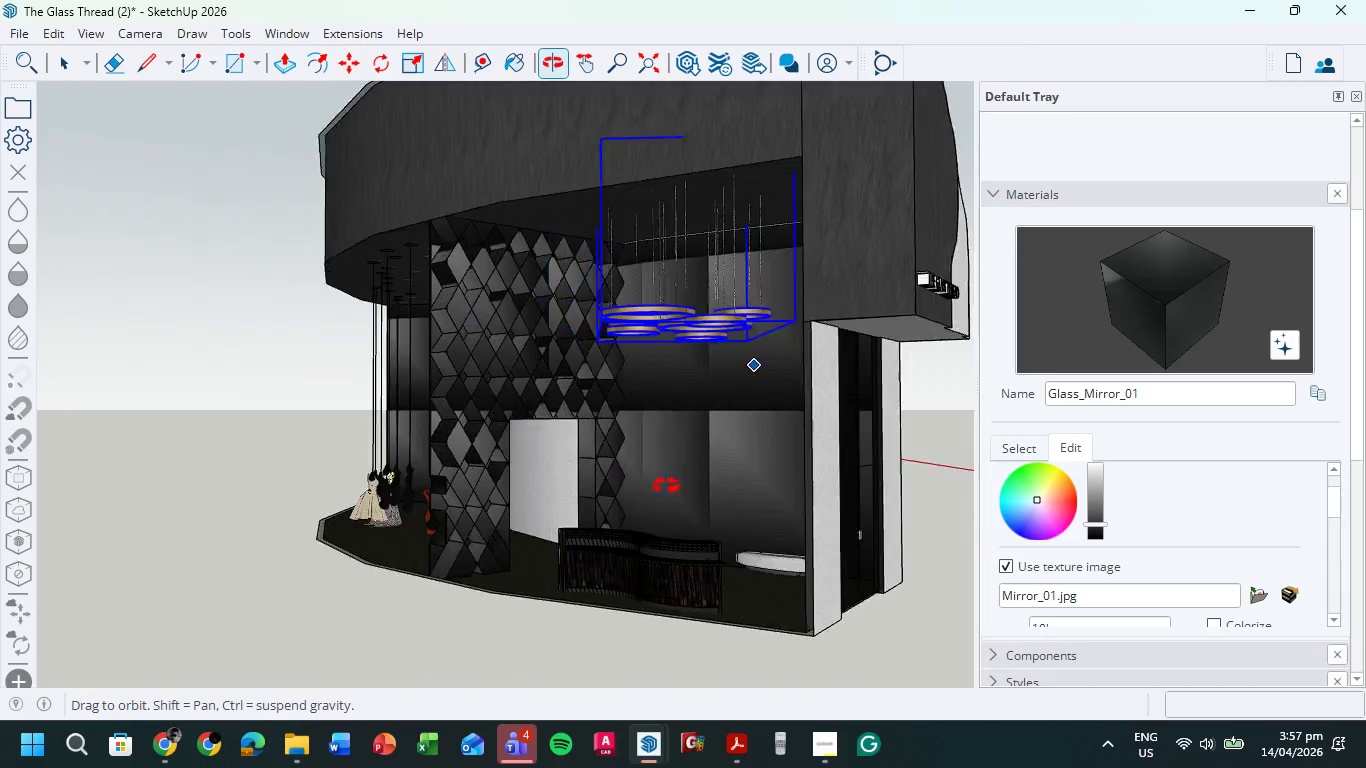 
scroll: coordinate [840, 286], scroll_direction: up, amount: 10.0
 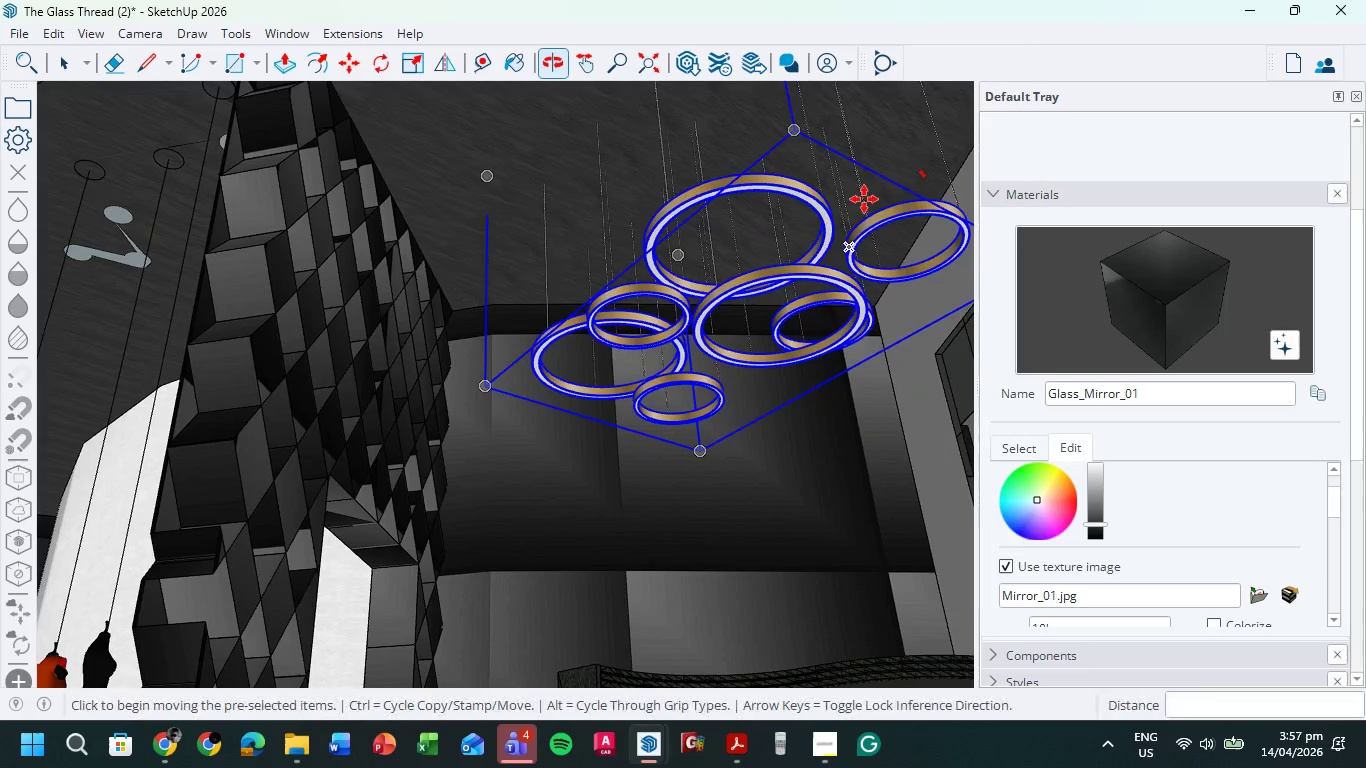 
hold_key(key=ShiftLeft, duration=0.47)
 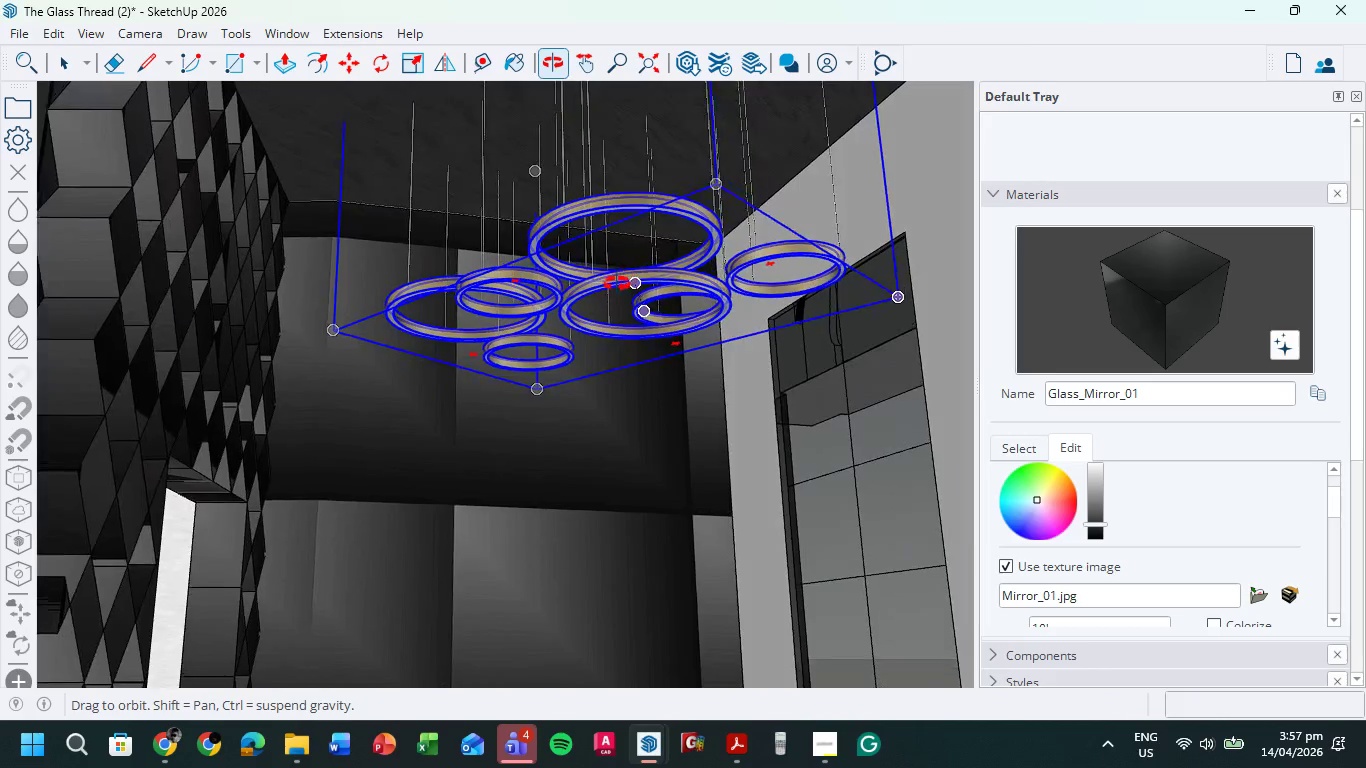 
hold_key(key=ShiftLeft, duration=0.42)
 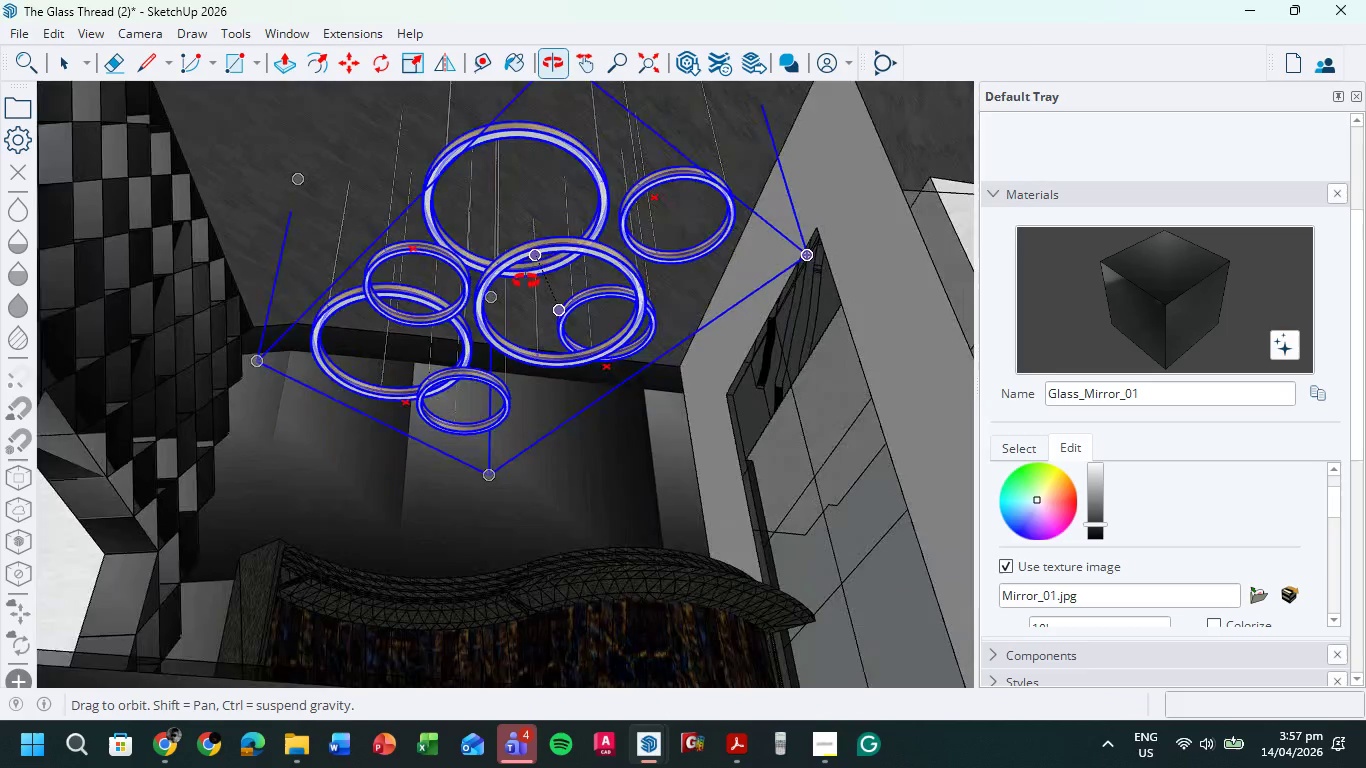 
hold_key(key=ShiftLeft, duration=0.45)
 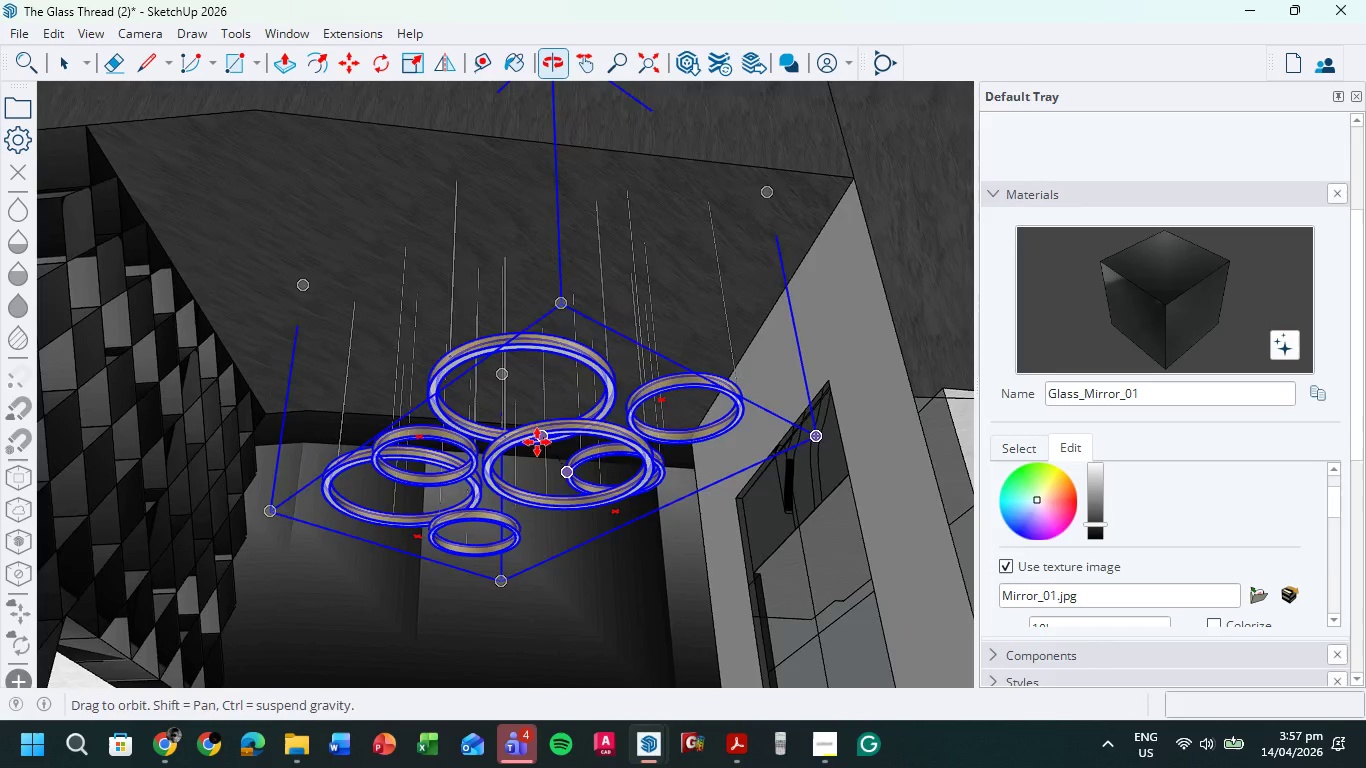 
scroll: coordinate [532, 400], scroll_direction: down, amount: 2.0
 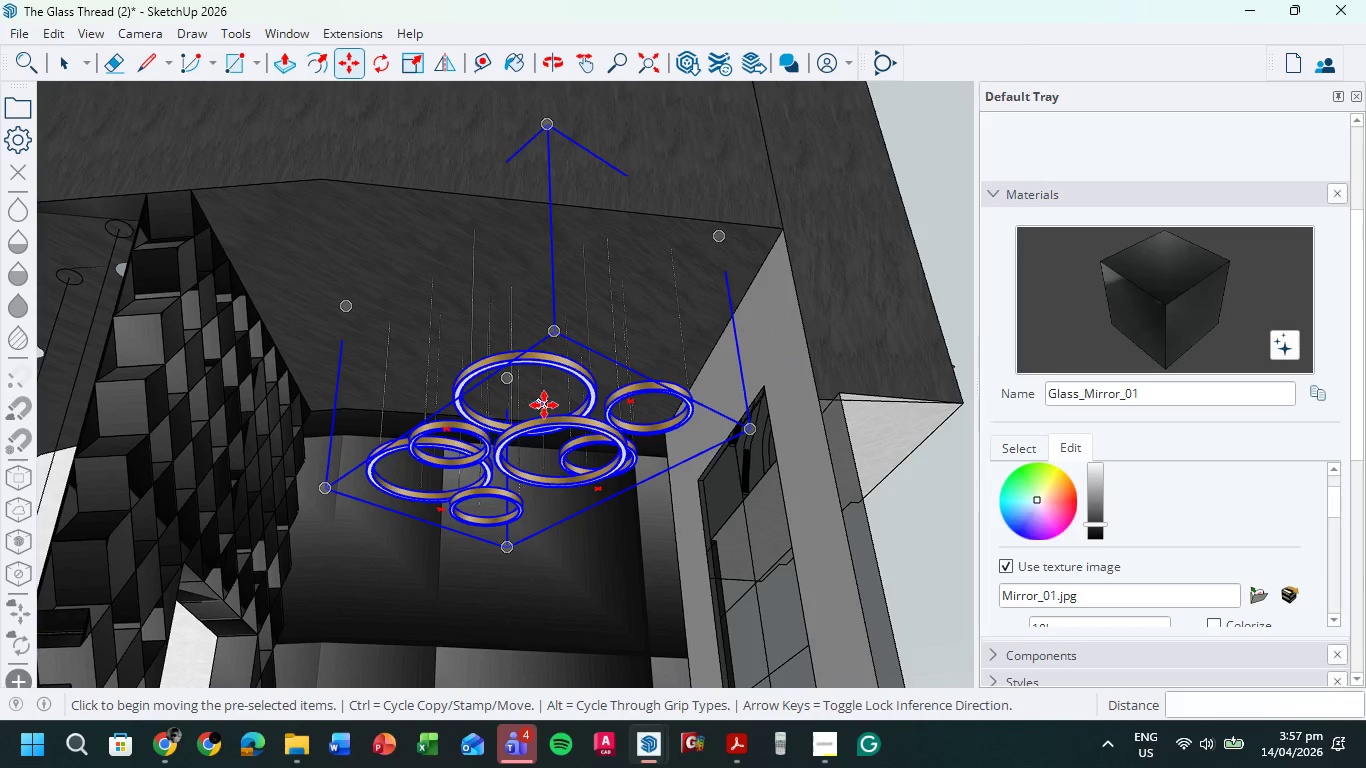 
left_click([547, 394])
 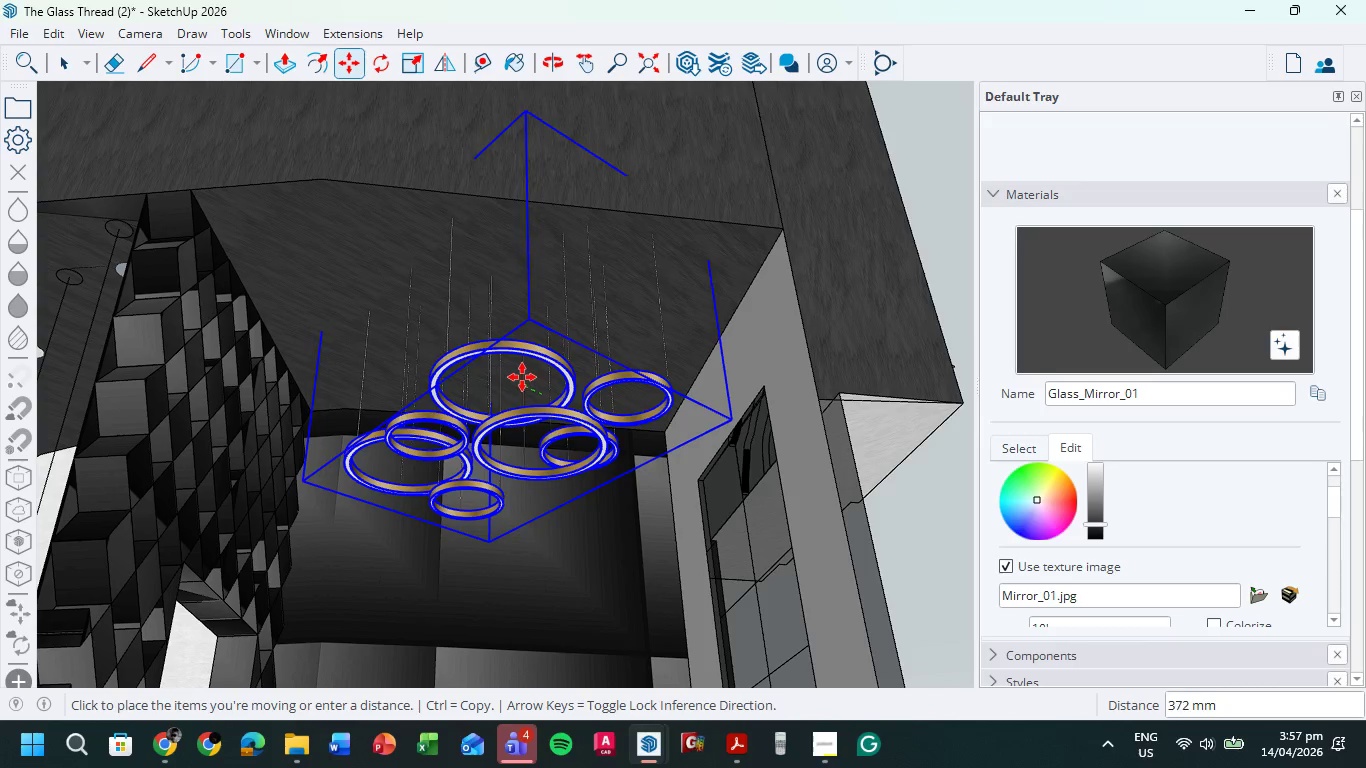 
wait(5.8)
 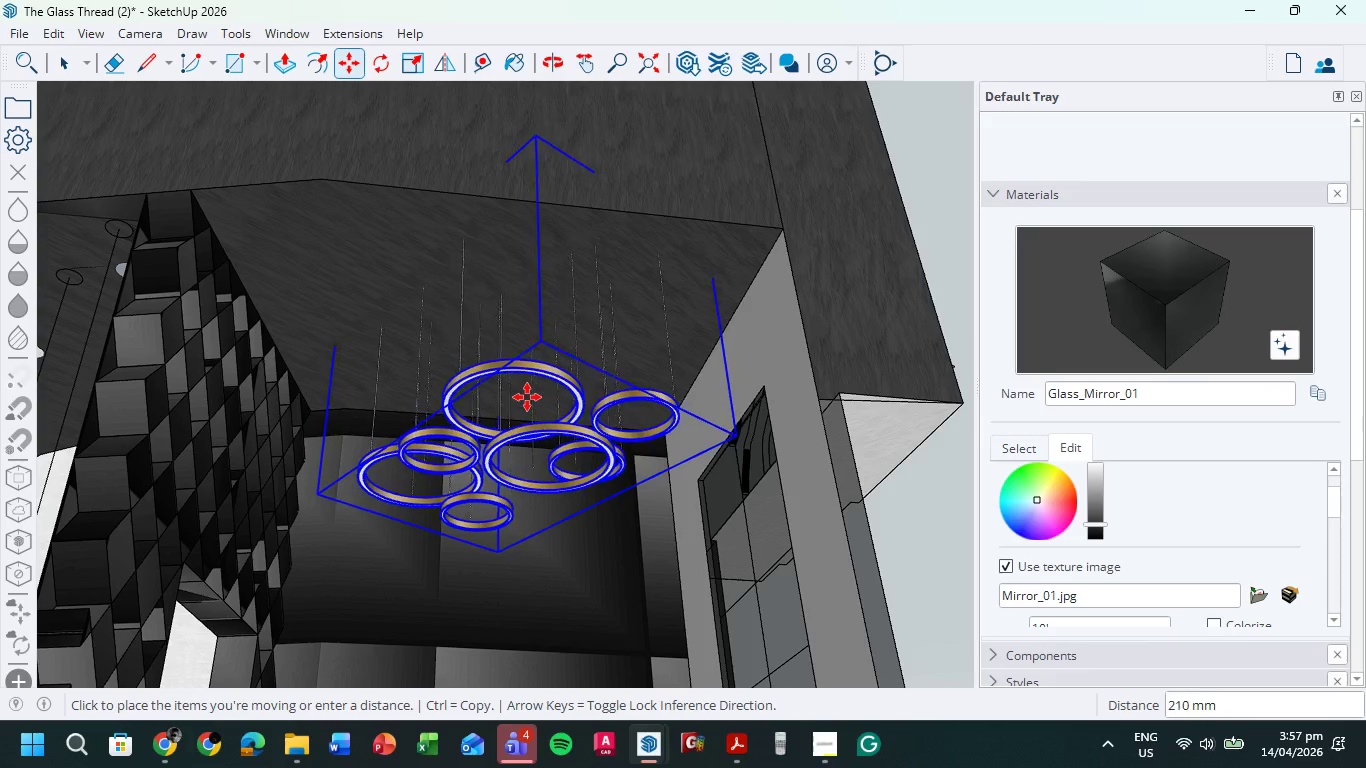 
left_click([526, 389])
 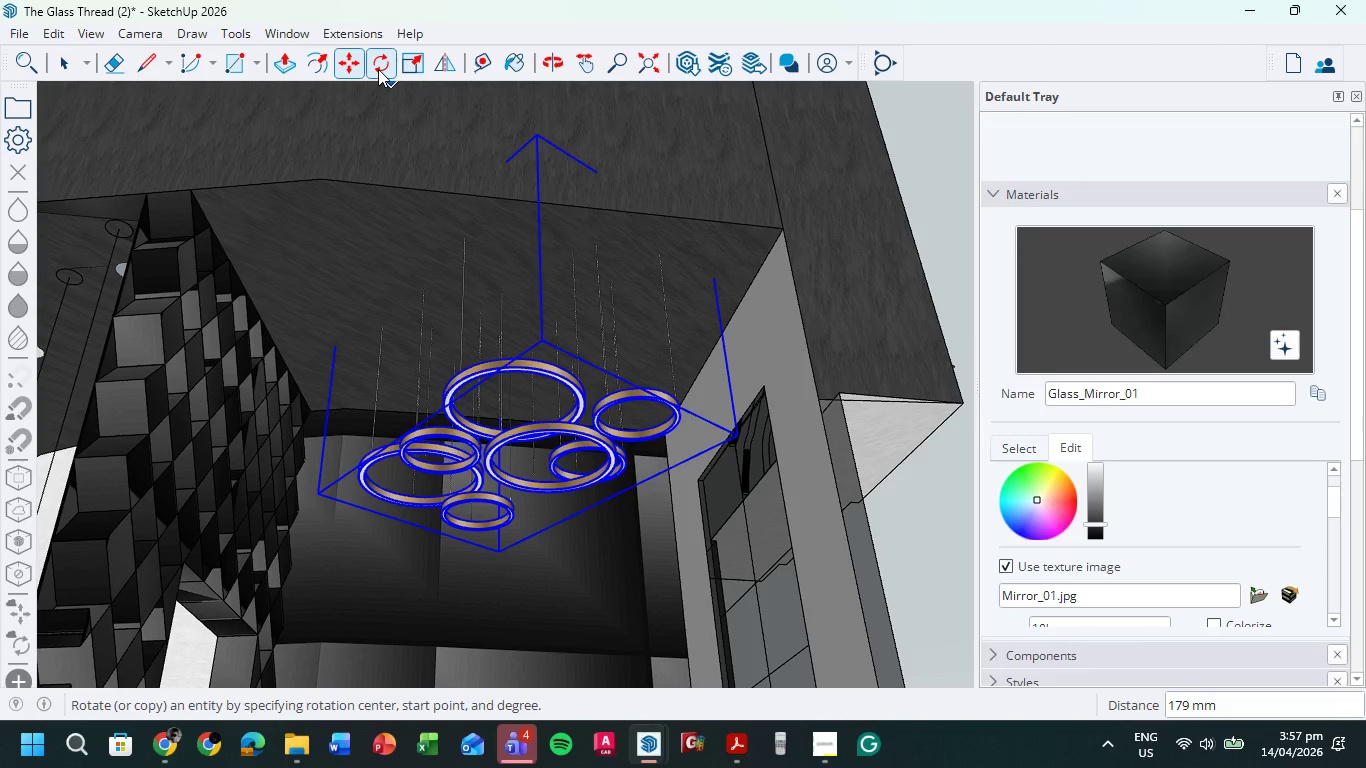 
left_click([378, 69])
 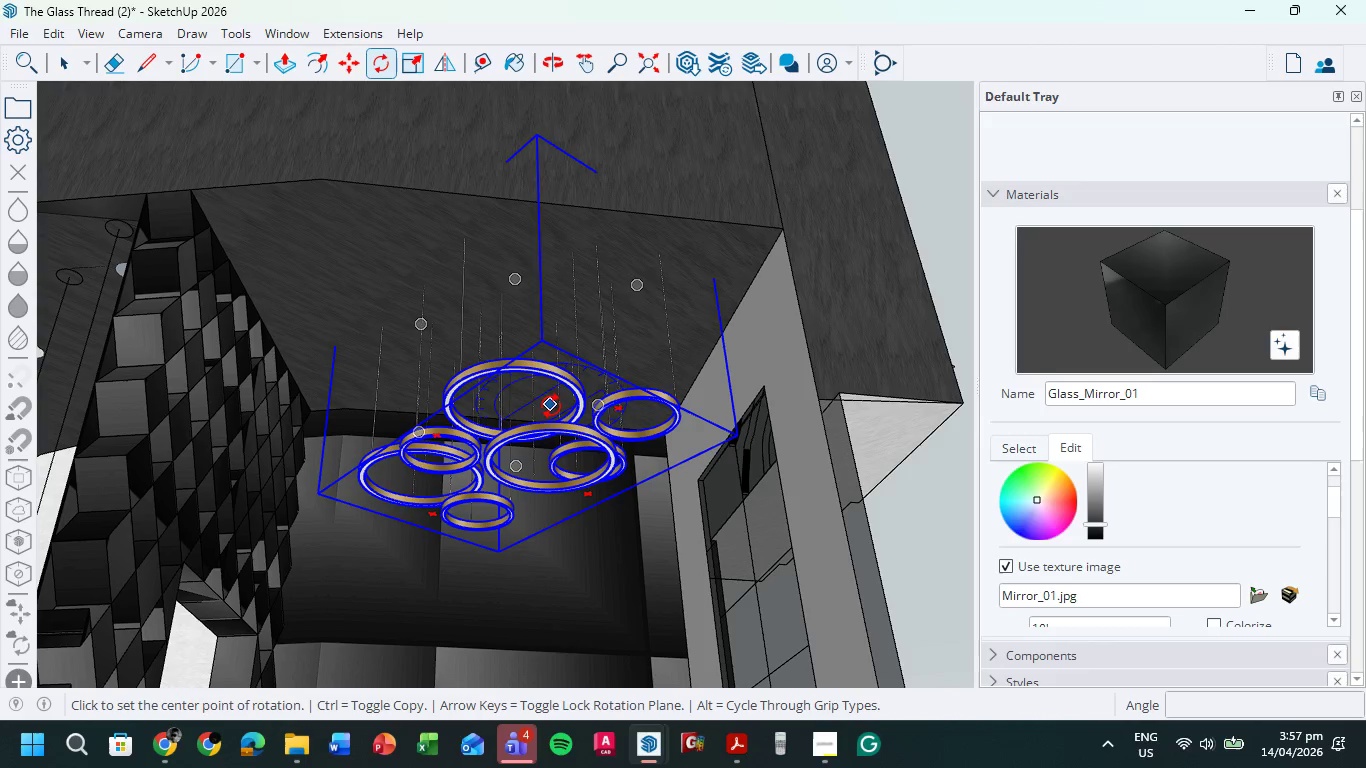 
left_click([551, 406])
 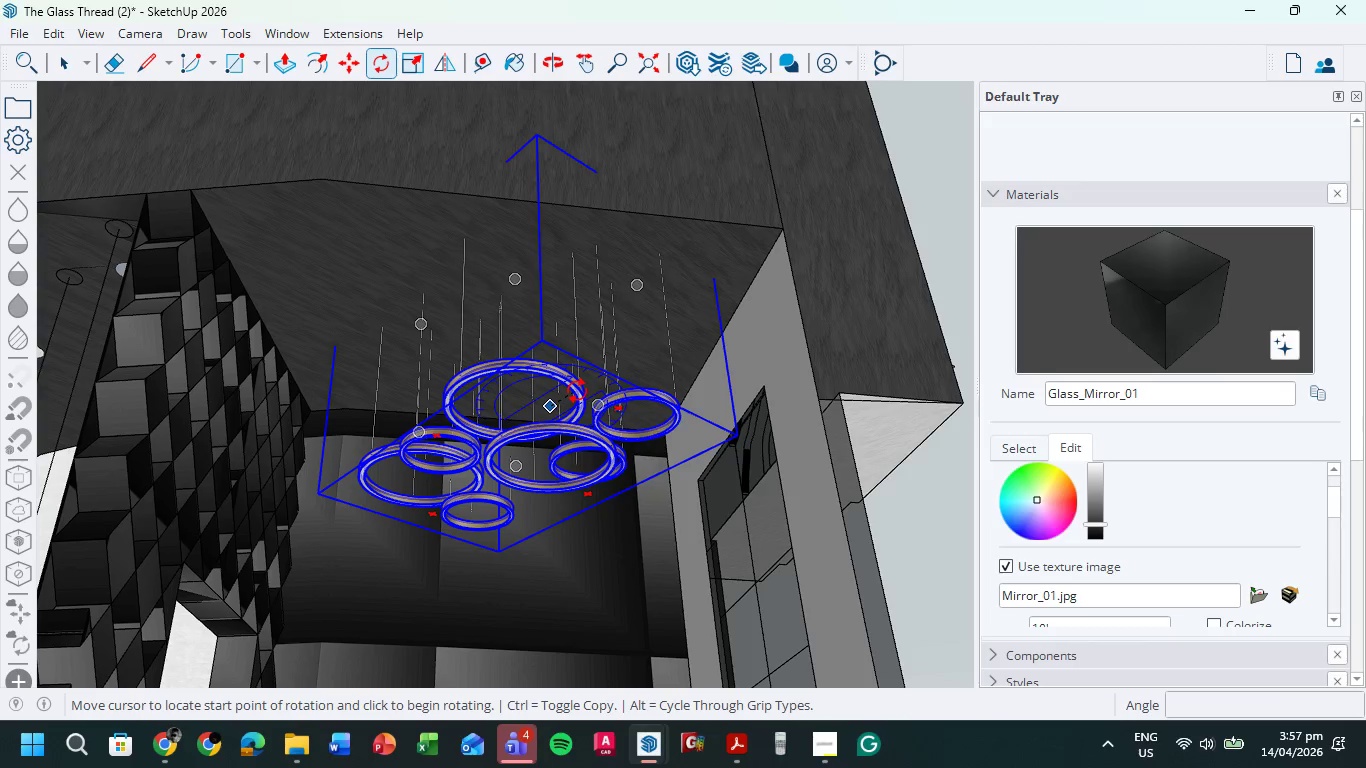 
left_click([577, 390])
 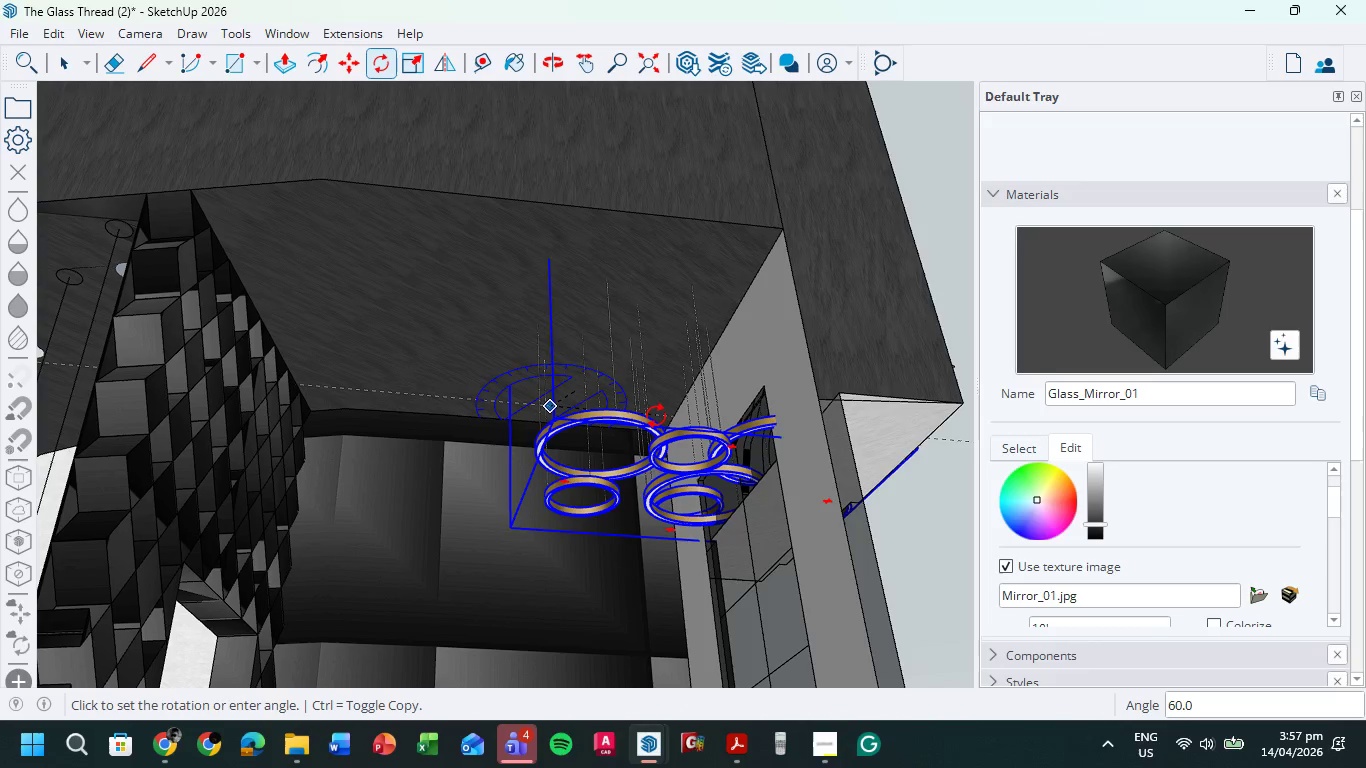 
left_click([648, 408])
 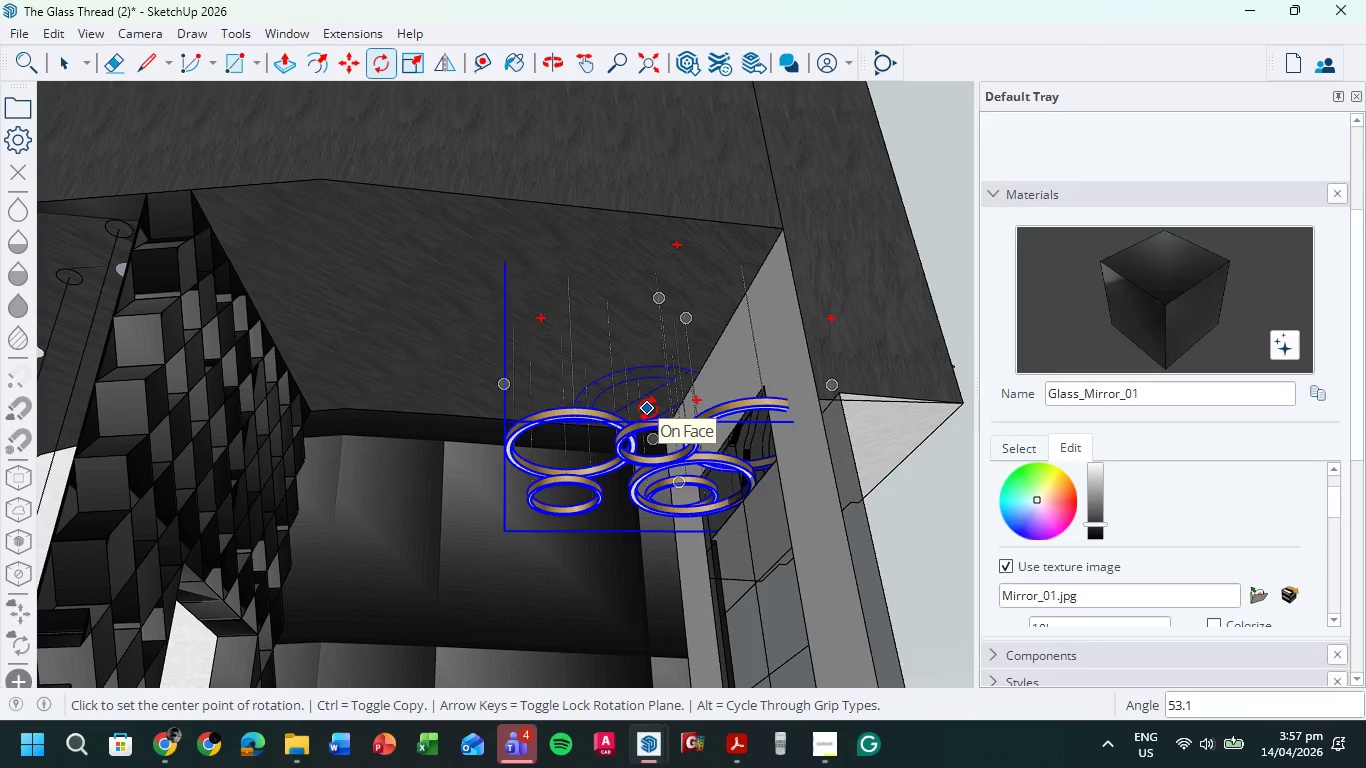 
key(M)
 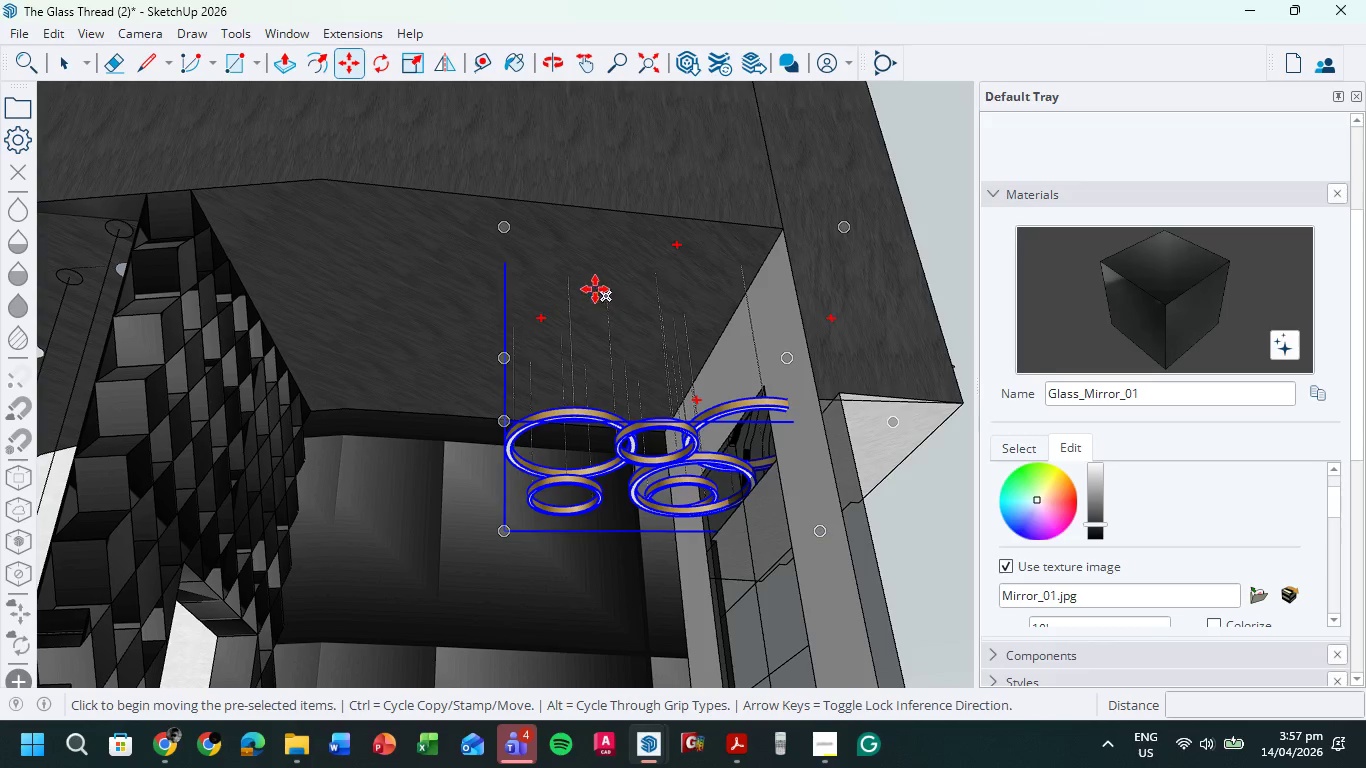 
scroll: coordinate [557, 274], scroll_direction: up, amount: 13.0
 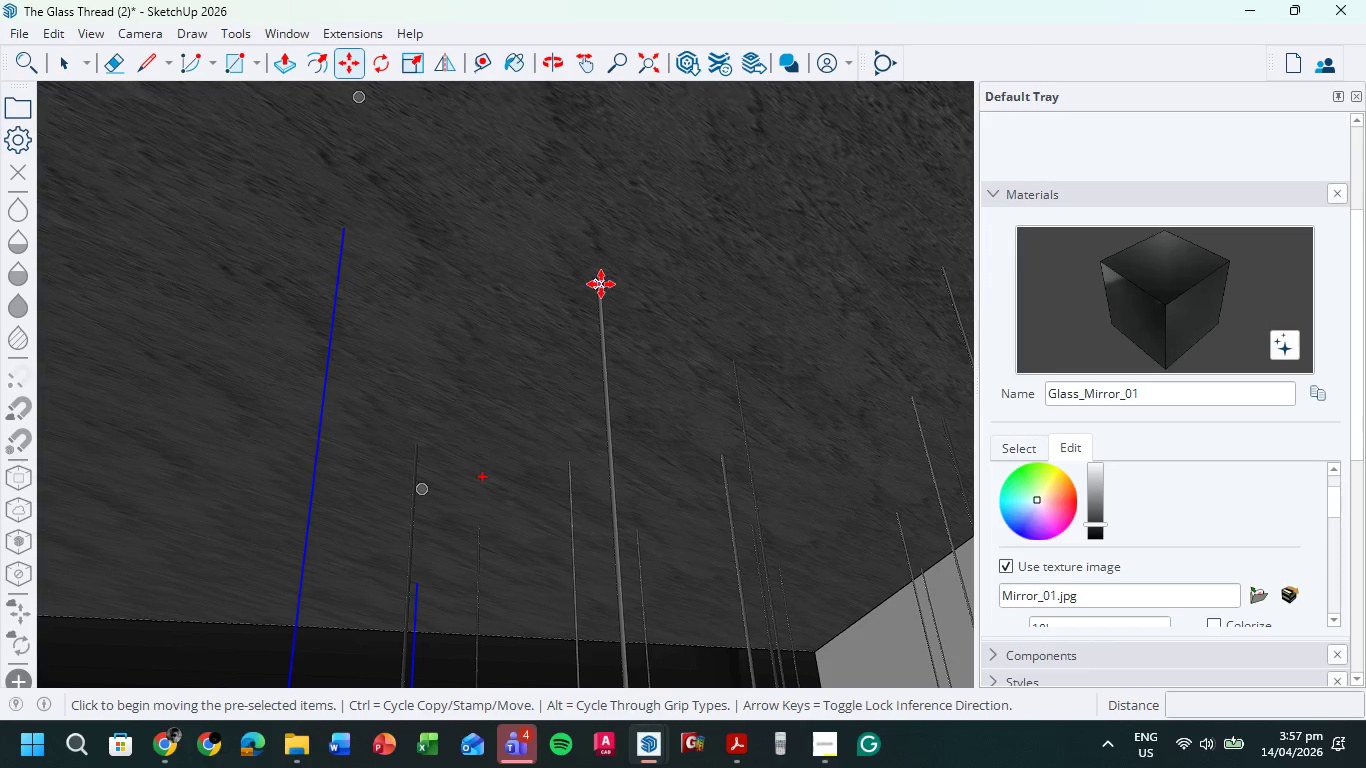 
left_click([601, 284])
 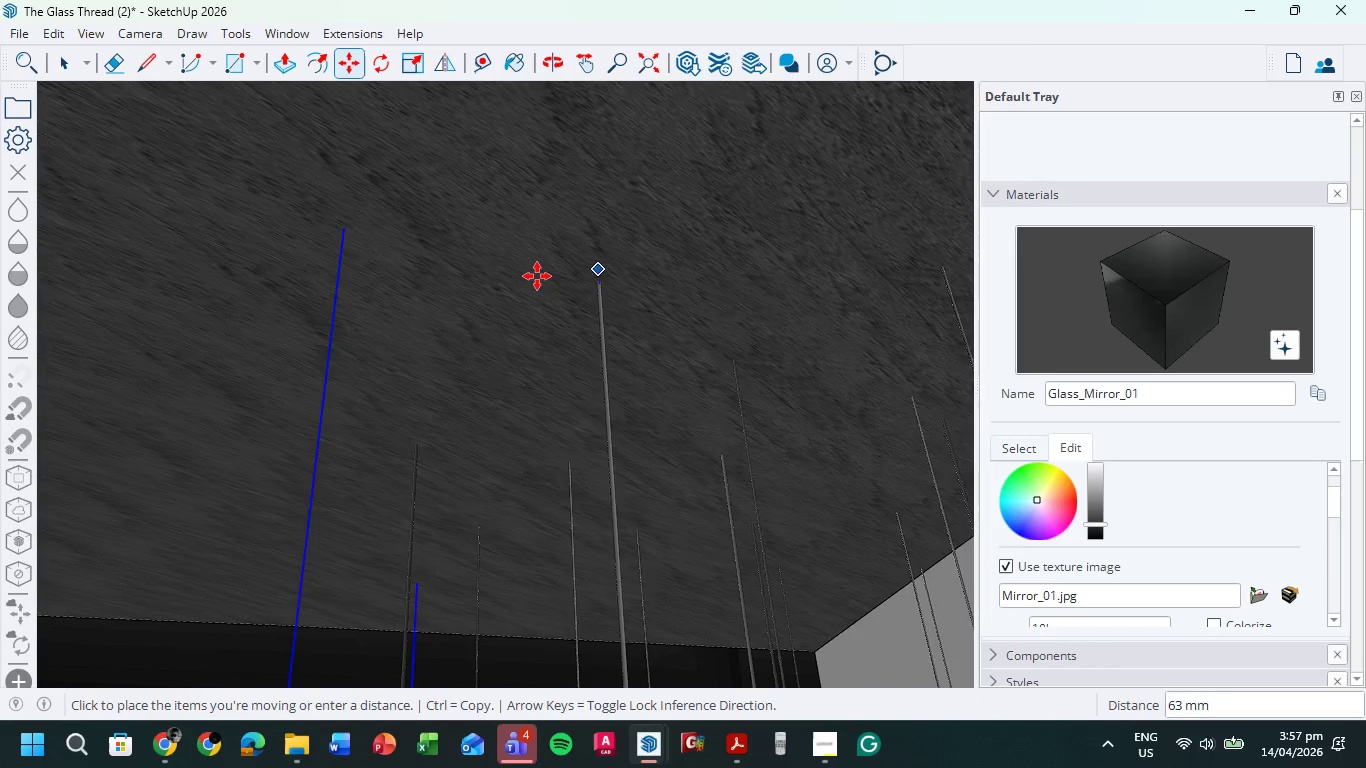 
scroll: coordinate [559, 263], scroll_direction: down, amount: 14.0
 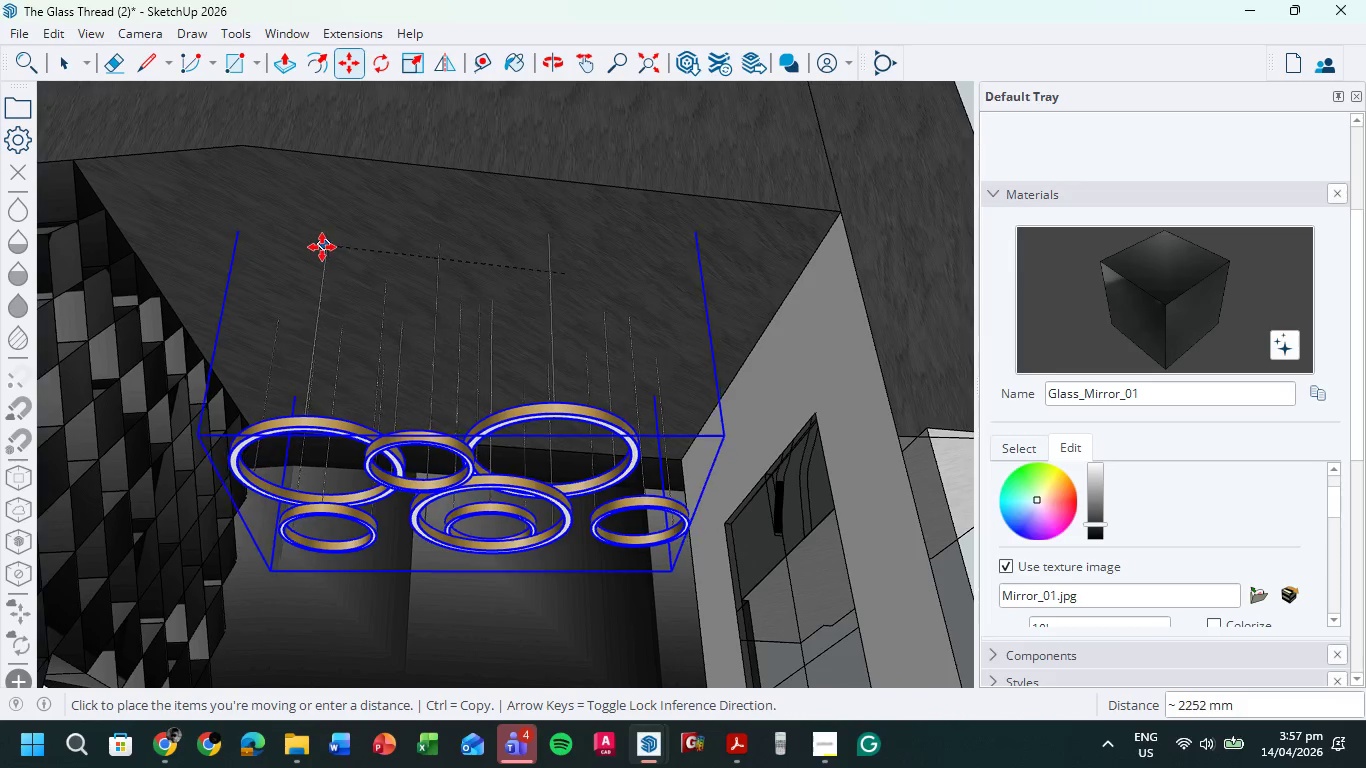 
left_click([318, 247])
 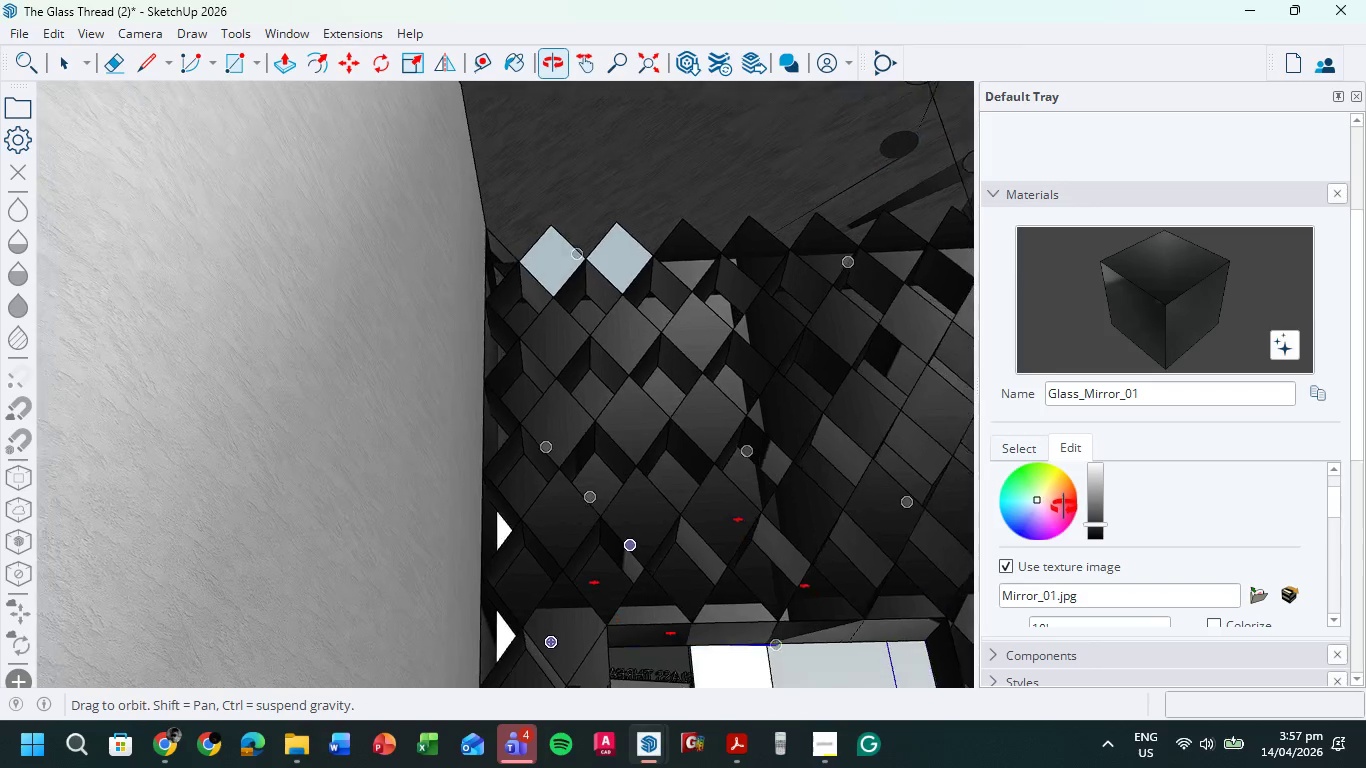 
scroll: coordinate [832, 410], scroll_direction: down, amount: 4.0
 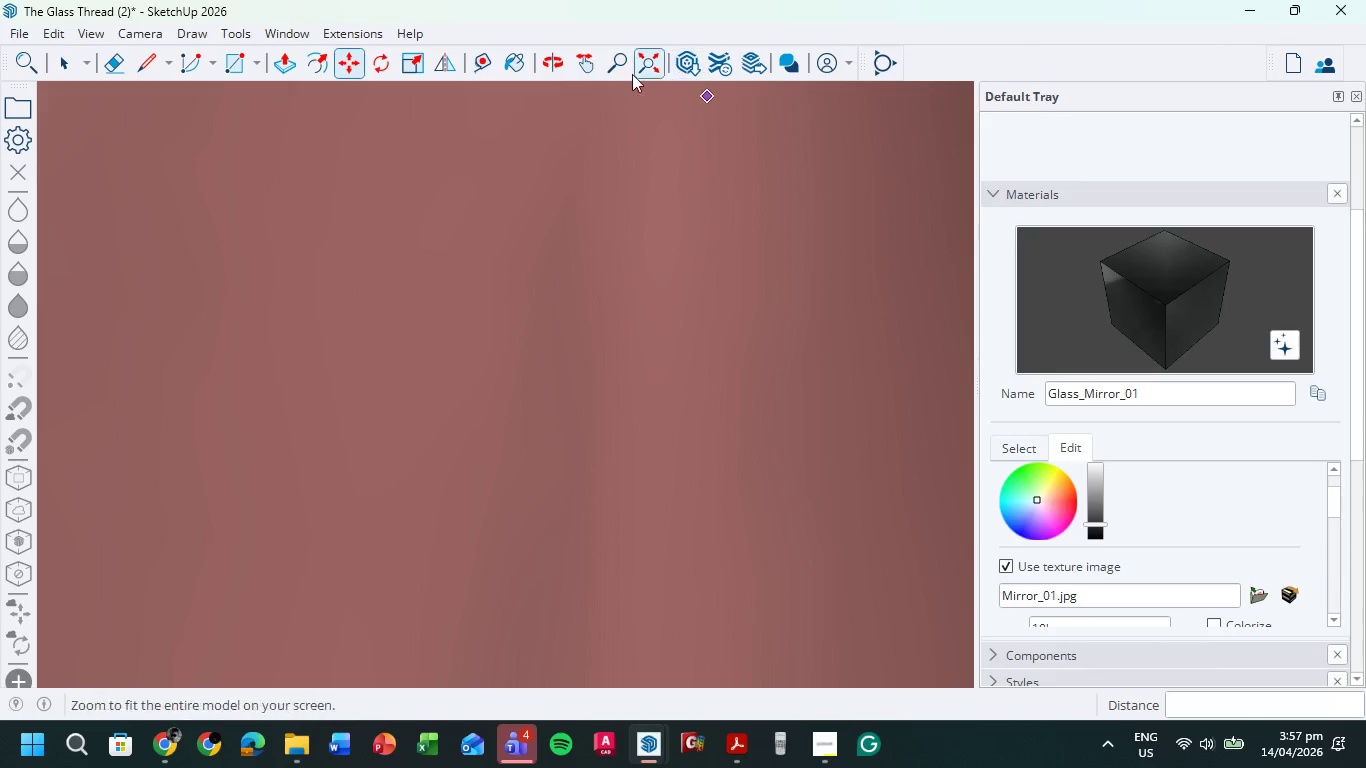 
left_click([636, 68])
 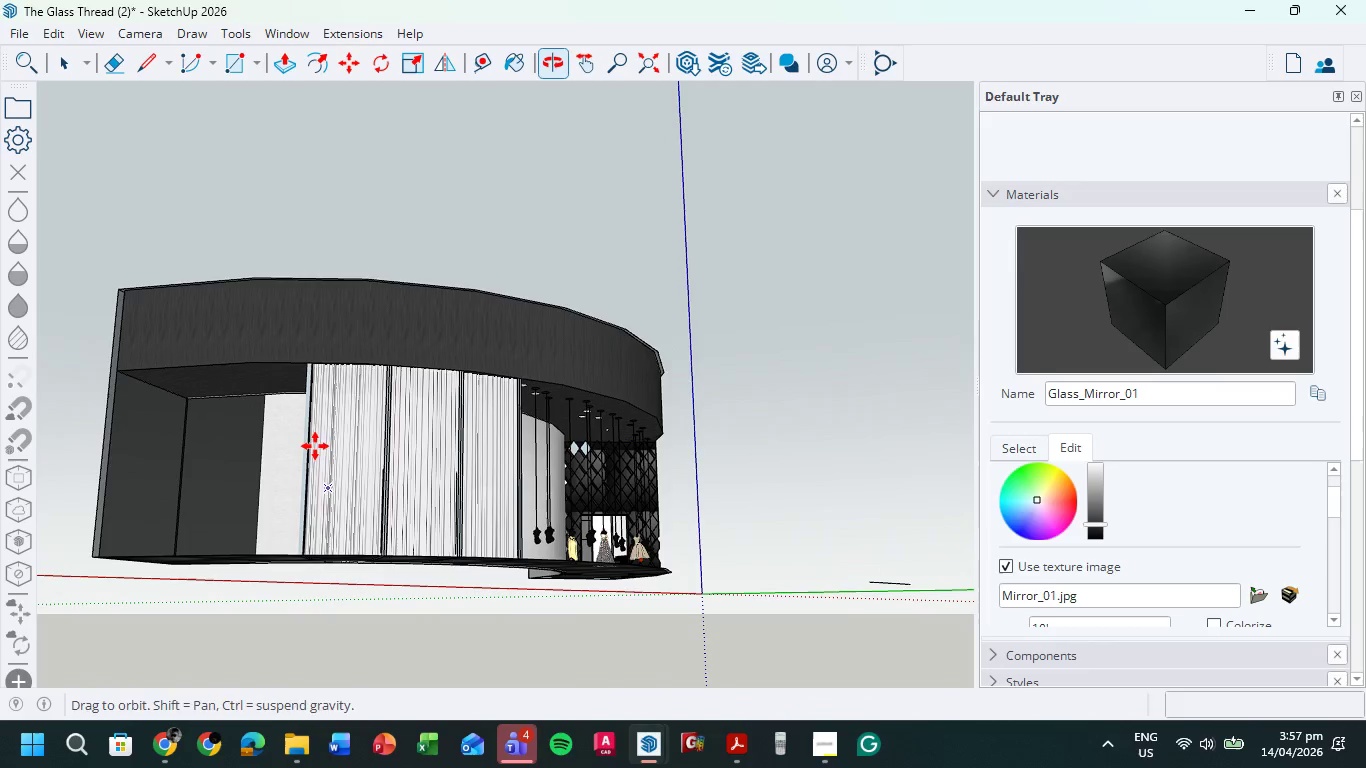 
scroll: coordinate [605, 492], scroll_direction: up, amount: 34.0
 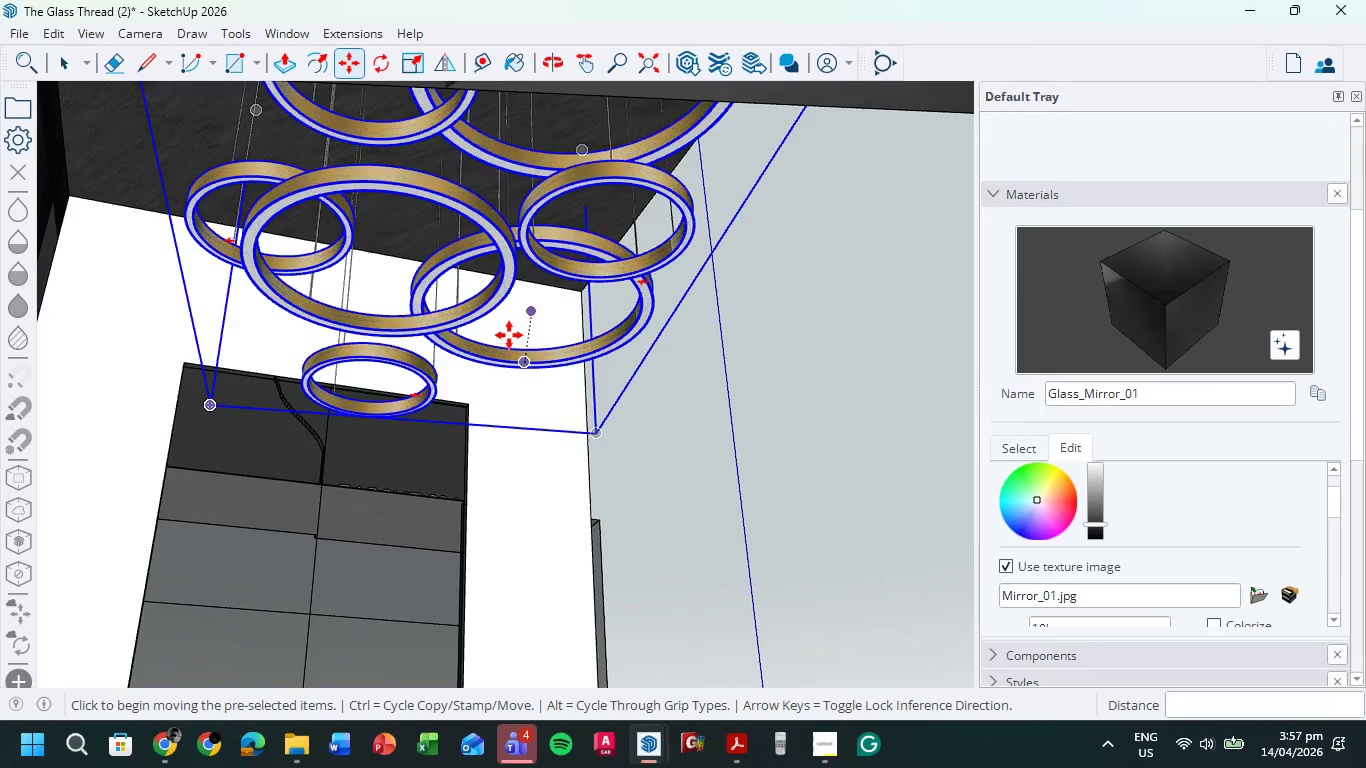 
scroll: coordinate [509, 334], scroll_direction: down, amount: 1.0
 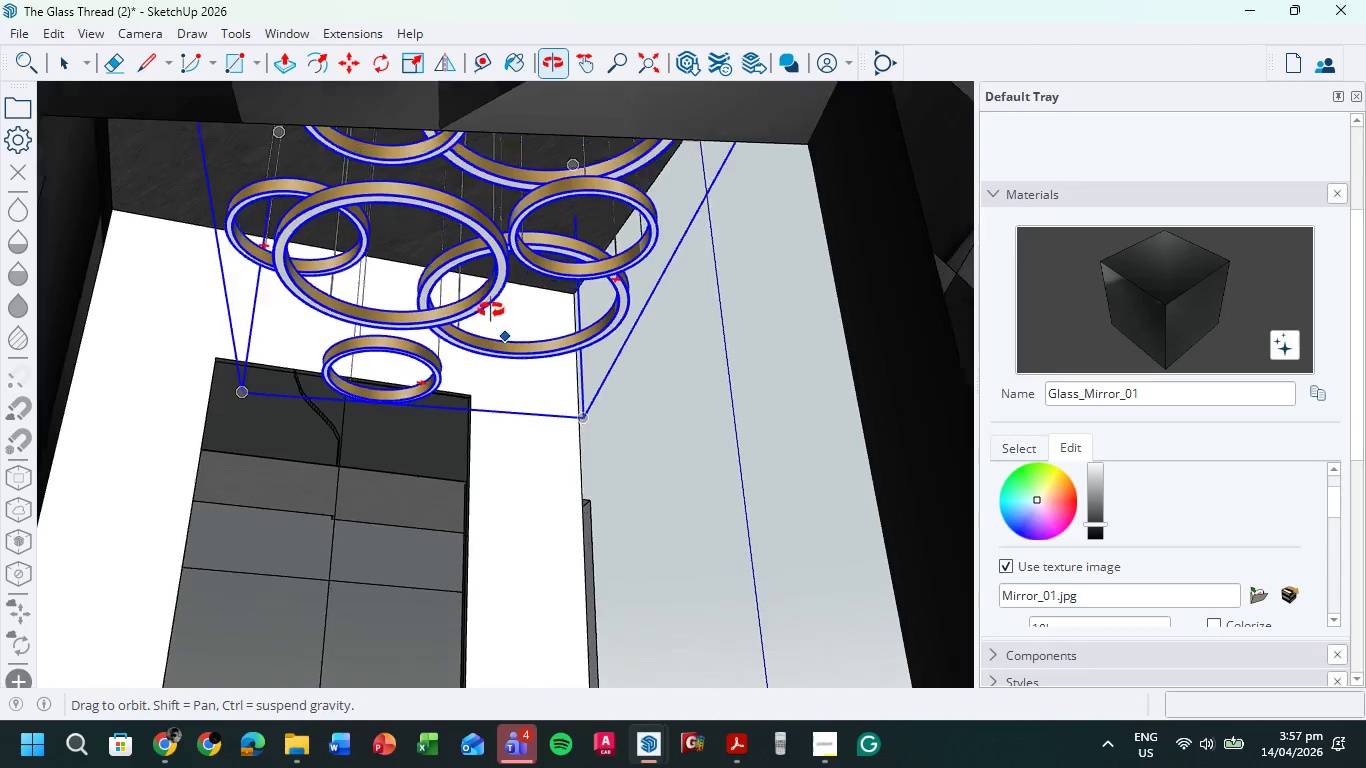 
hold_key(key=ShiftLeft, duration=0.42)
 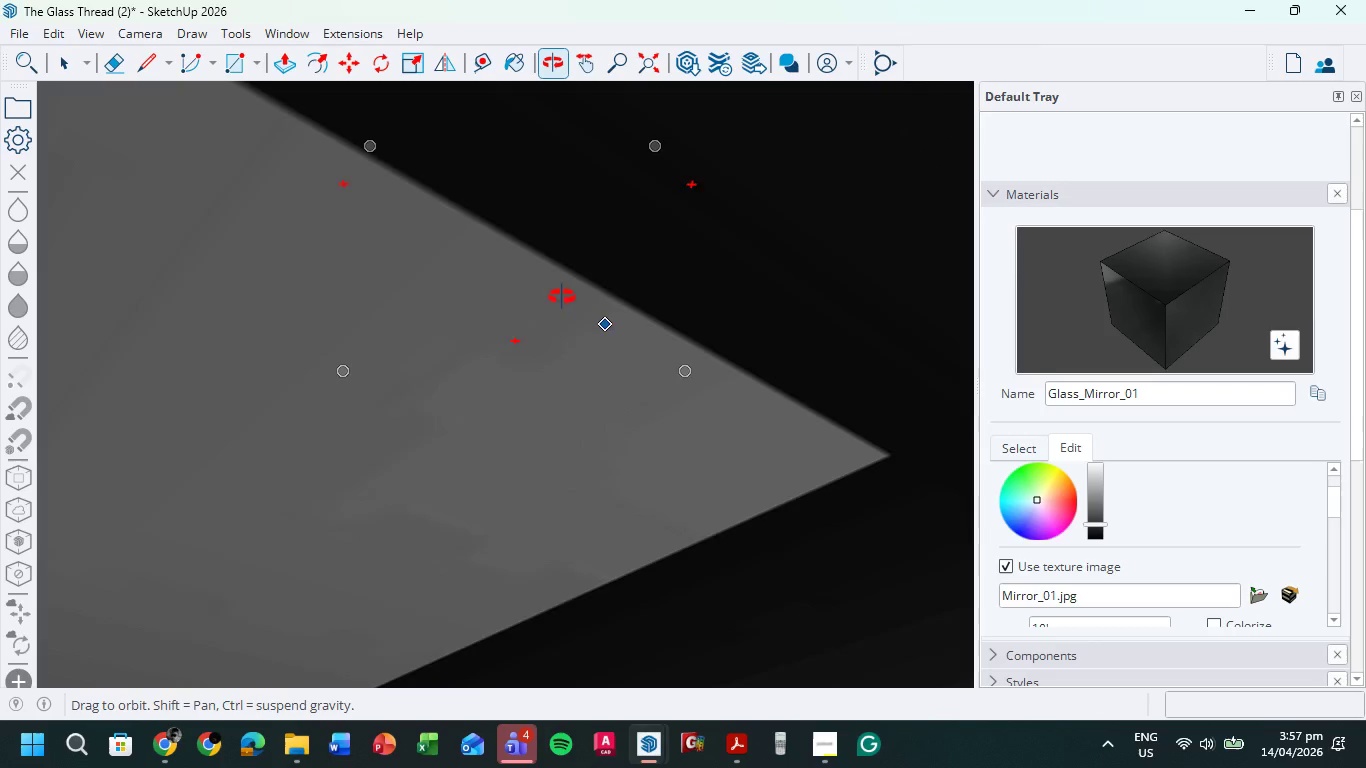 
hold_key(key=ShiftLeft, duration=0.7)
 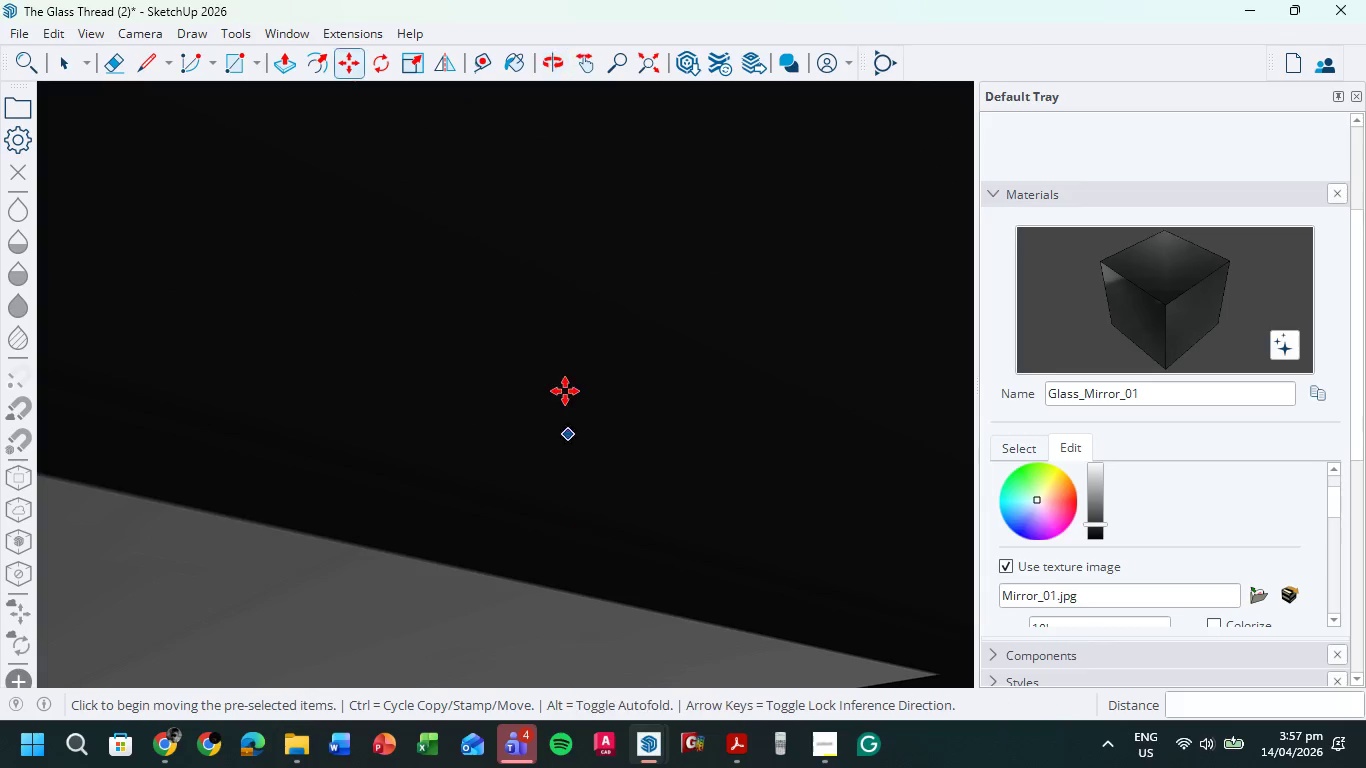 
scroll: coordinate [583, 383], scroll_direction: down, amount: 20.0
 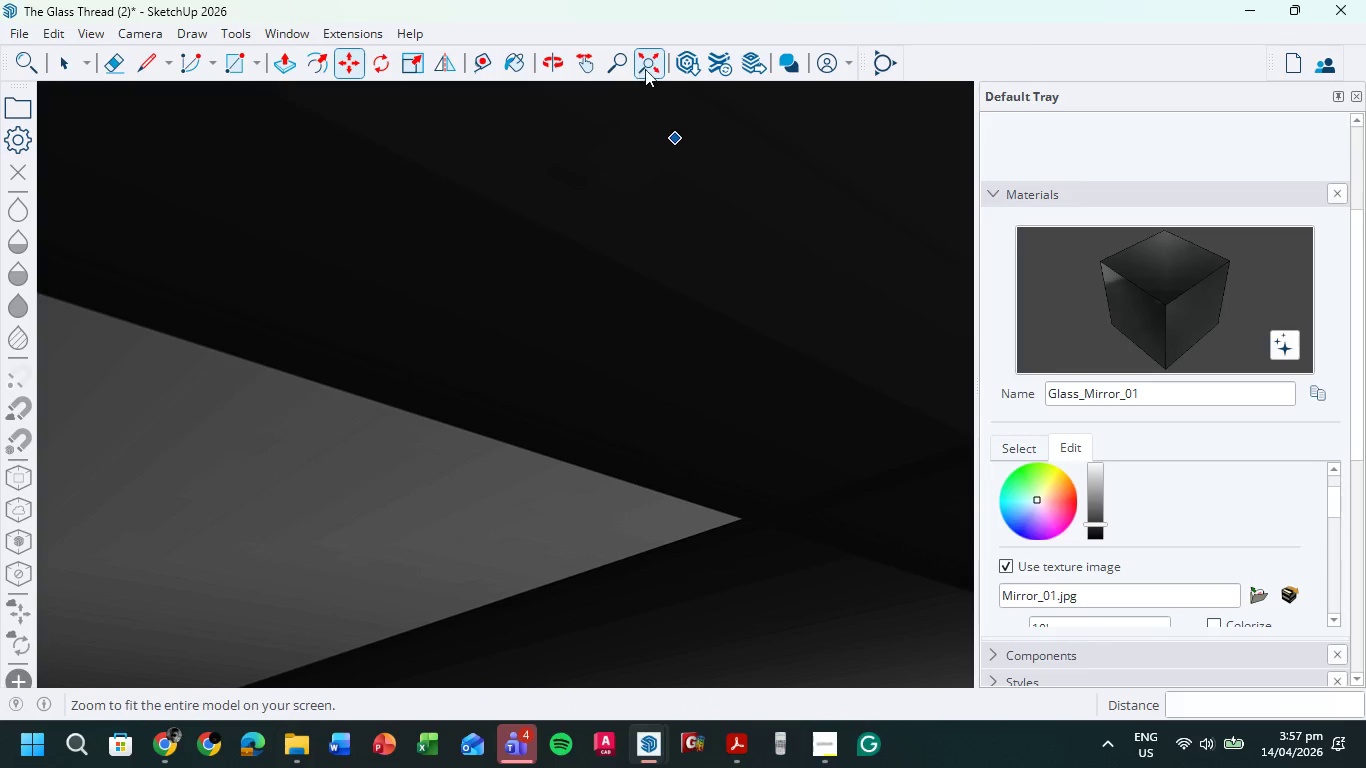 
left_click([646, 67])
 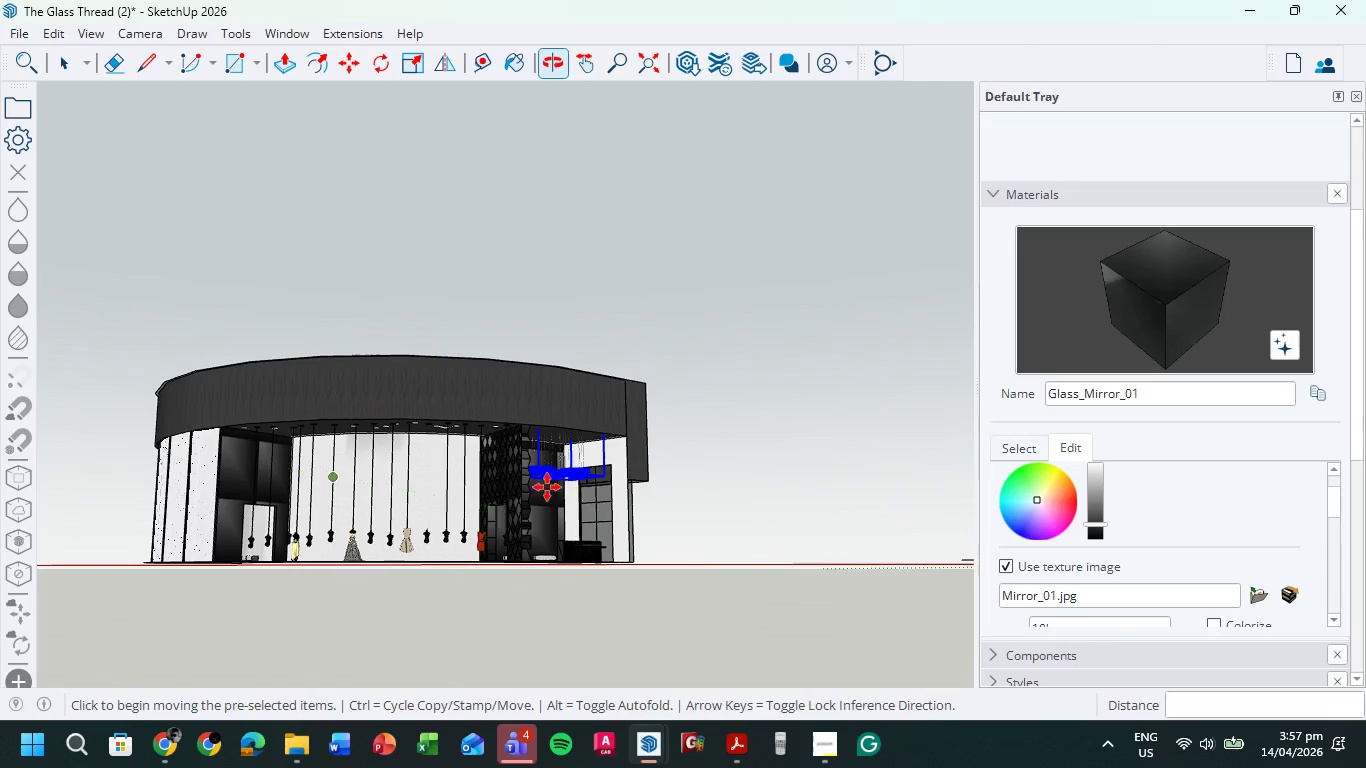 
scroll: coordinate [1123, 452], scroll_direction: up, amount: 17.0
 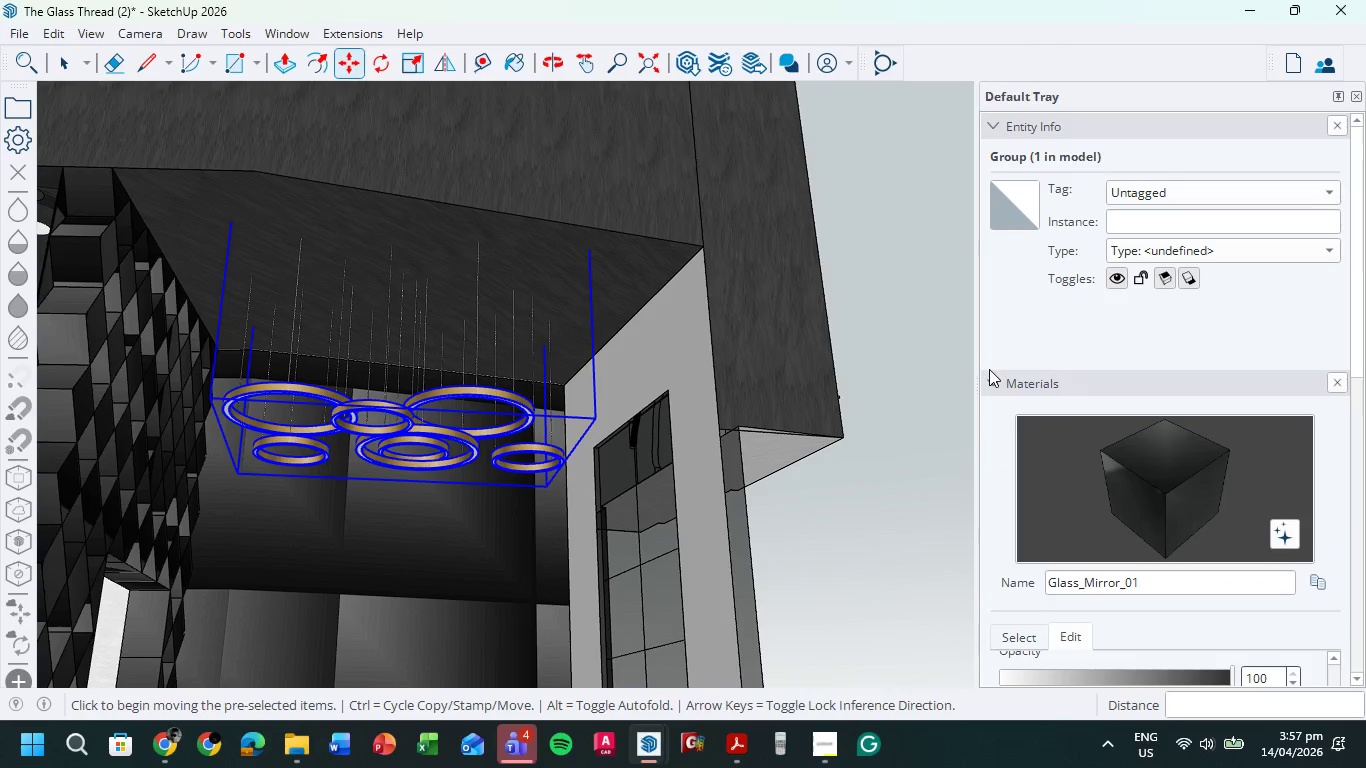 
left_click([989, 378])
 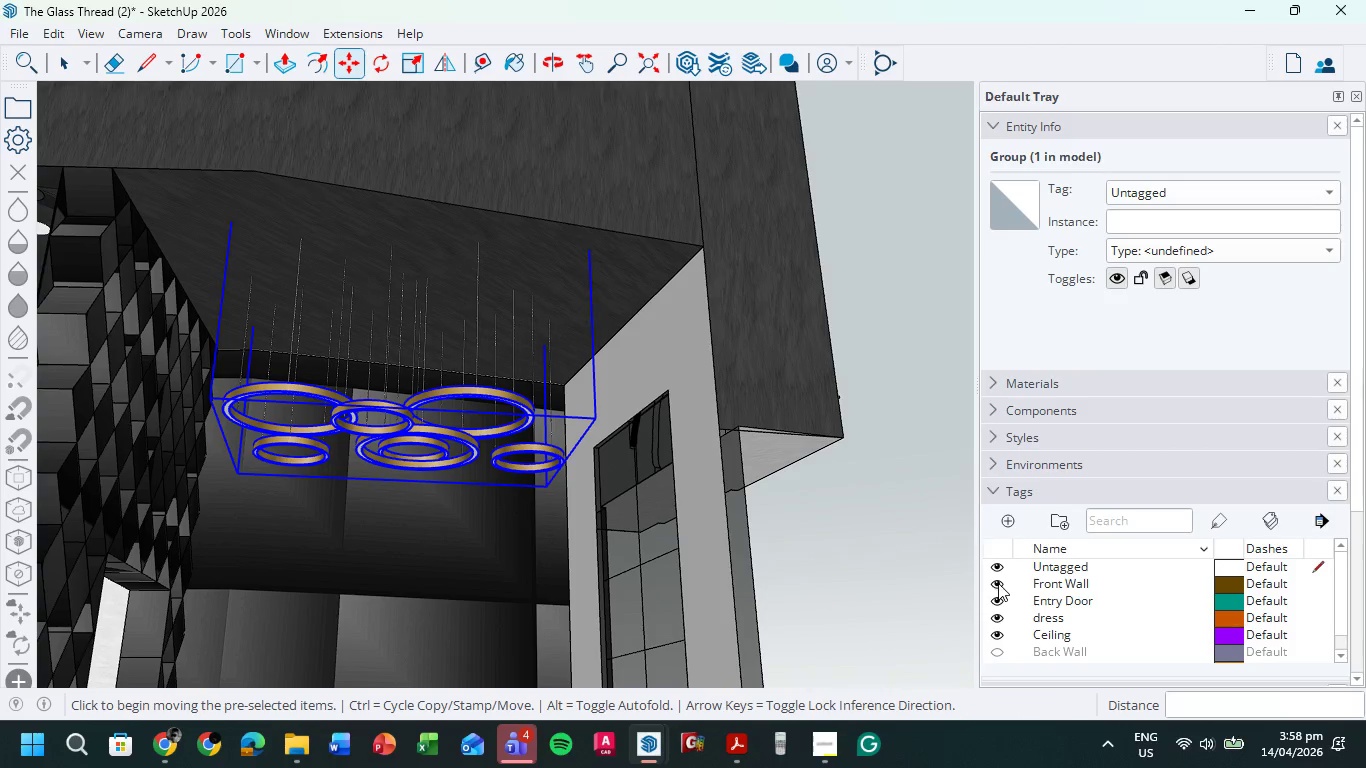 
left_click([998, 603])
 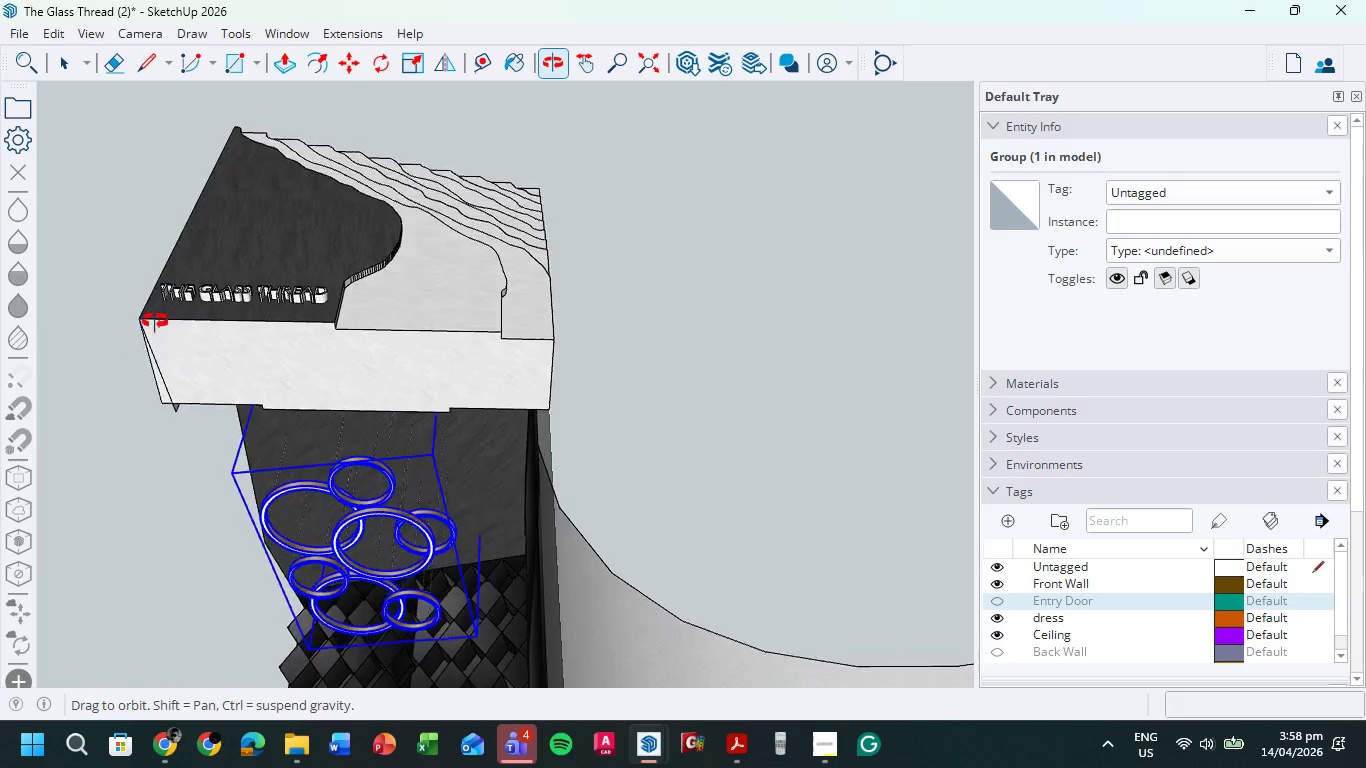 
scroll: coordinate [361, 487], scroll_direction: down, amount: 7.0
 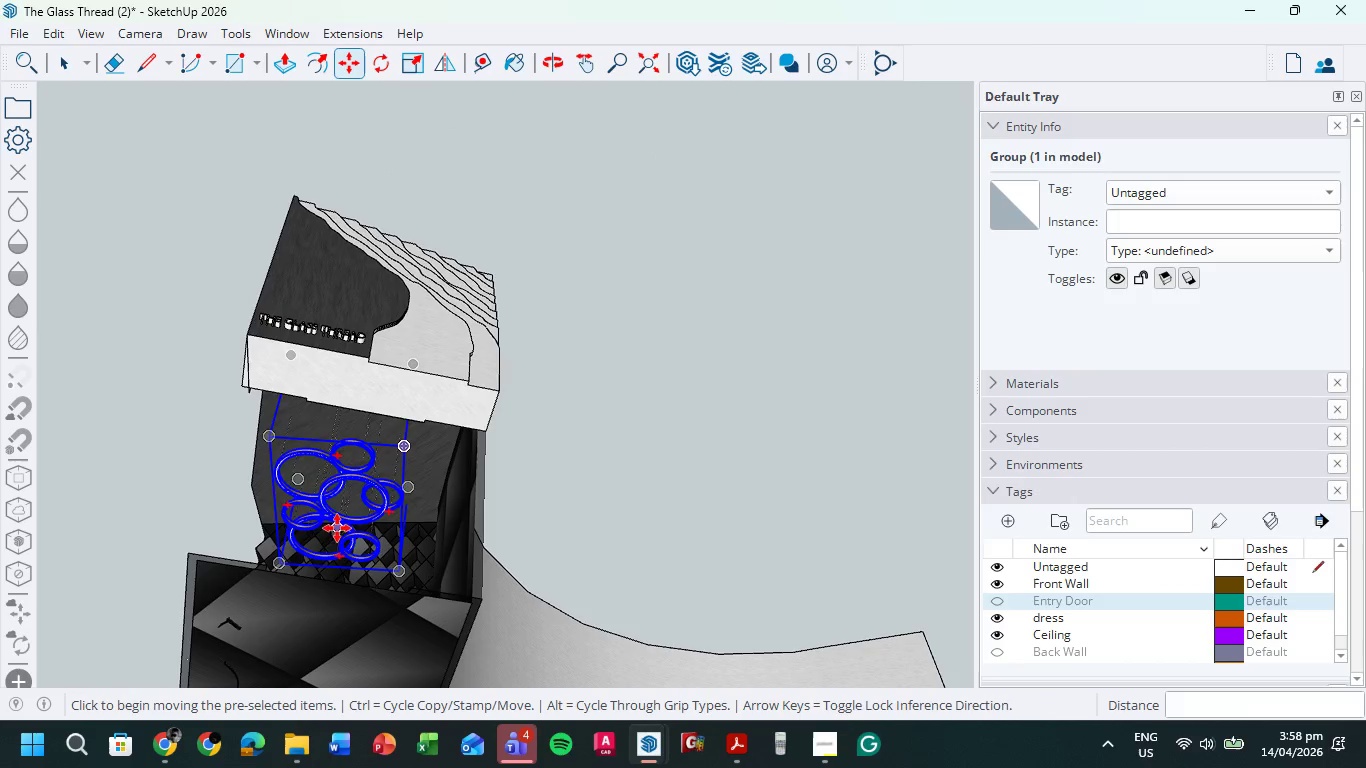 
scroll: coordinate [330, 483], scroll_direction: up, amount: 12.0
 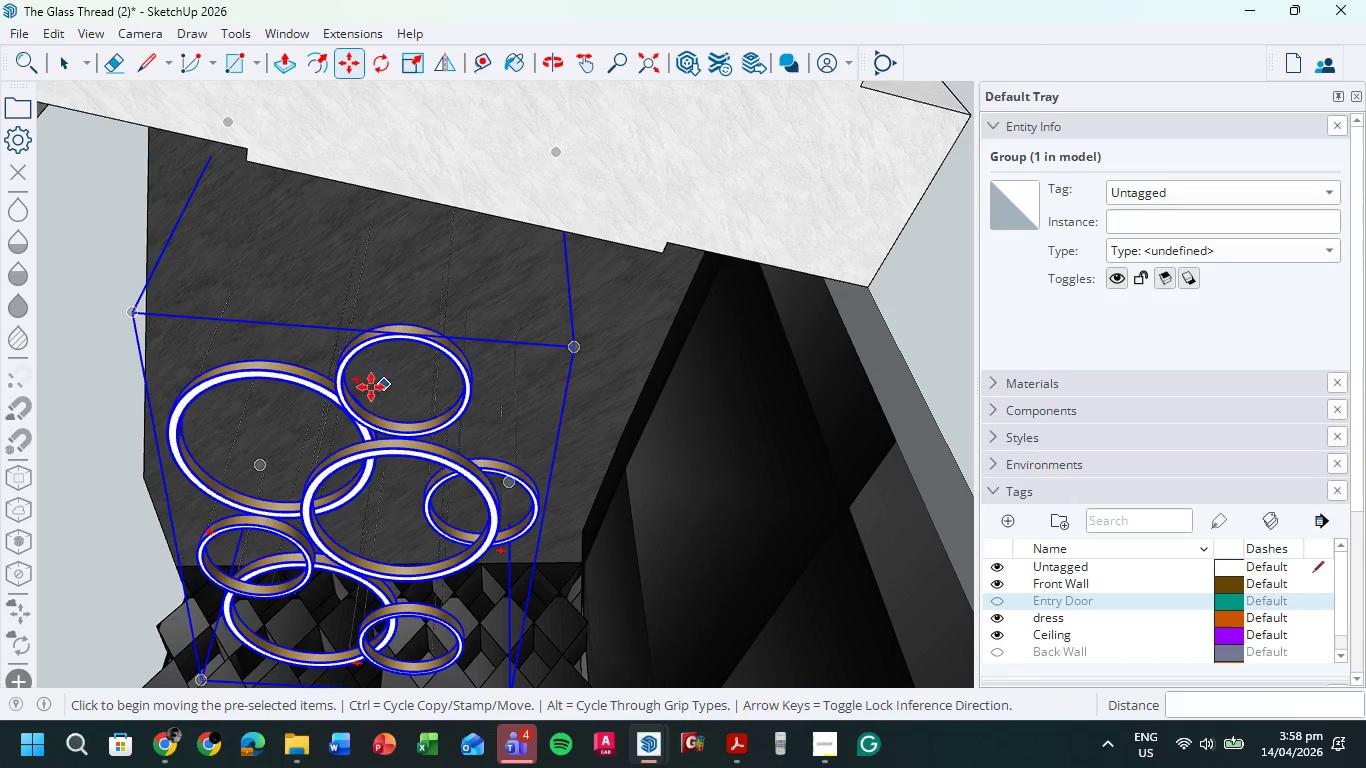 
left_click([368, 388])
 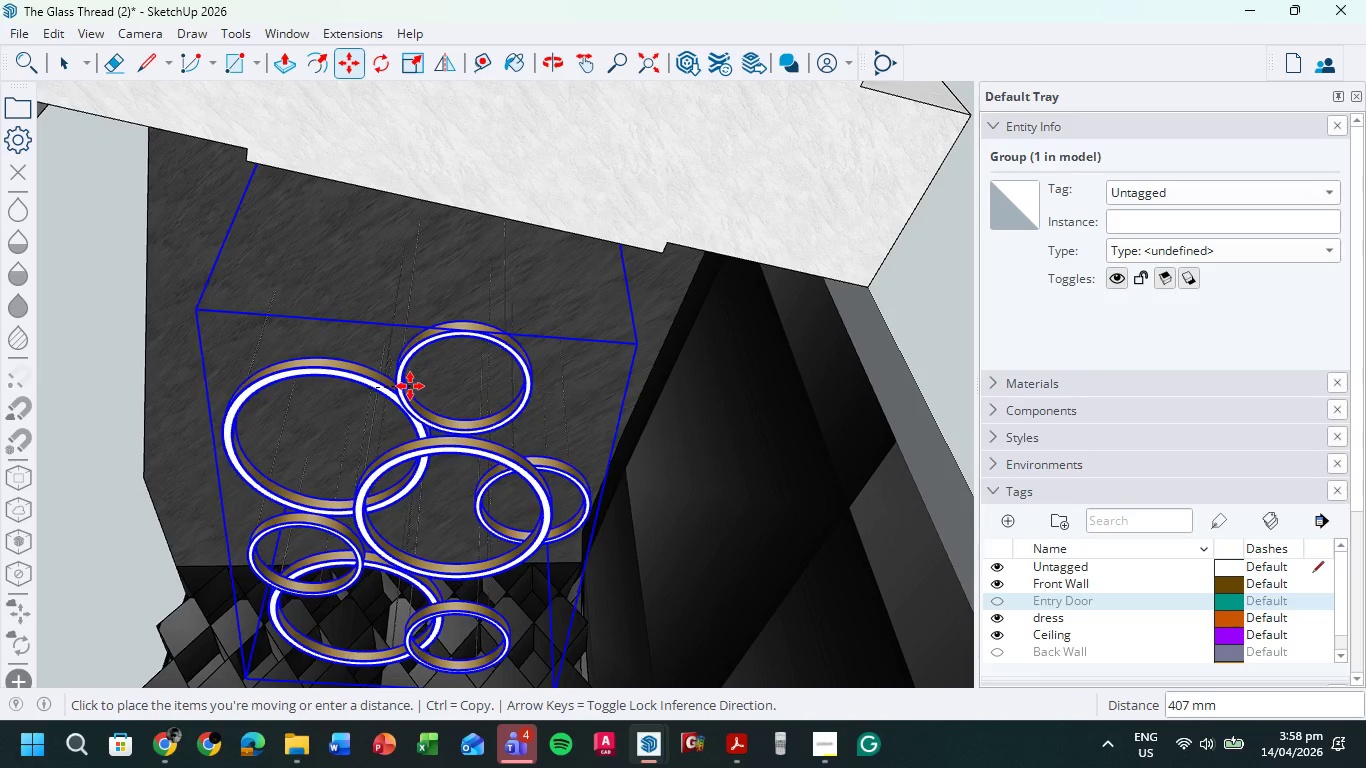 
left_click([410, 386])
 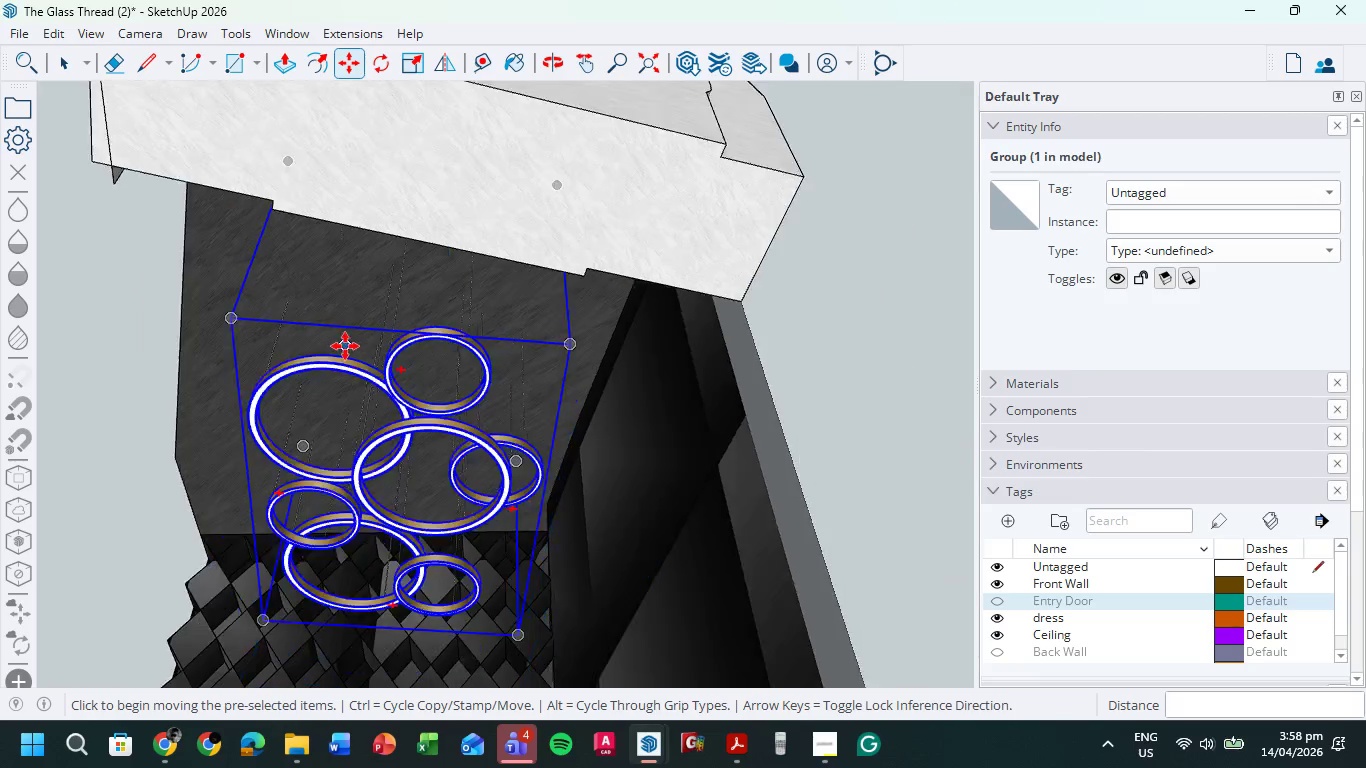 
scroll: coordinate [468, 589], scroll_direction: down, amount: 15.0
 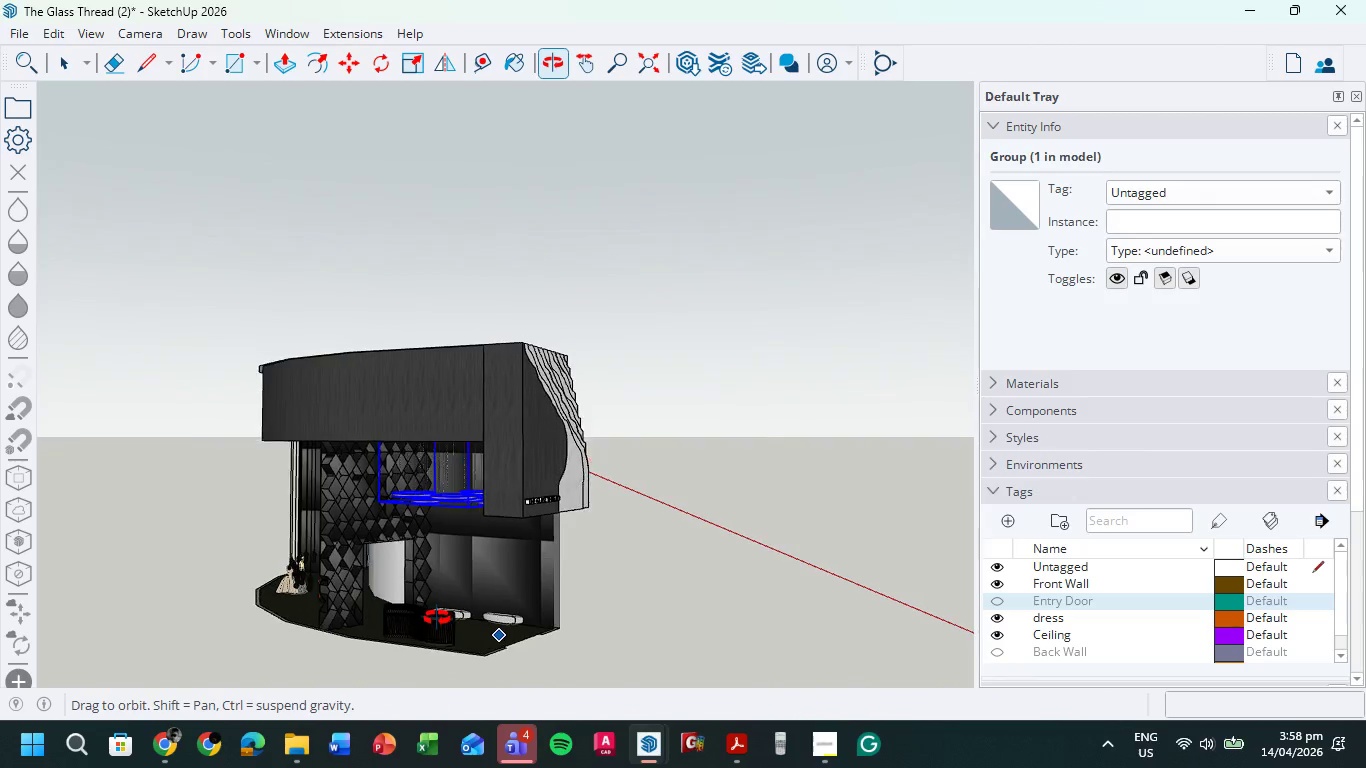 
scroll: coordinate [564, 372], scroll_direction: up, amount: 11.0
 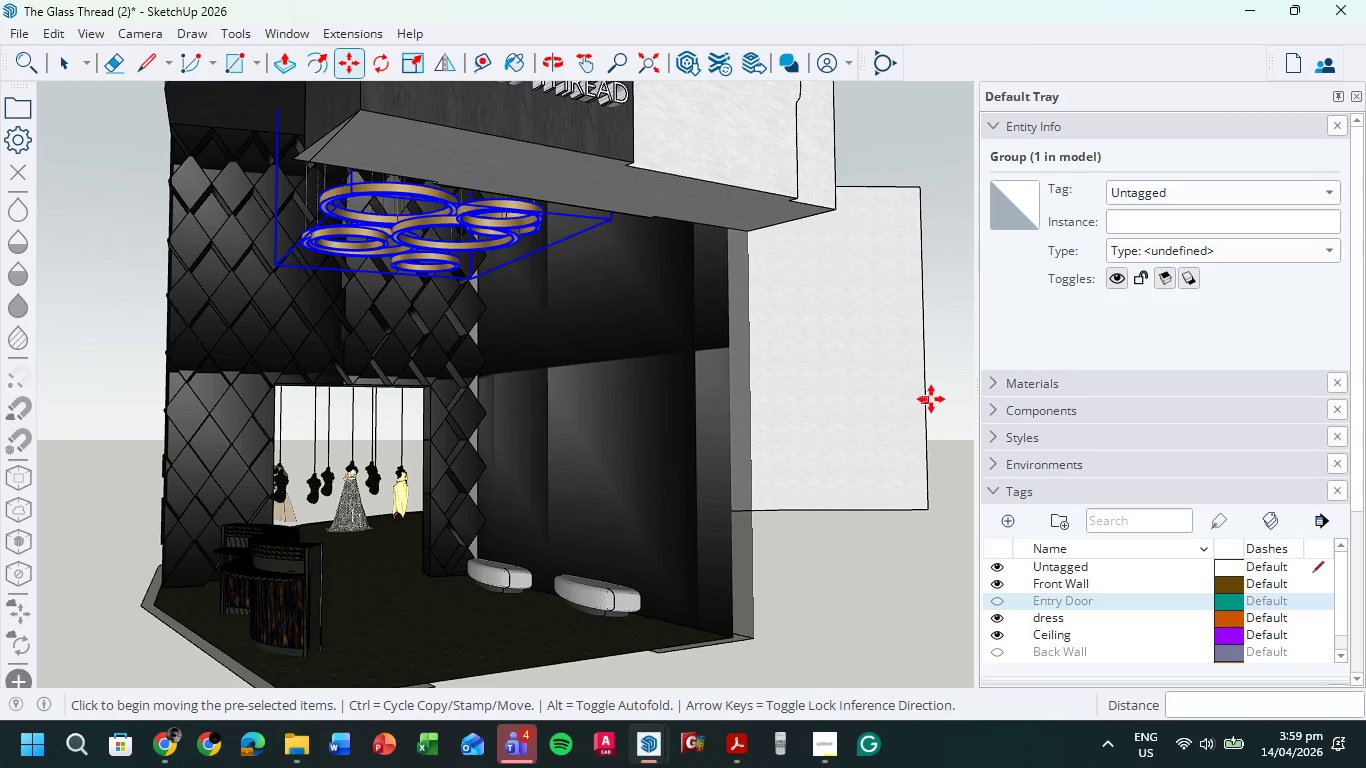 
wait(45.62)
 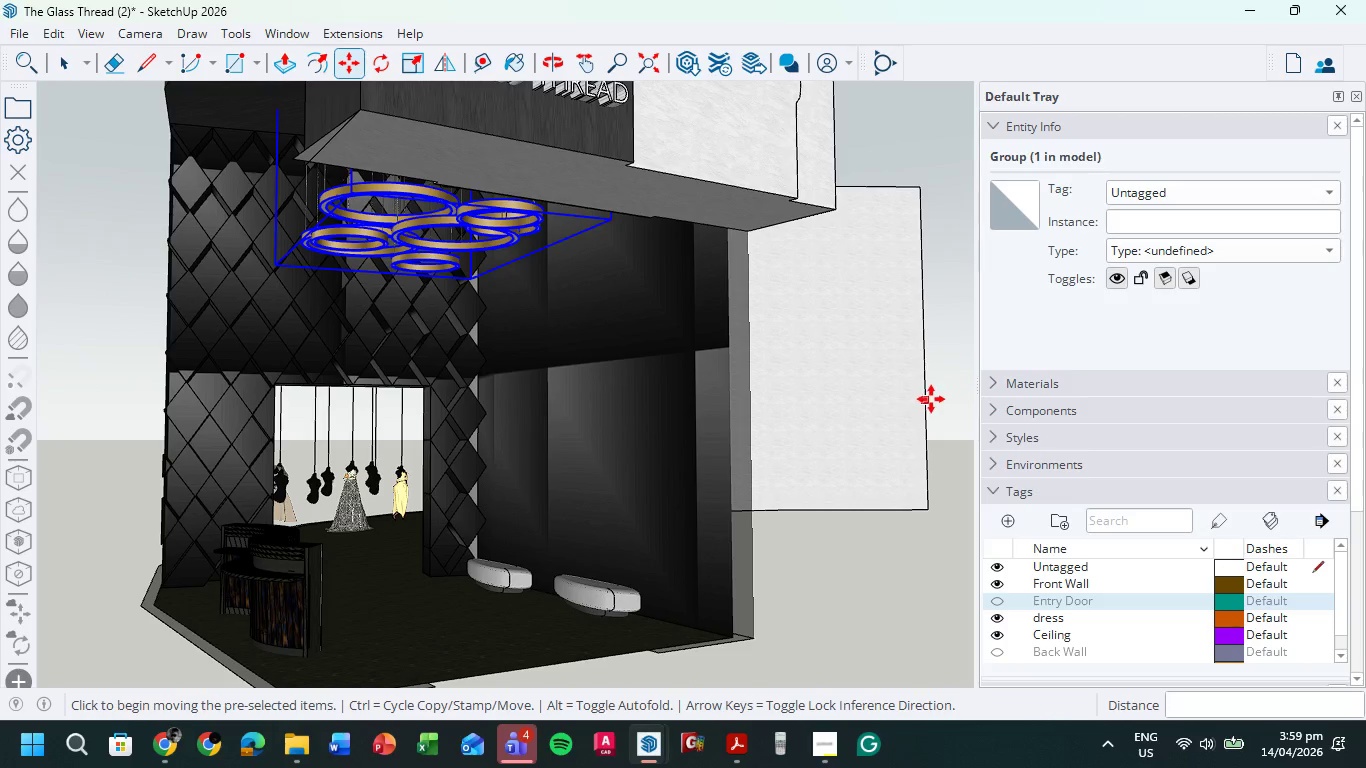 
scroll: coordinate [512, 279], scroll_direction: up, amount: 5.0
 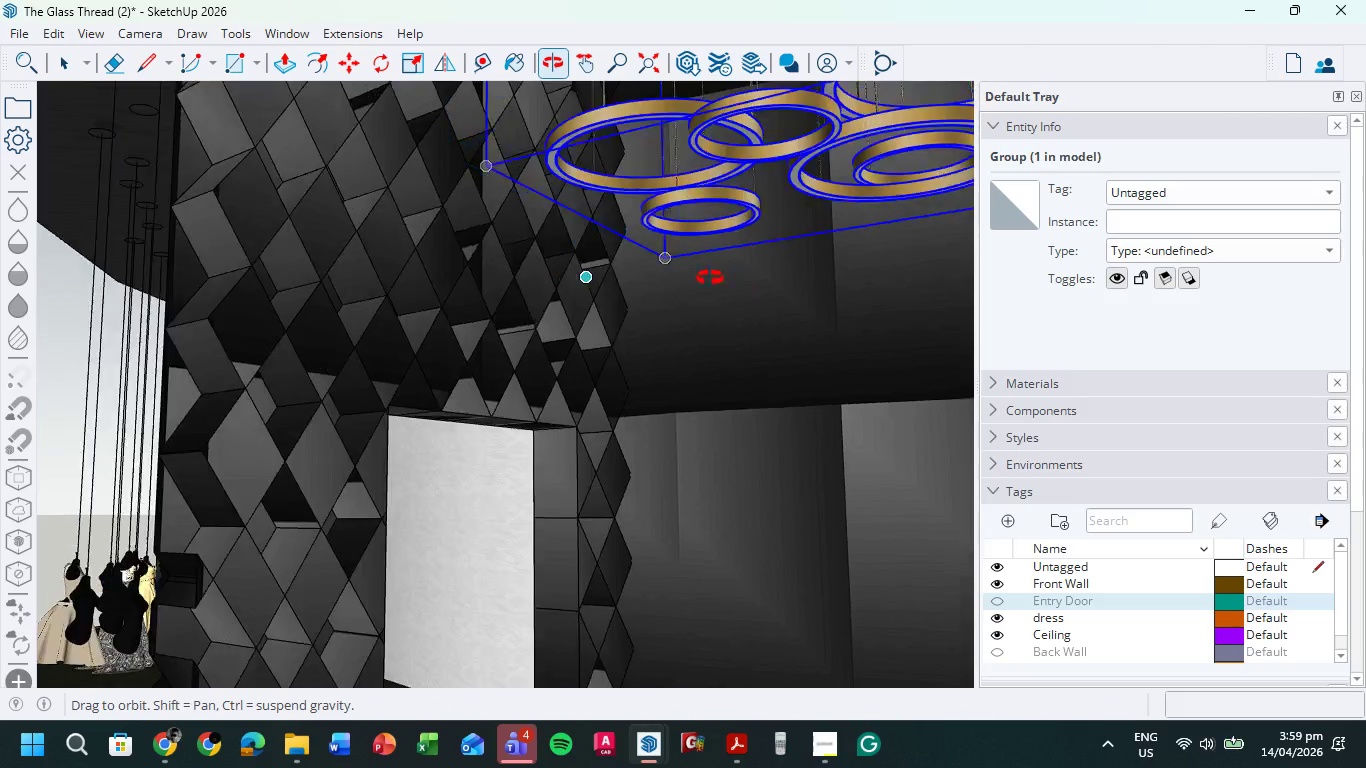 
scroll: coordinate [646, 336], scroll_direction: down, amount: 9.0
 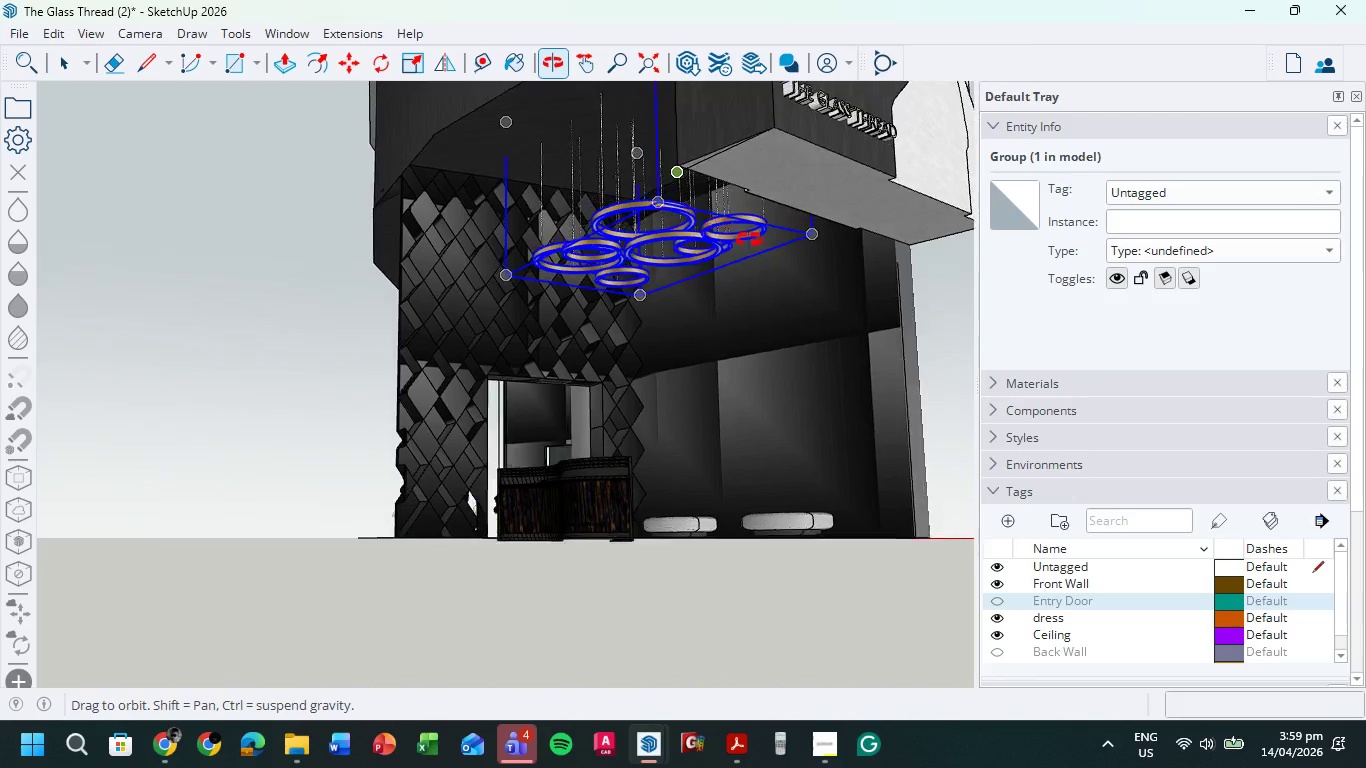 
scroll: coordinate [786, 262], scroll_direction: up, amount: 8.0
 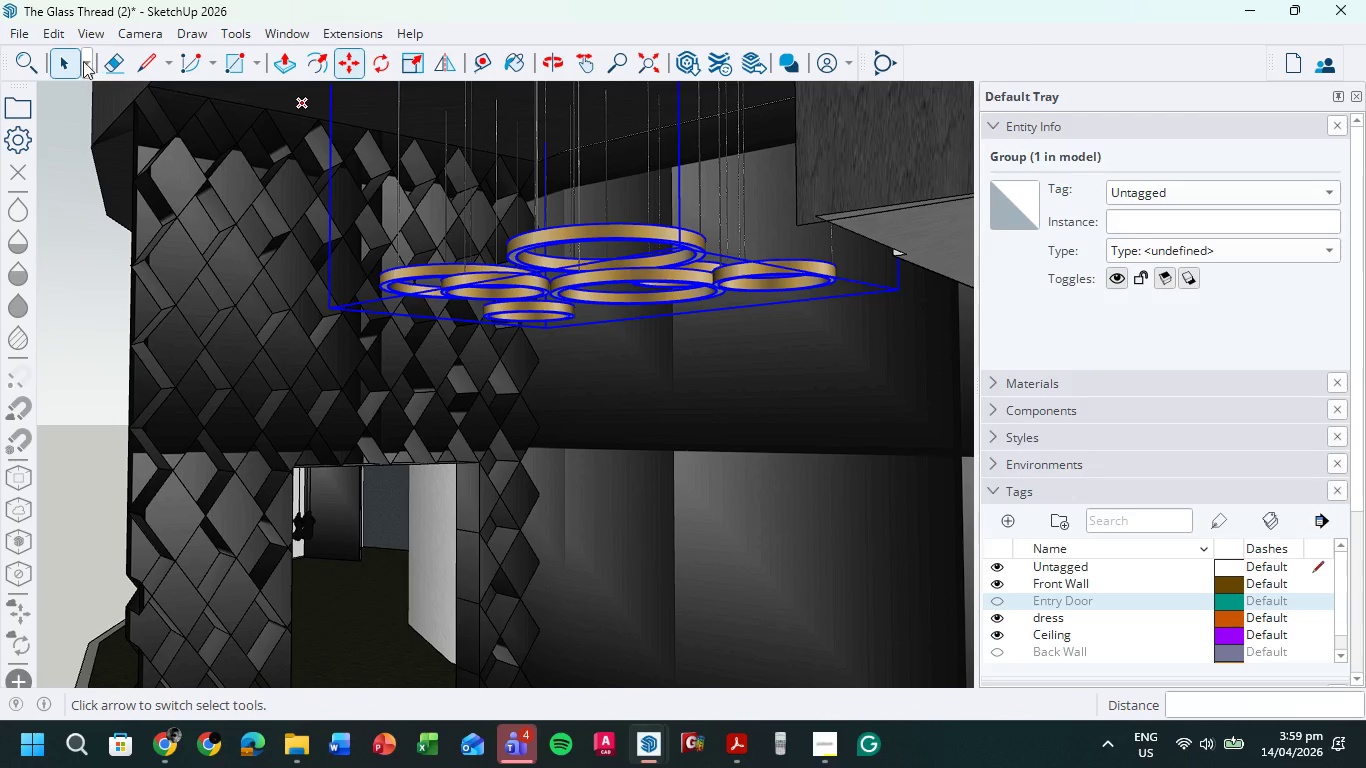 
left_click([79, 62])
 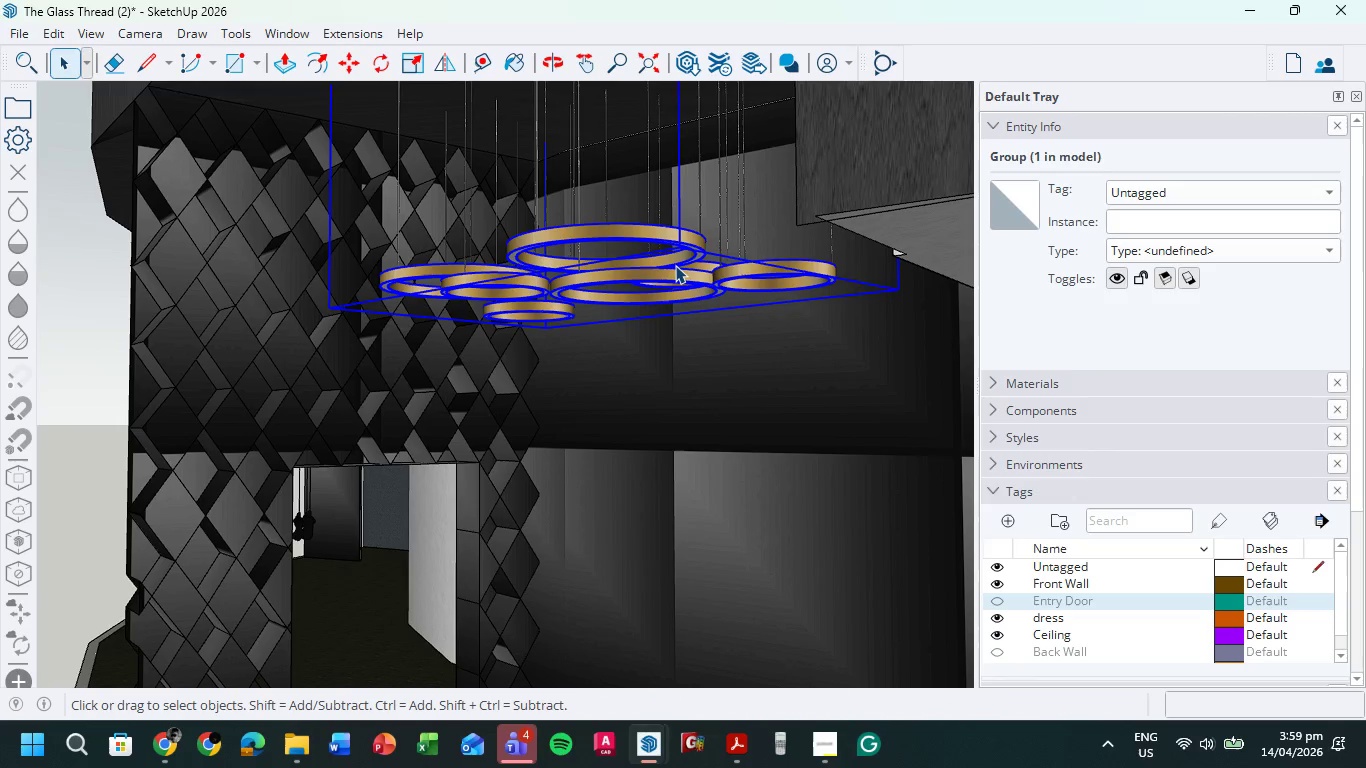 
left_click([675, 265])
 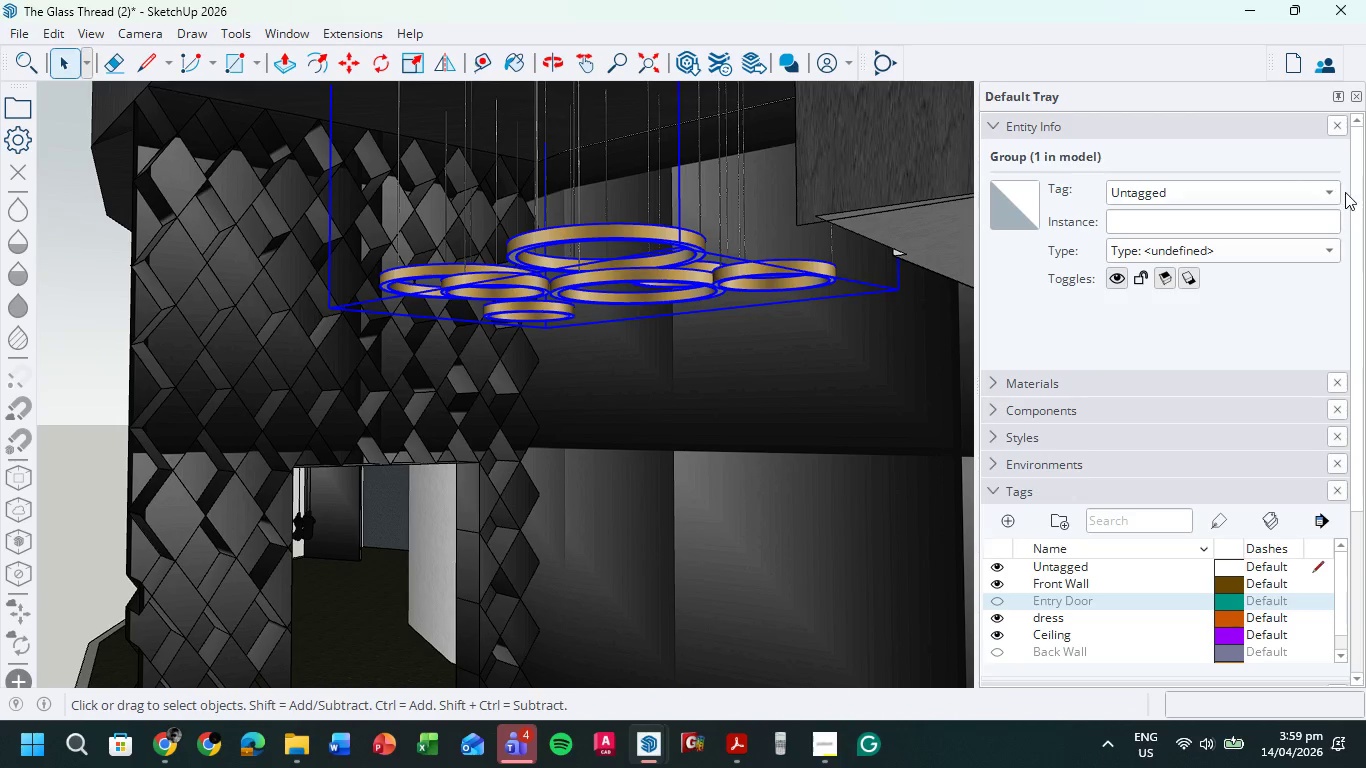 
left_click([1333, 191])
 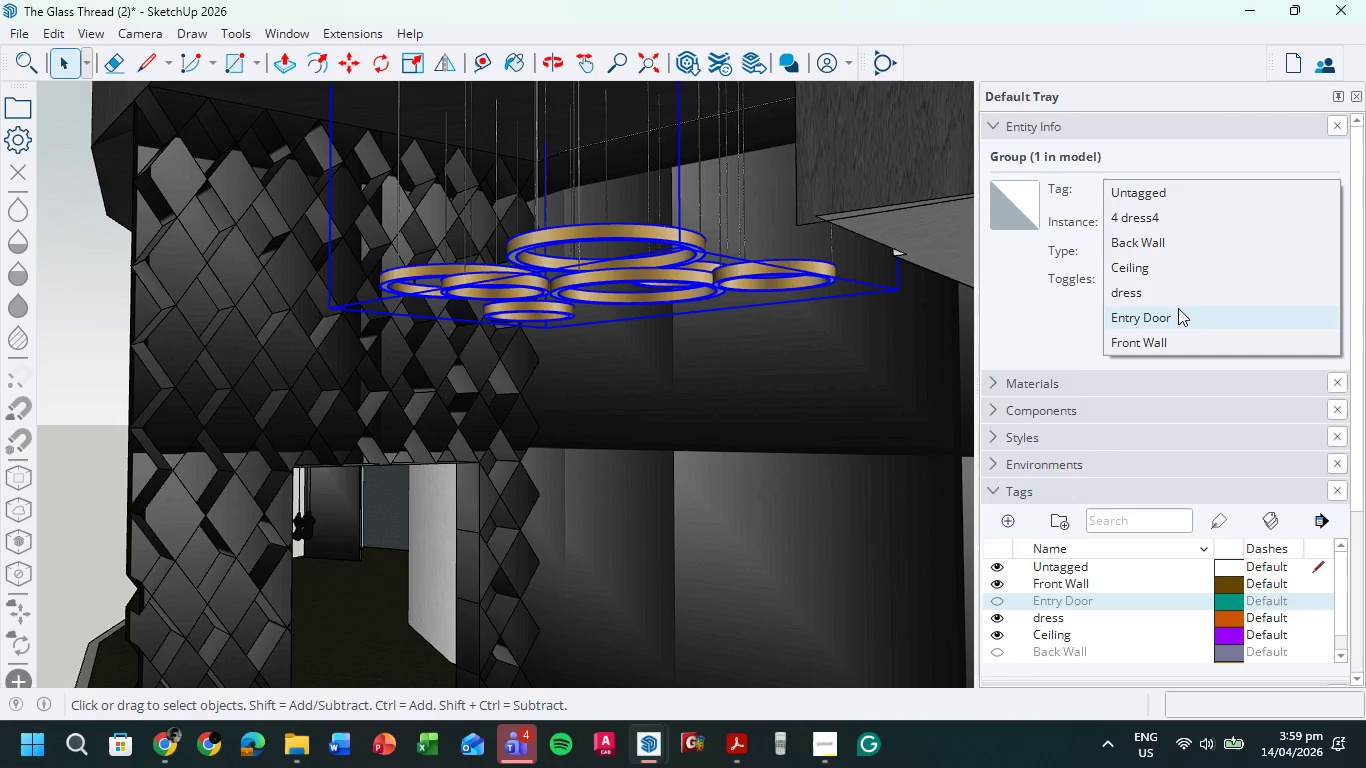 
left_click([1178, 312])
 